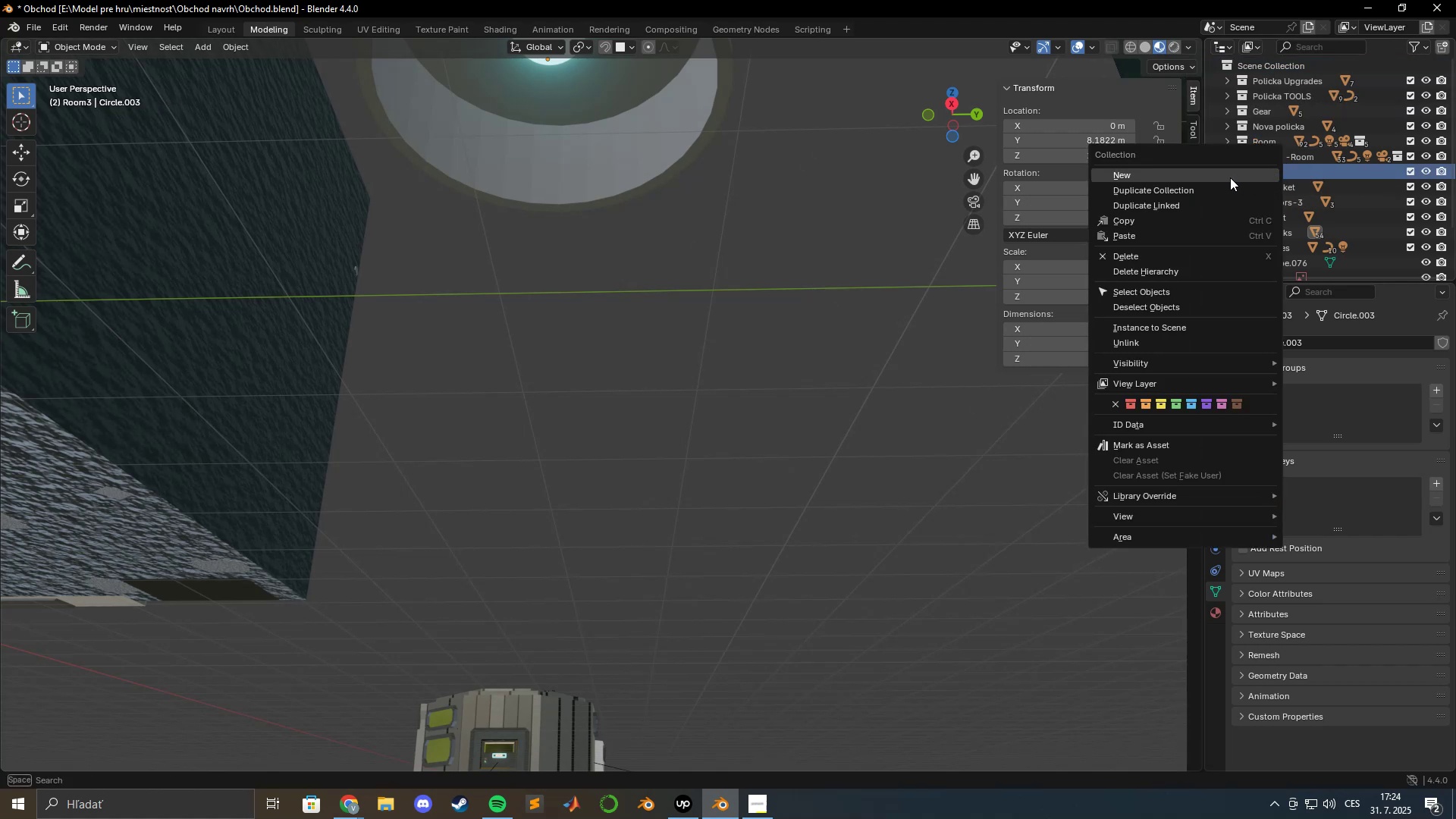 
left_click([1230, 177])
 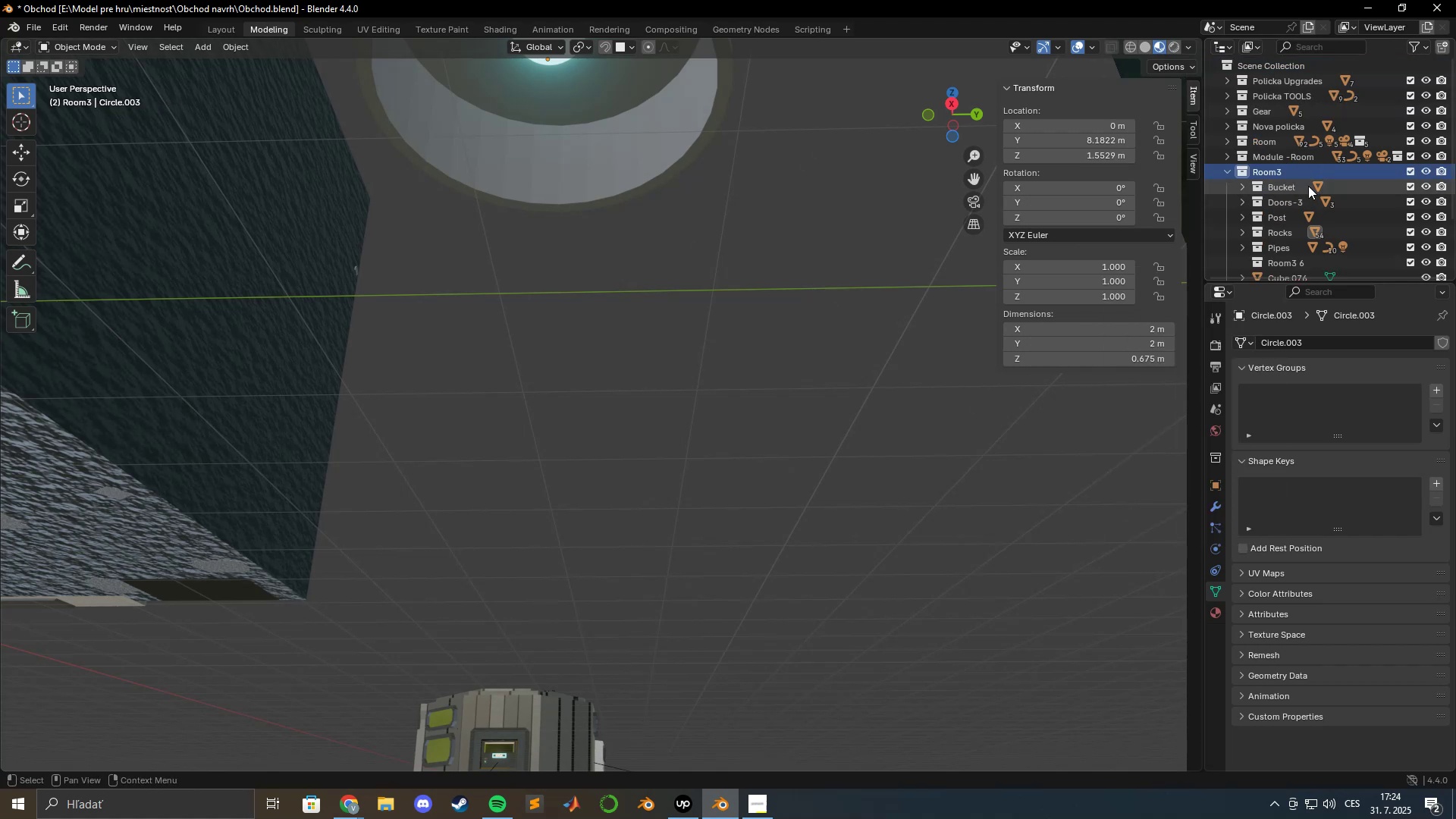 
scroll: coordinate [1310, 196], scroll_direction: down, amount: 1.0
 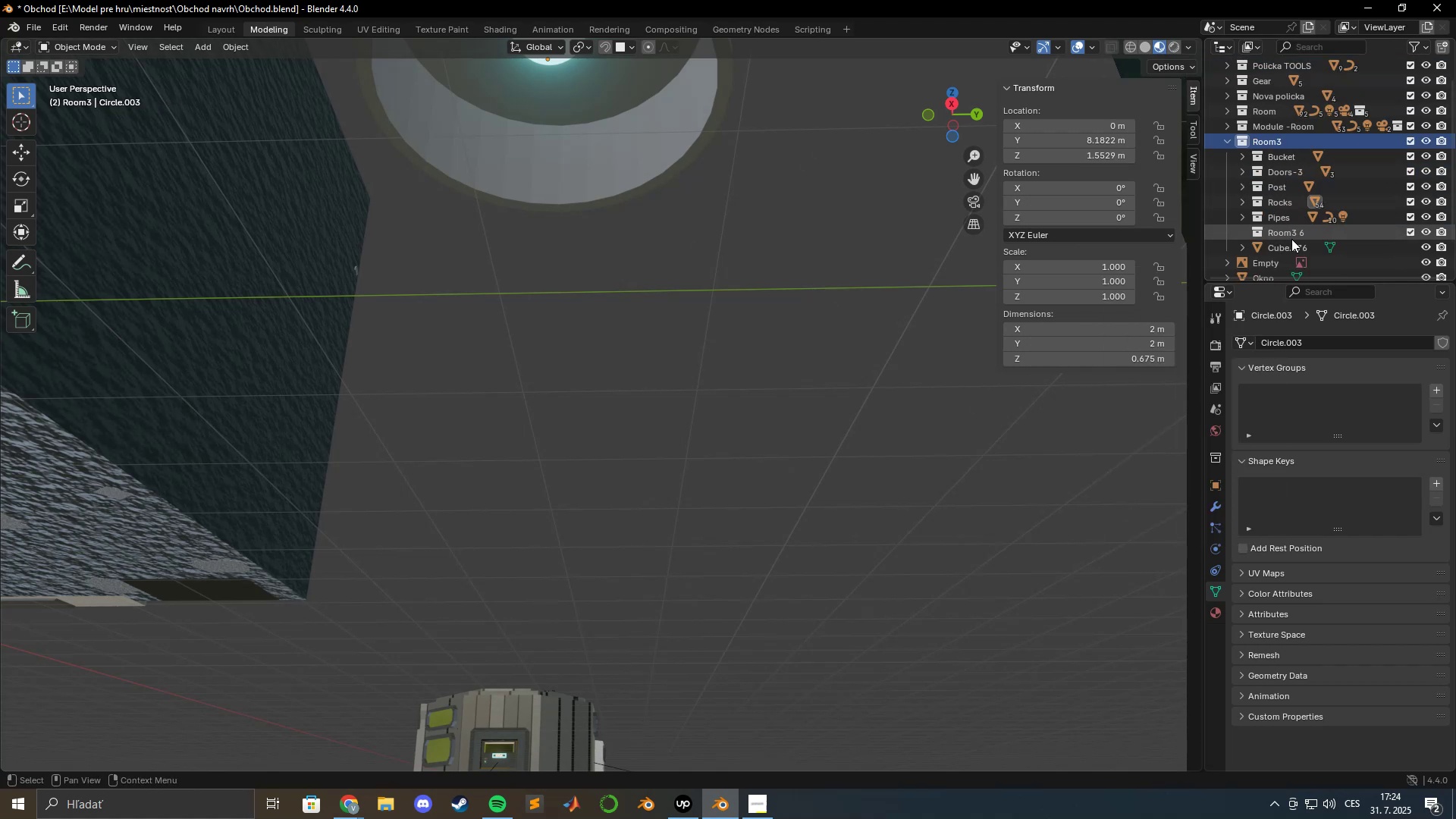 
double_click([1291, 239])
 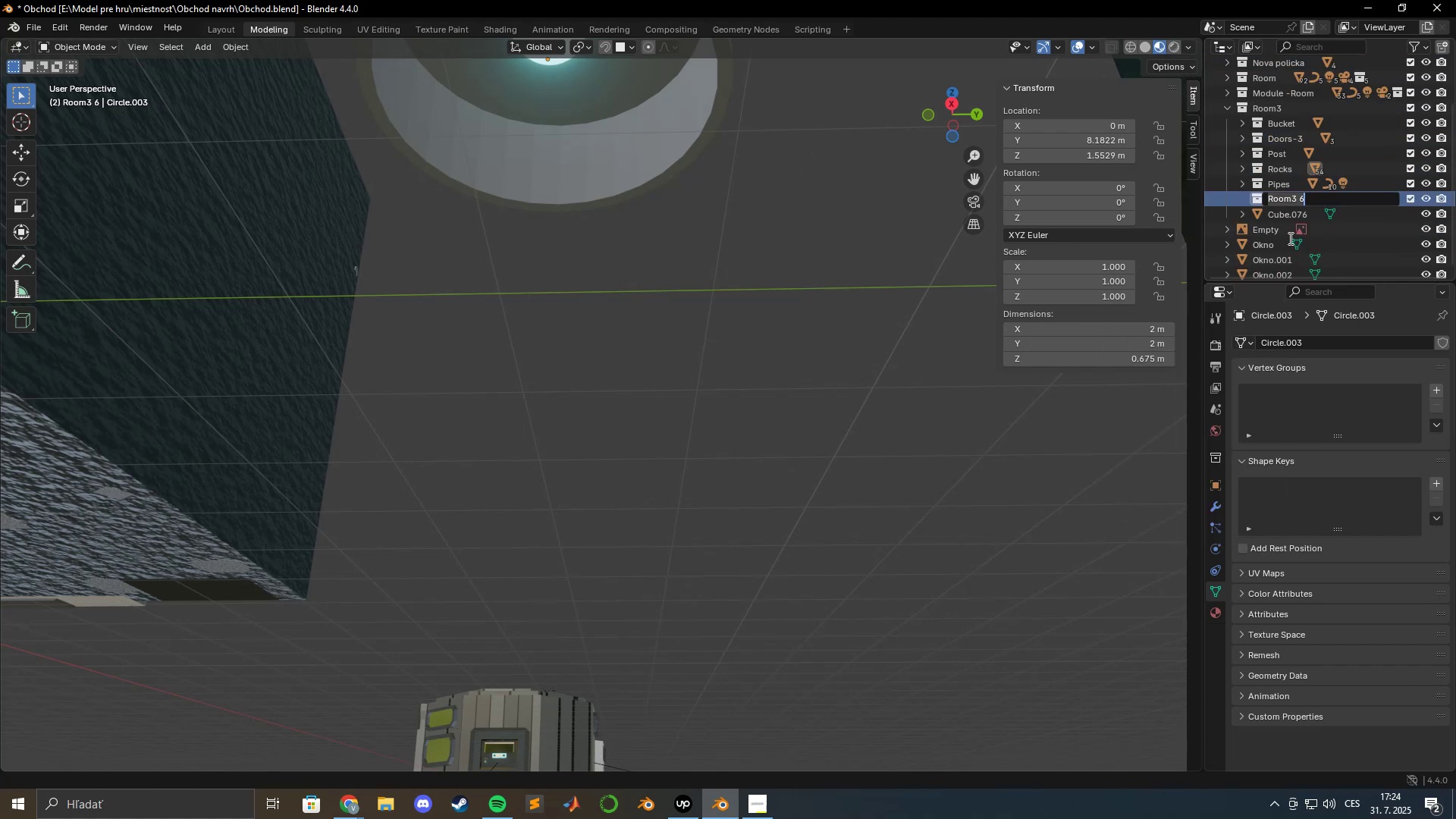 
type(LAMP)
 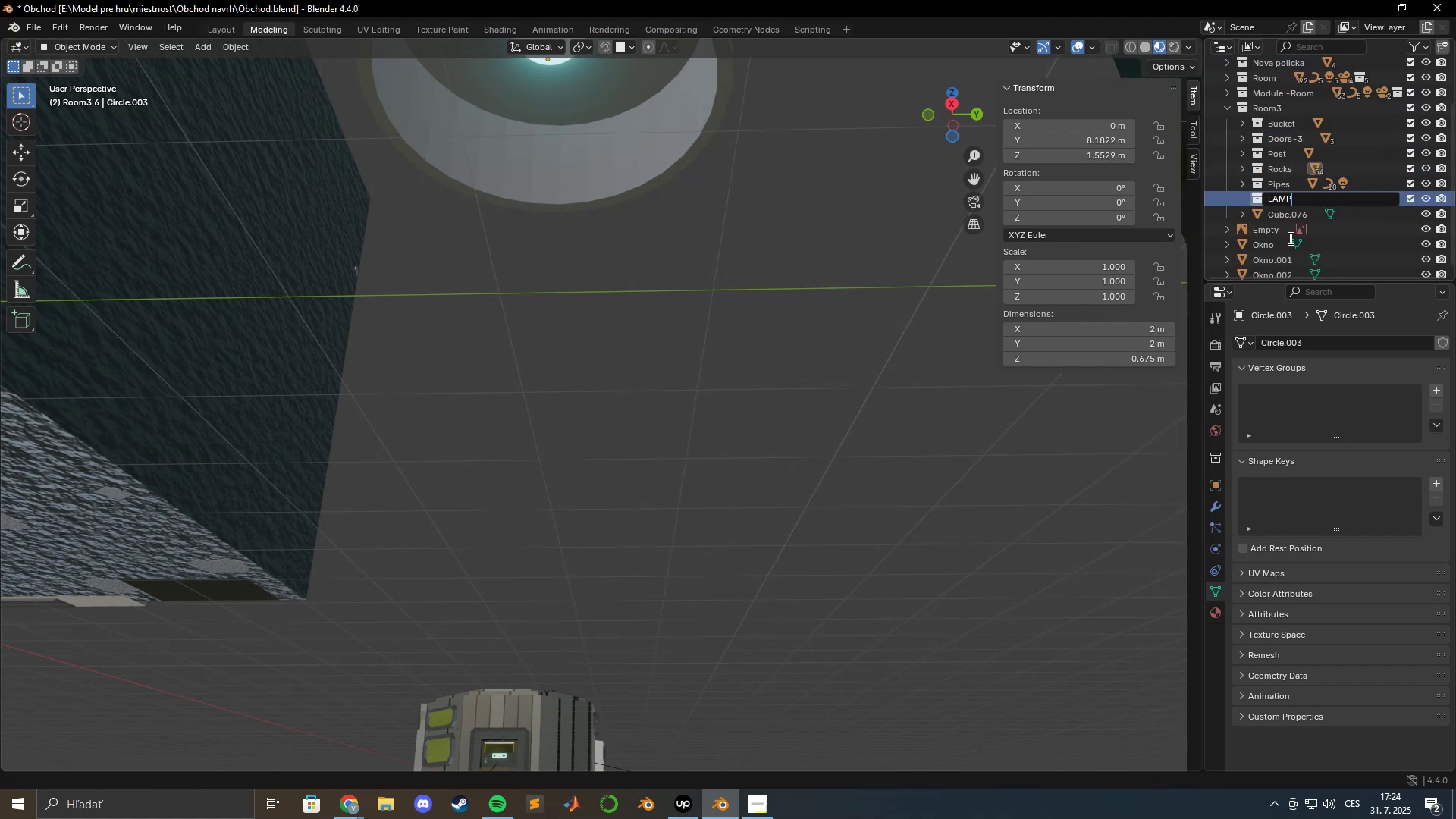 
key(Enter)
 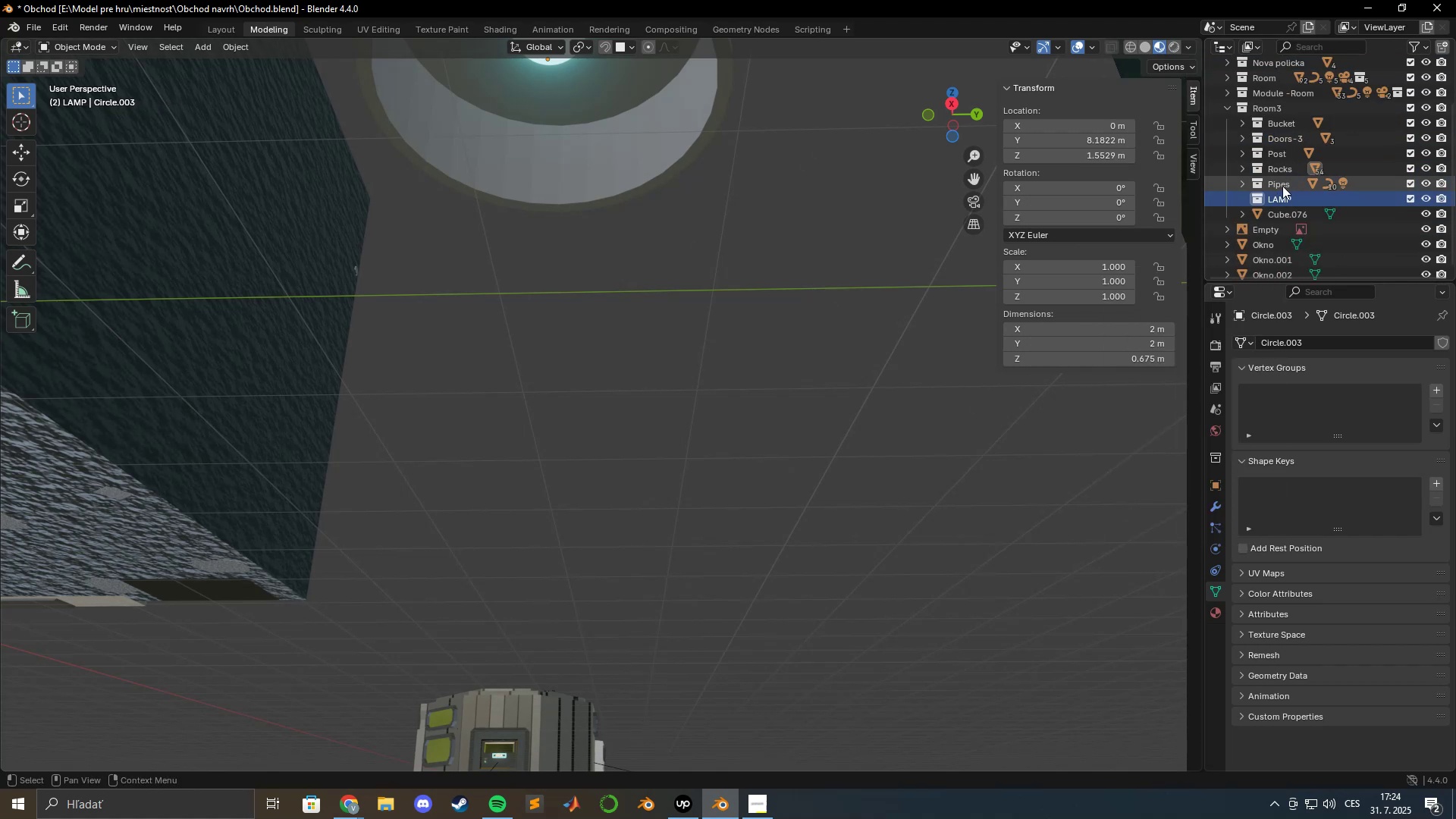 
double_click([1281, 196])
 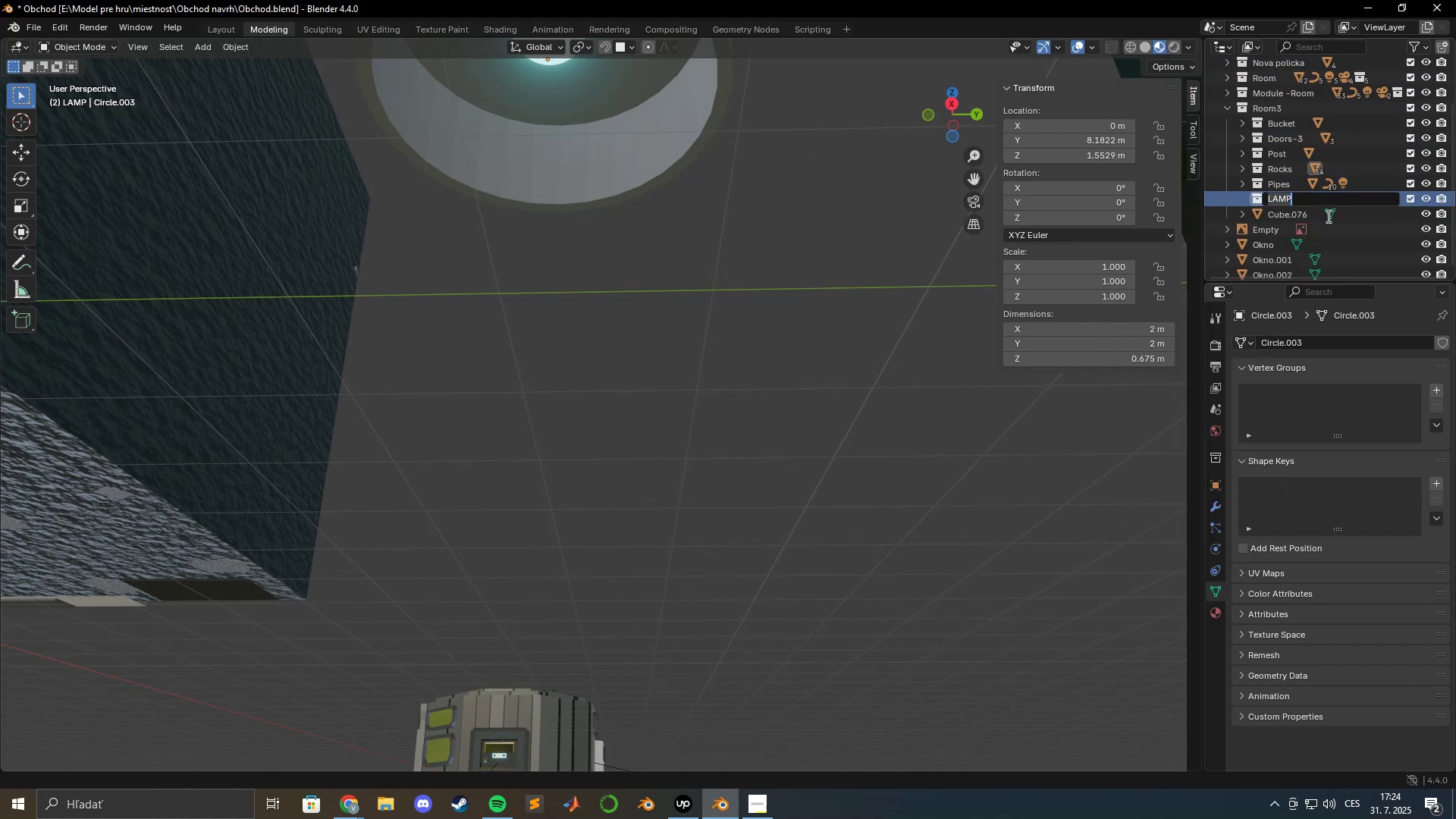 
type(l)
key(Backspace)
type(l)
key(Backspace)
type(Lamp)
 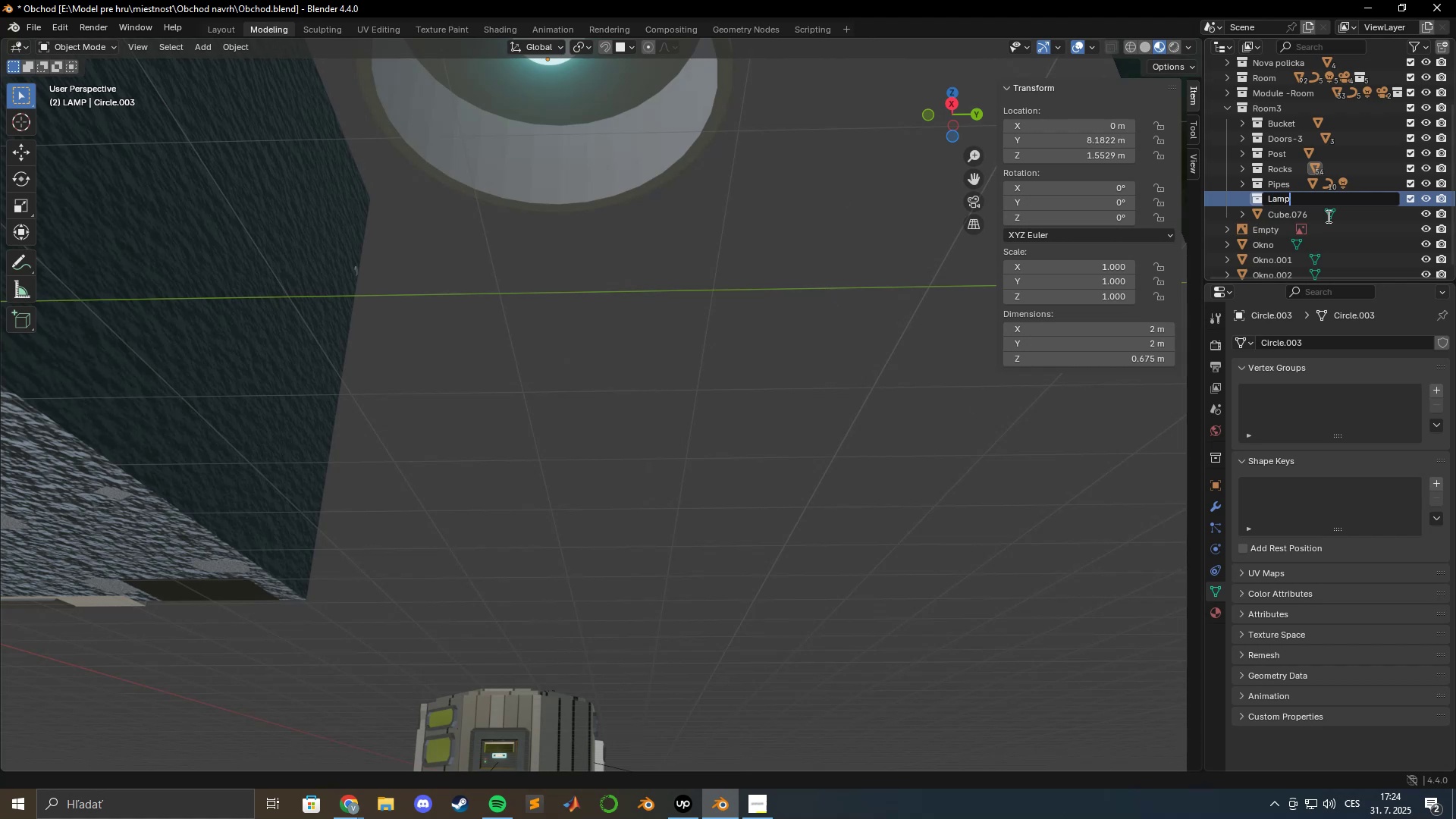 
key(Enter)
 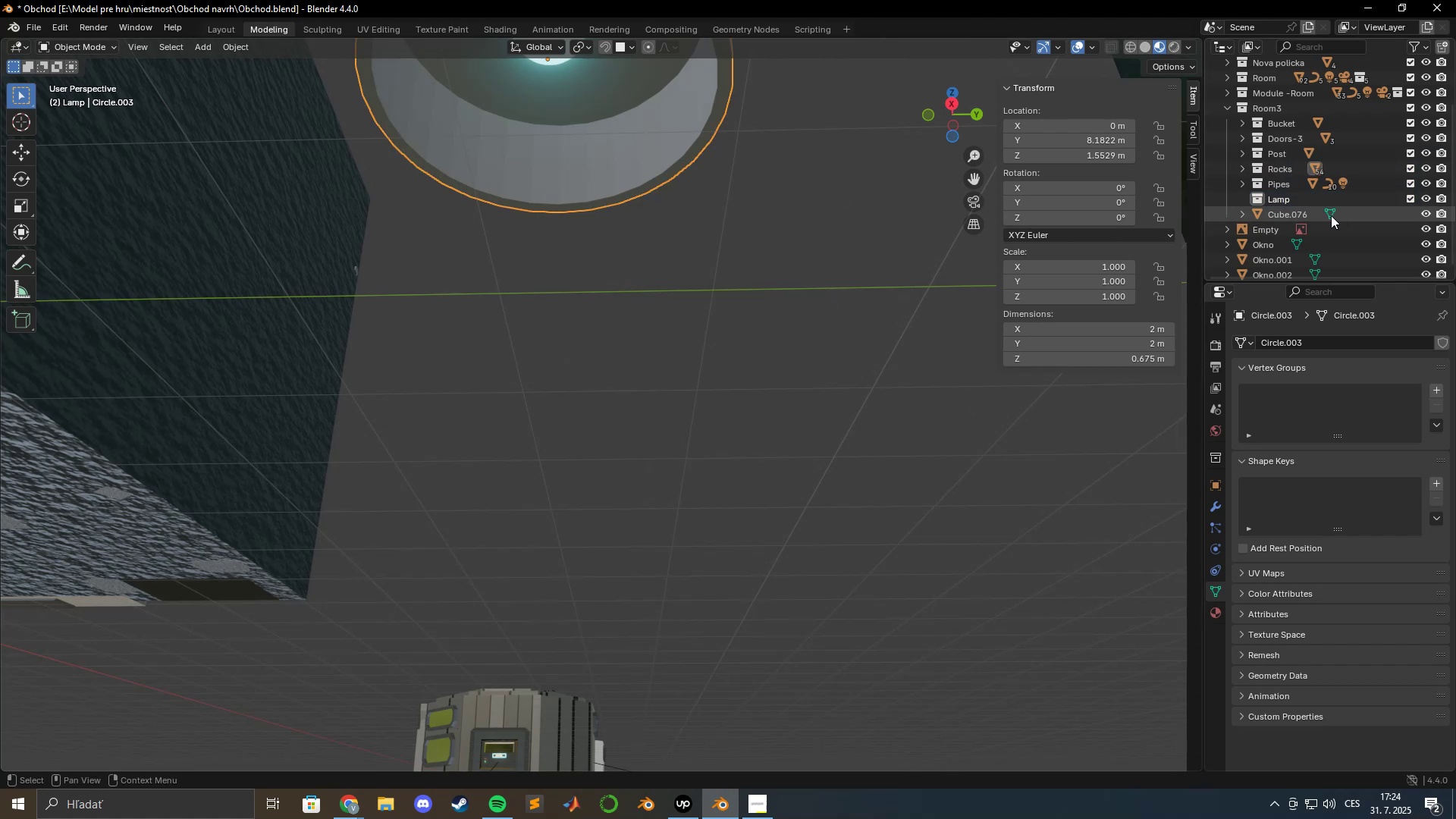 
left_click([1242, 171])
 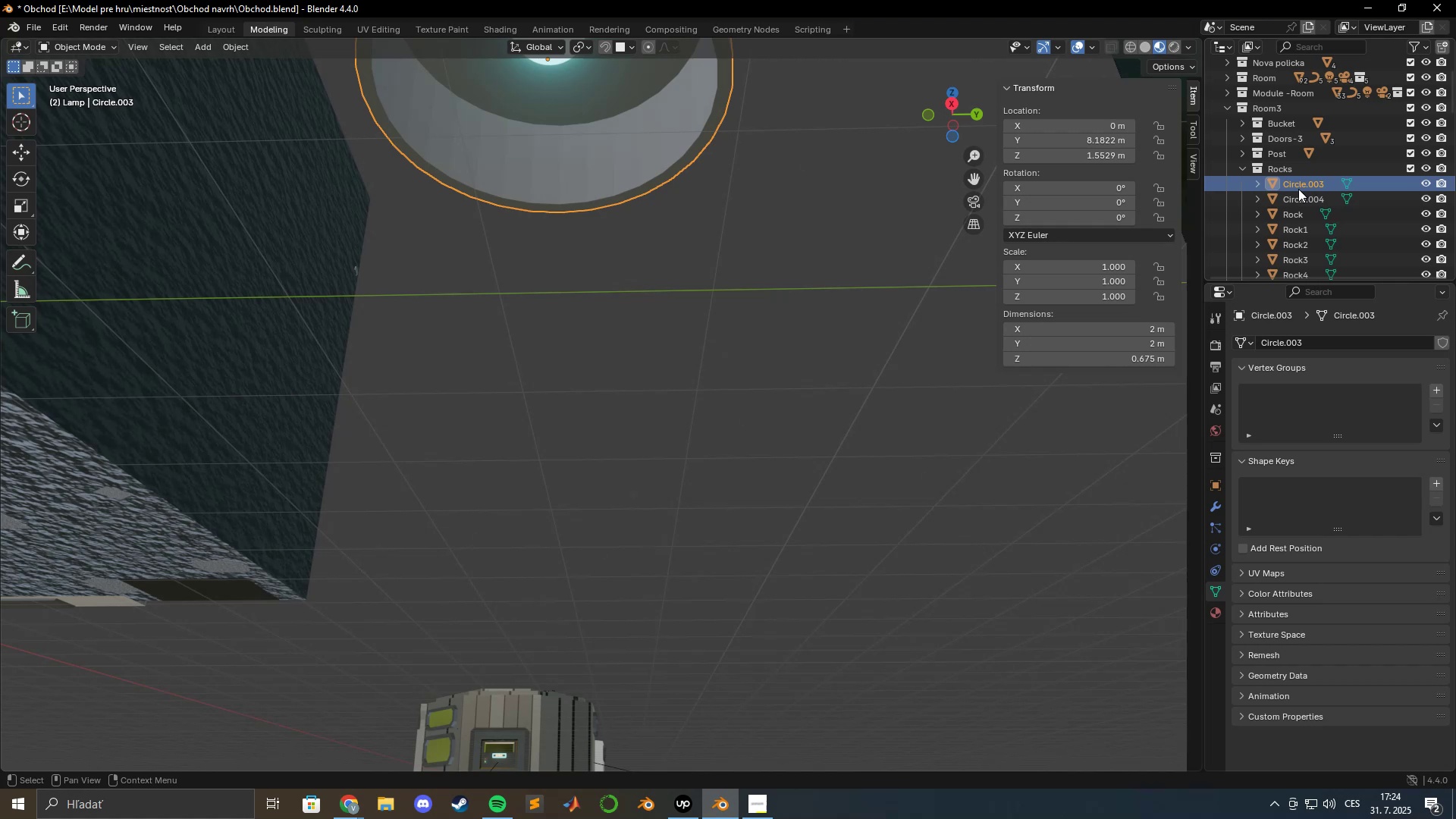 
left_click_drag(start_coordinate=[1297, 189], to_coordinate=[1298, 193])
 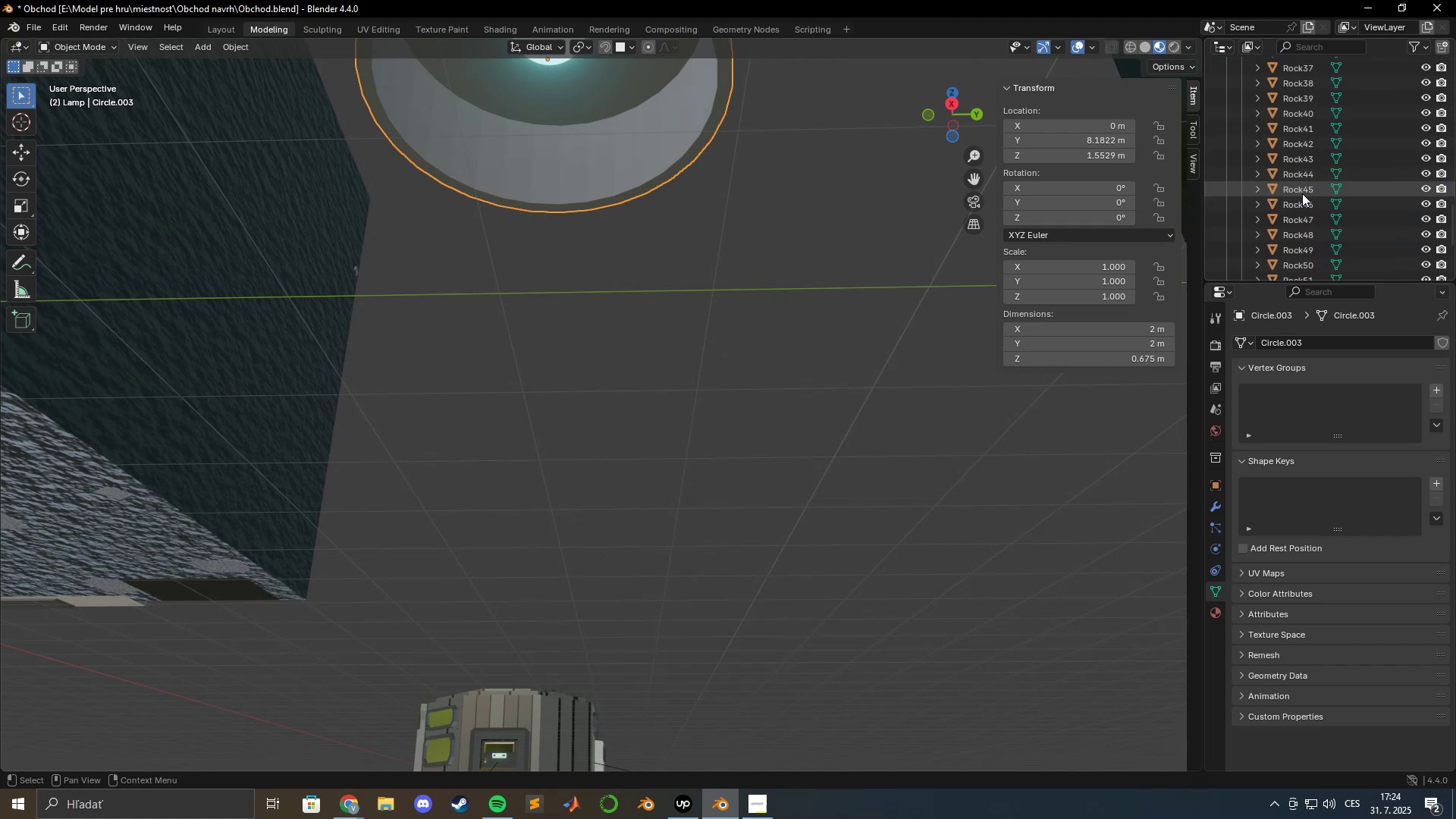 
scroll: coordinate [1313, 233], scroll_direction: down, amount: 29.0
 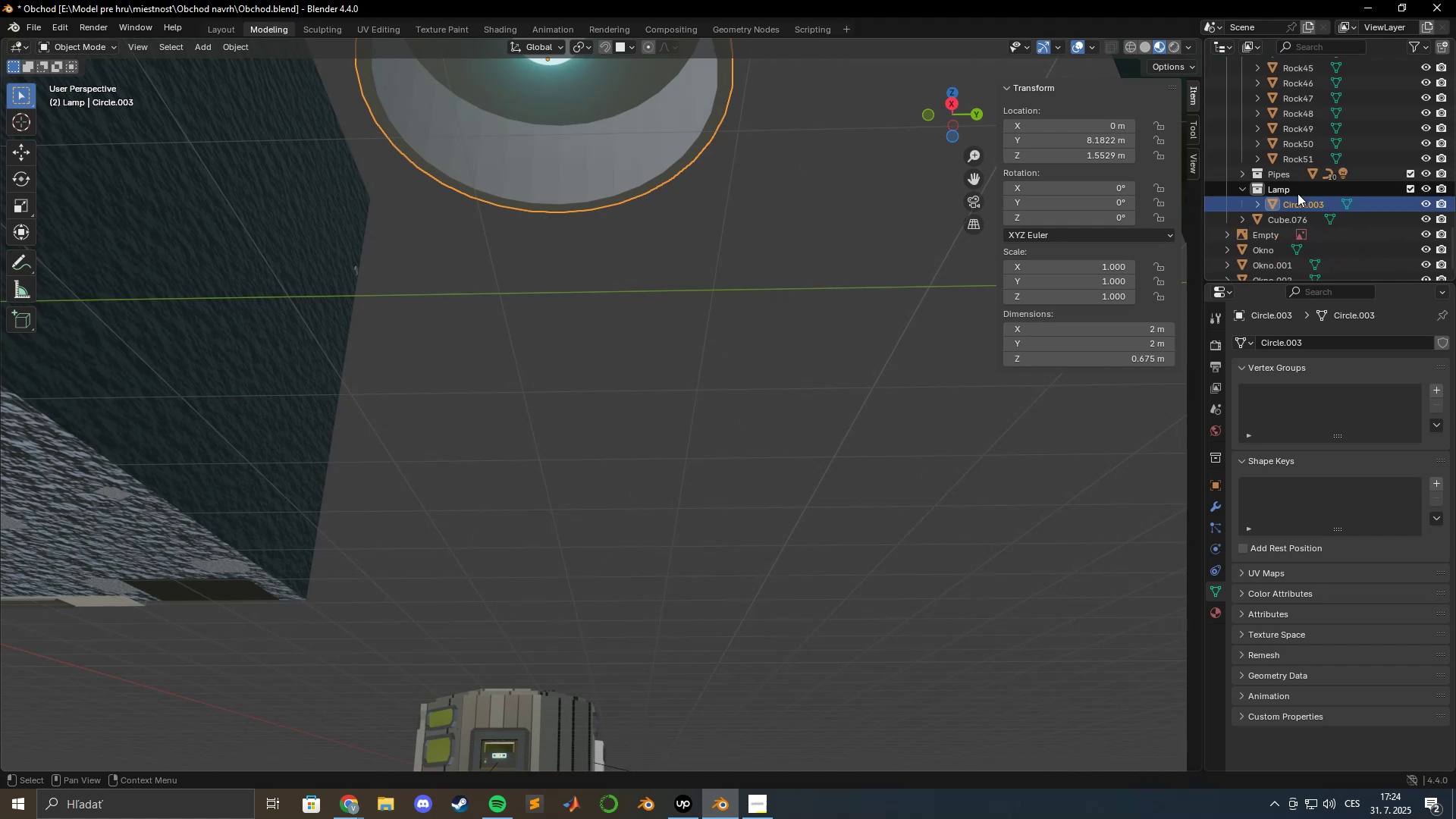 
scroll: coordinate [1305, 193], scroll_direction: up, amount: 6.0
 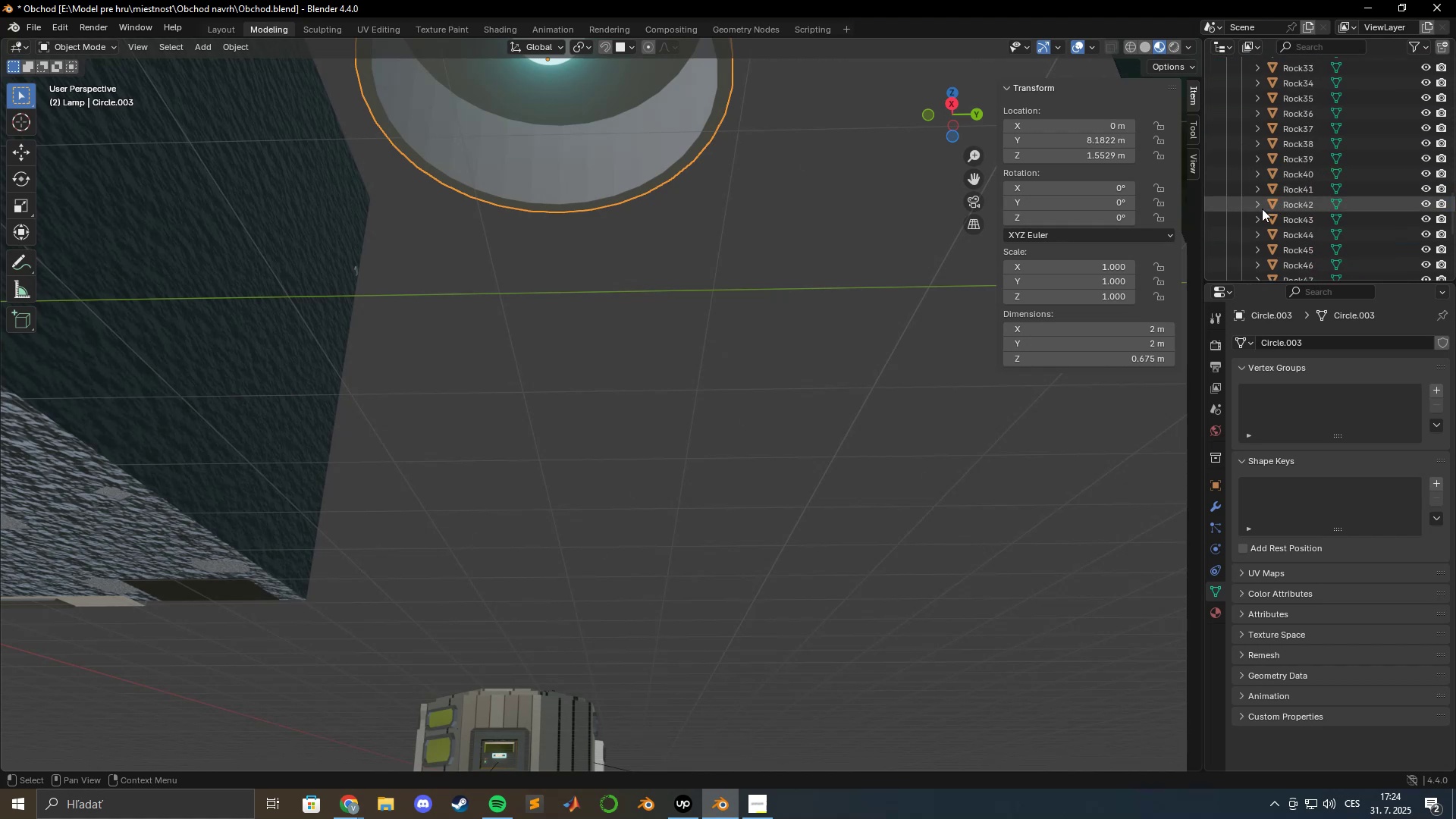 
wait(8.86)
 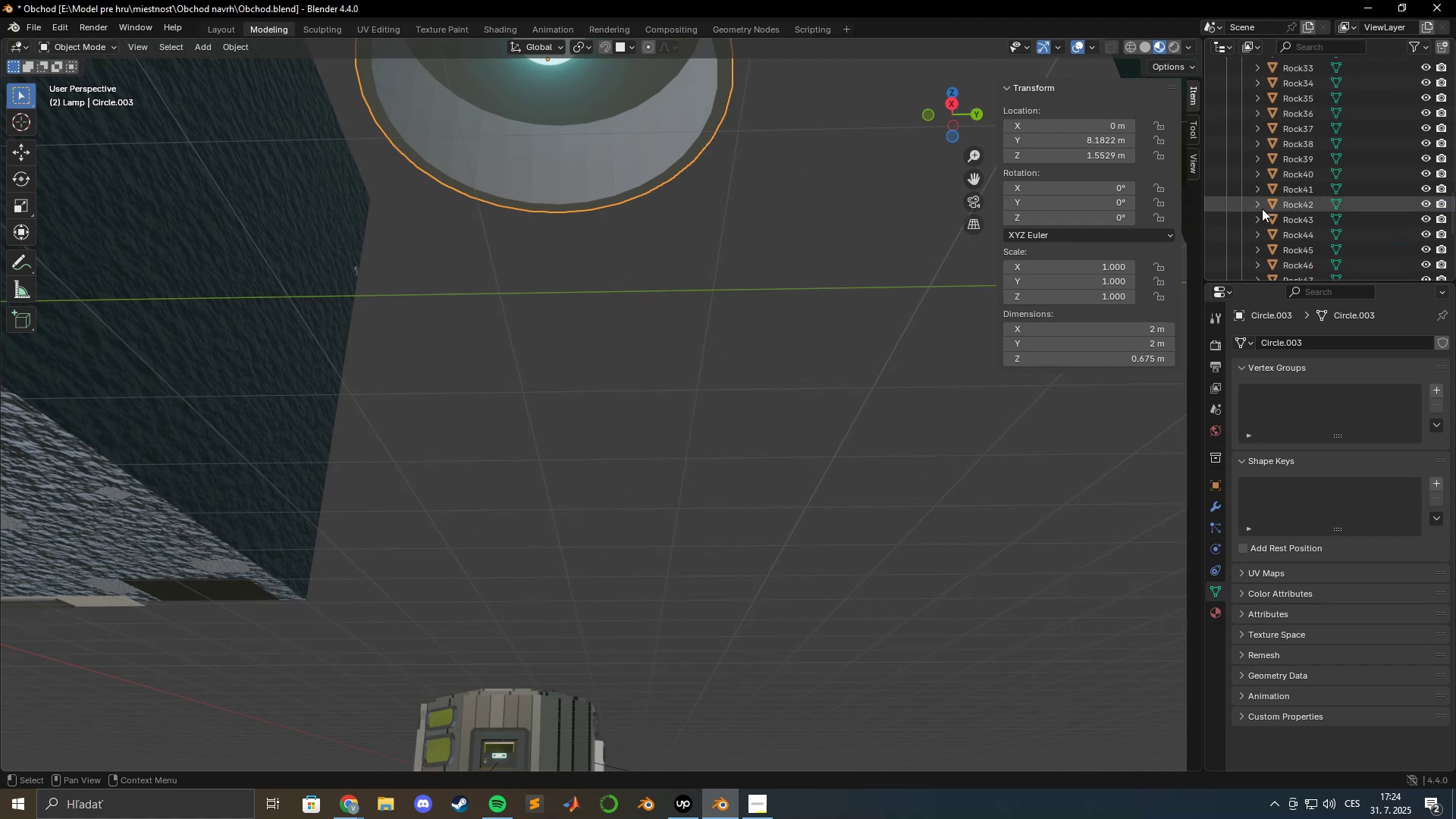 
left_click([549, 64])
 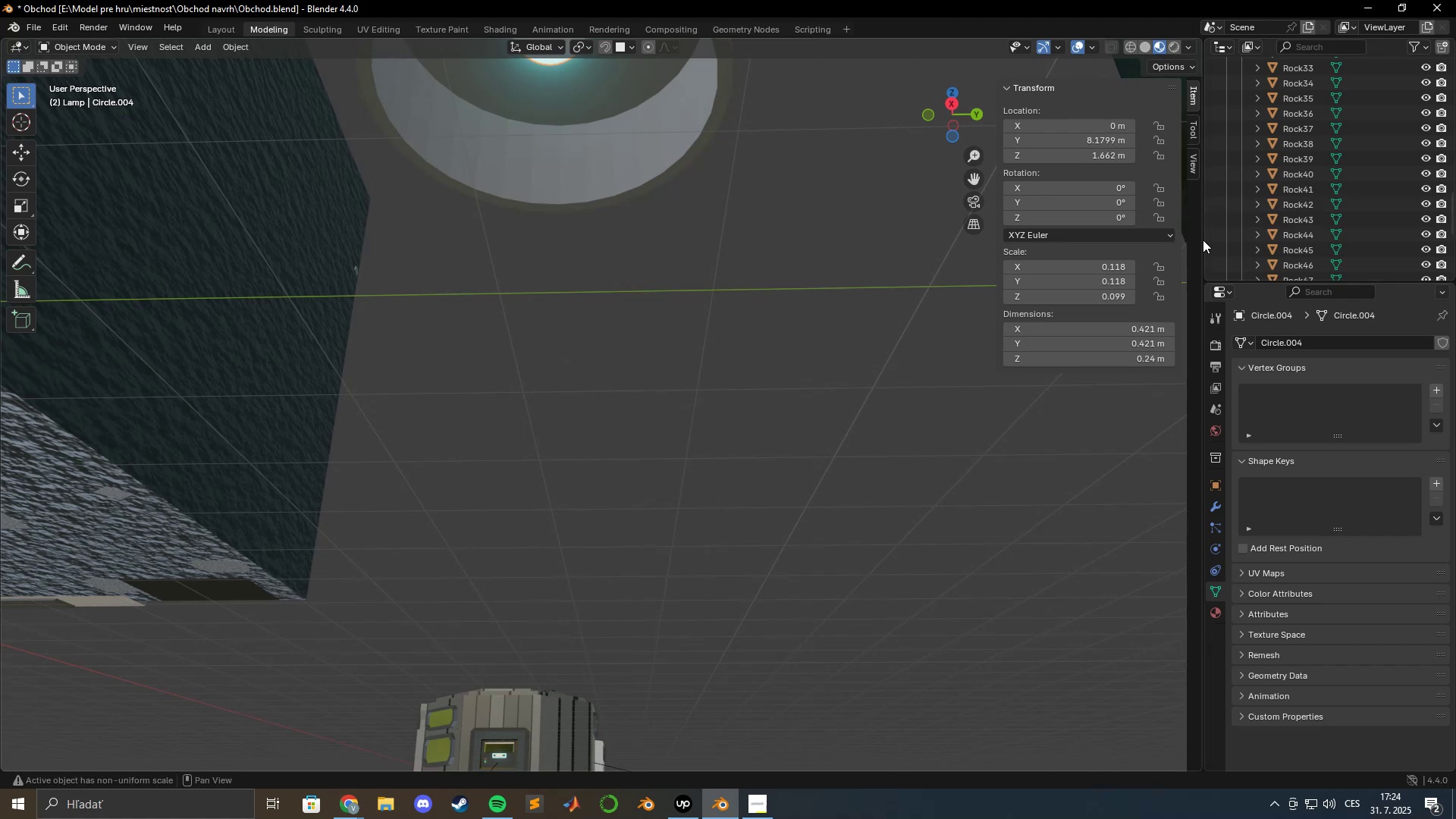 
scroll: coordinate [1300, 190], scroll_direction: up, amount: 18.0
 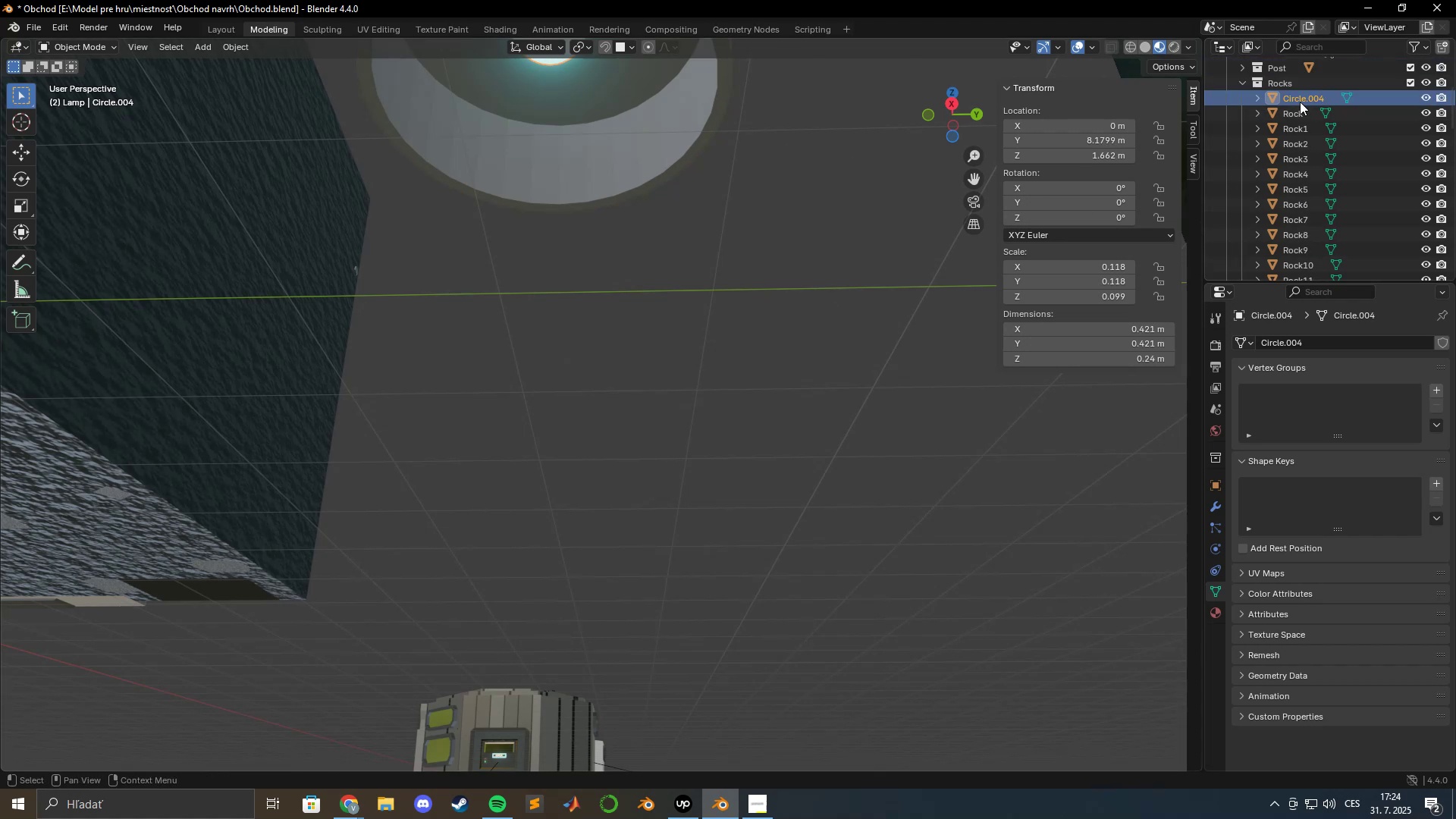 
left_click_drag(start_coordinate=[1301, 99], to_coordinate=[1312, 177])
 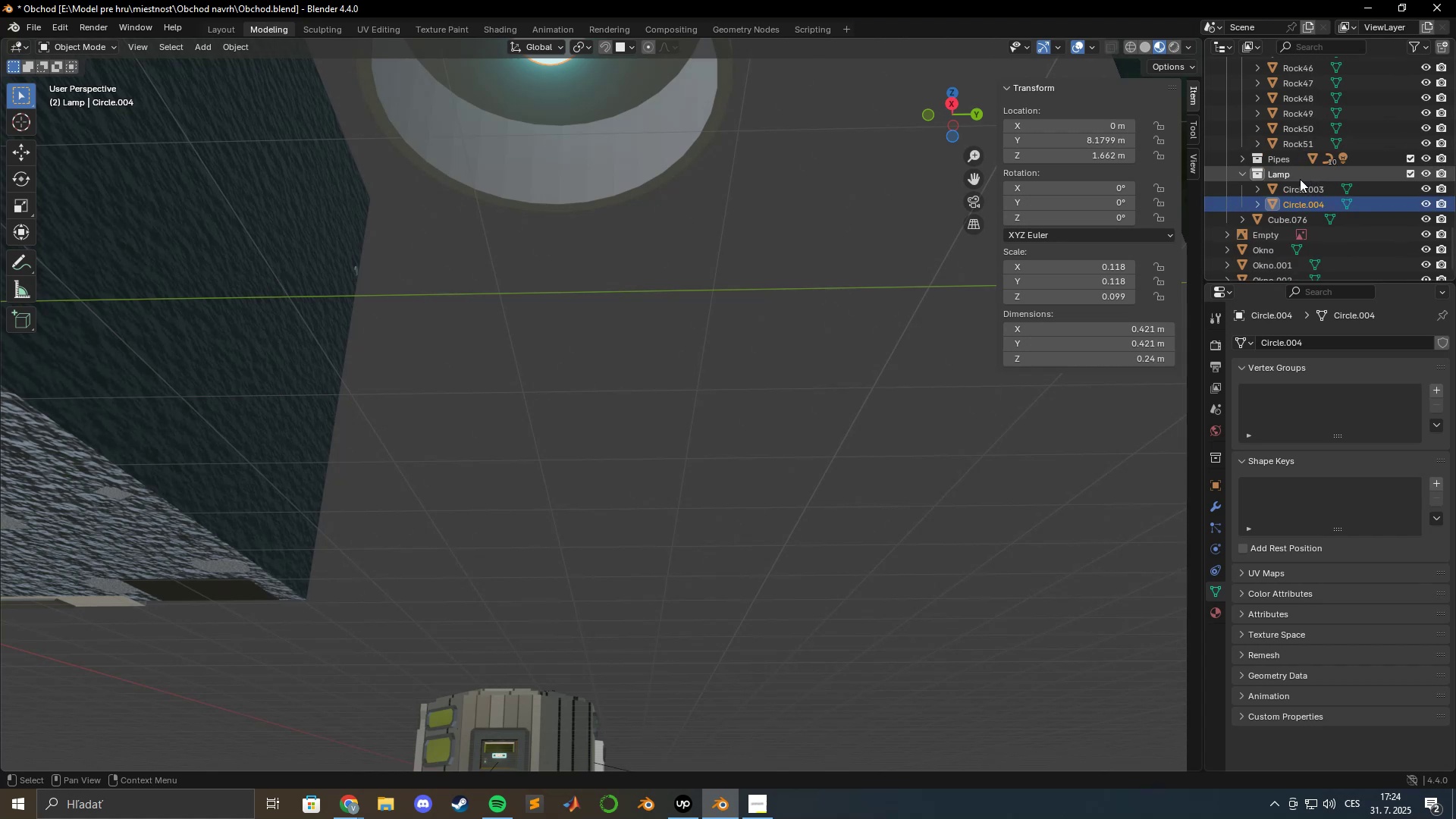 
scroll: coordinate [1300, 174], scroll_direction: down, amount: 26.0
 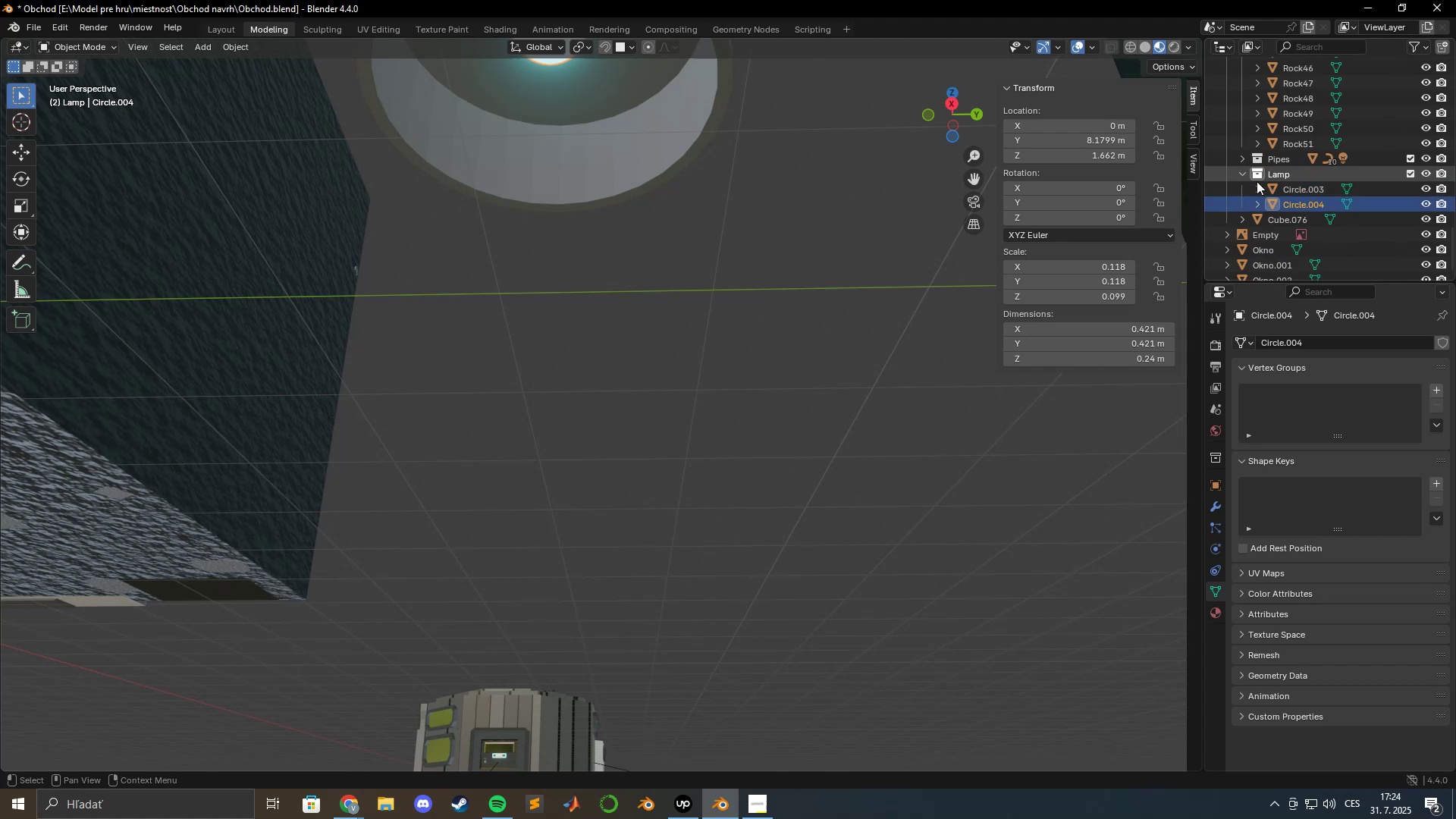 
left_click([1244, 174])
 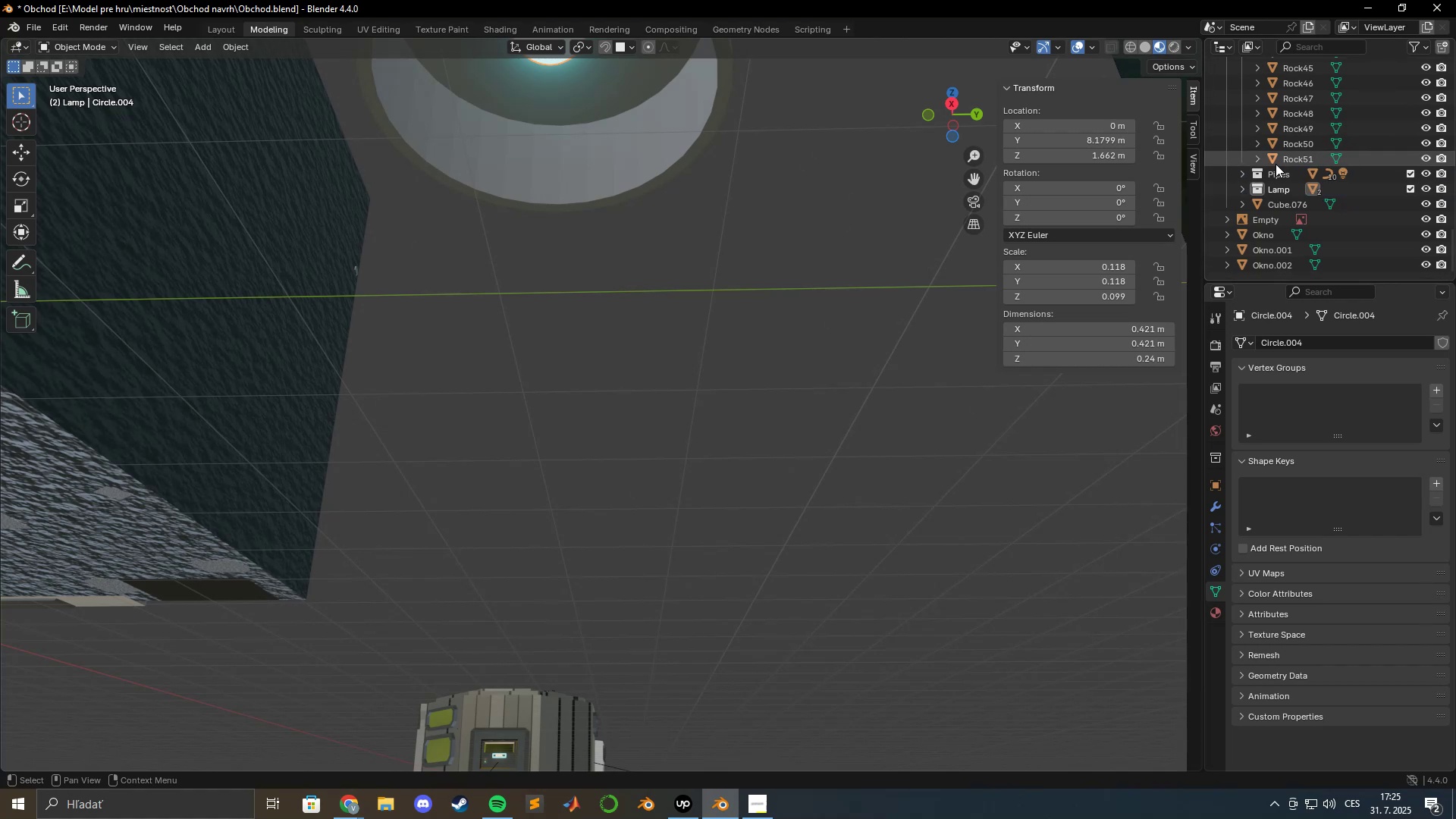 
scroll: coordinate [1276, 162], scroll_direction: up, amount: 8.0
 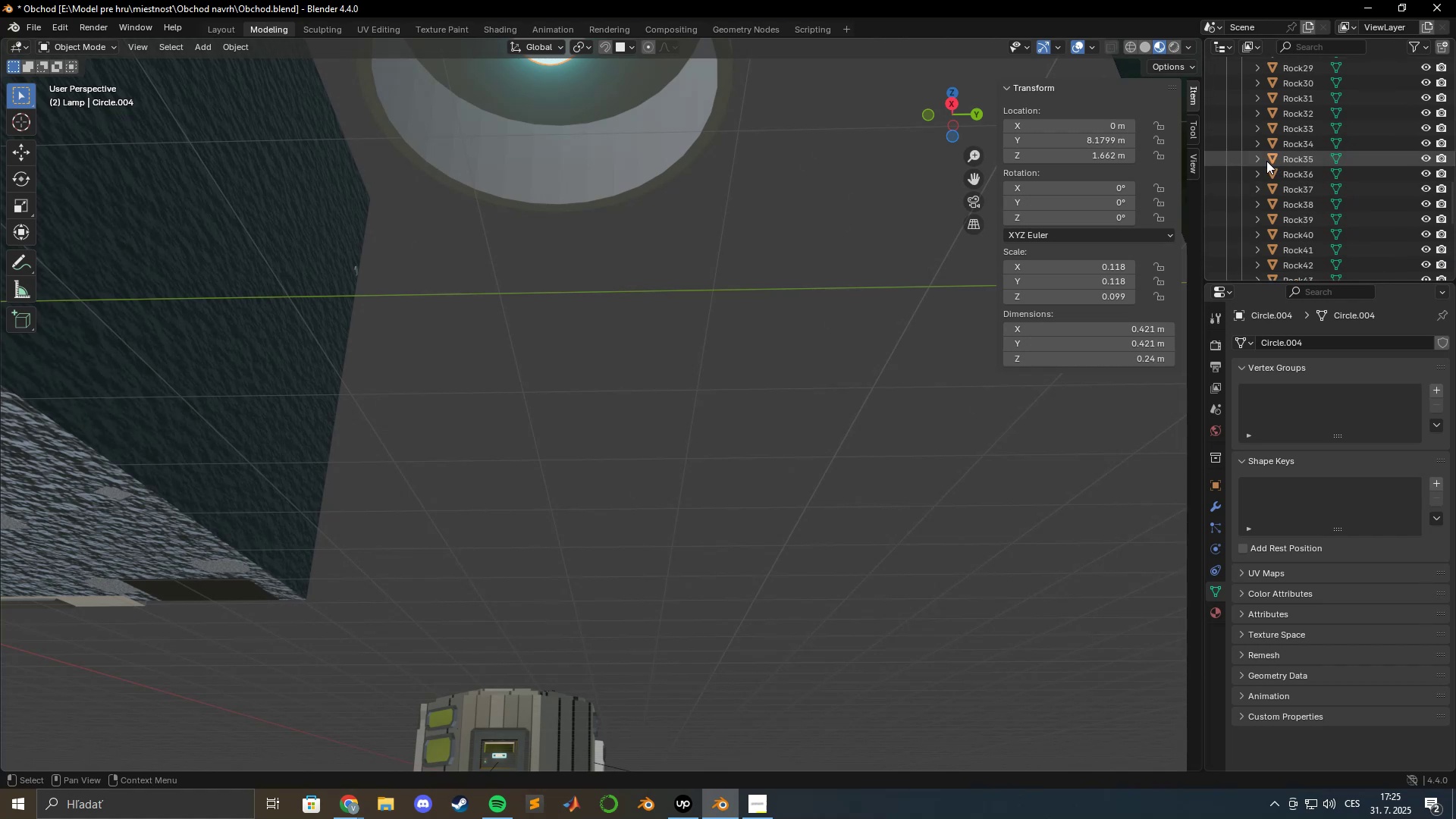 
wait(12.79)
 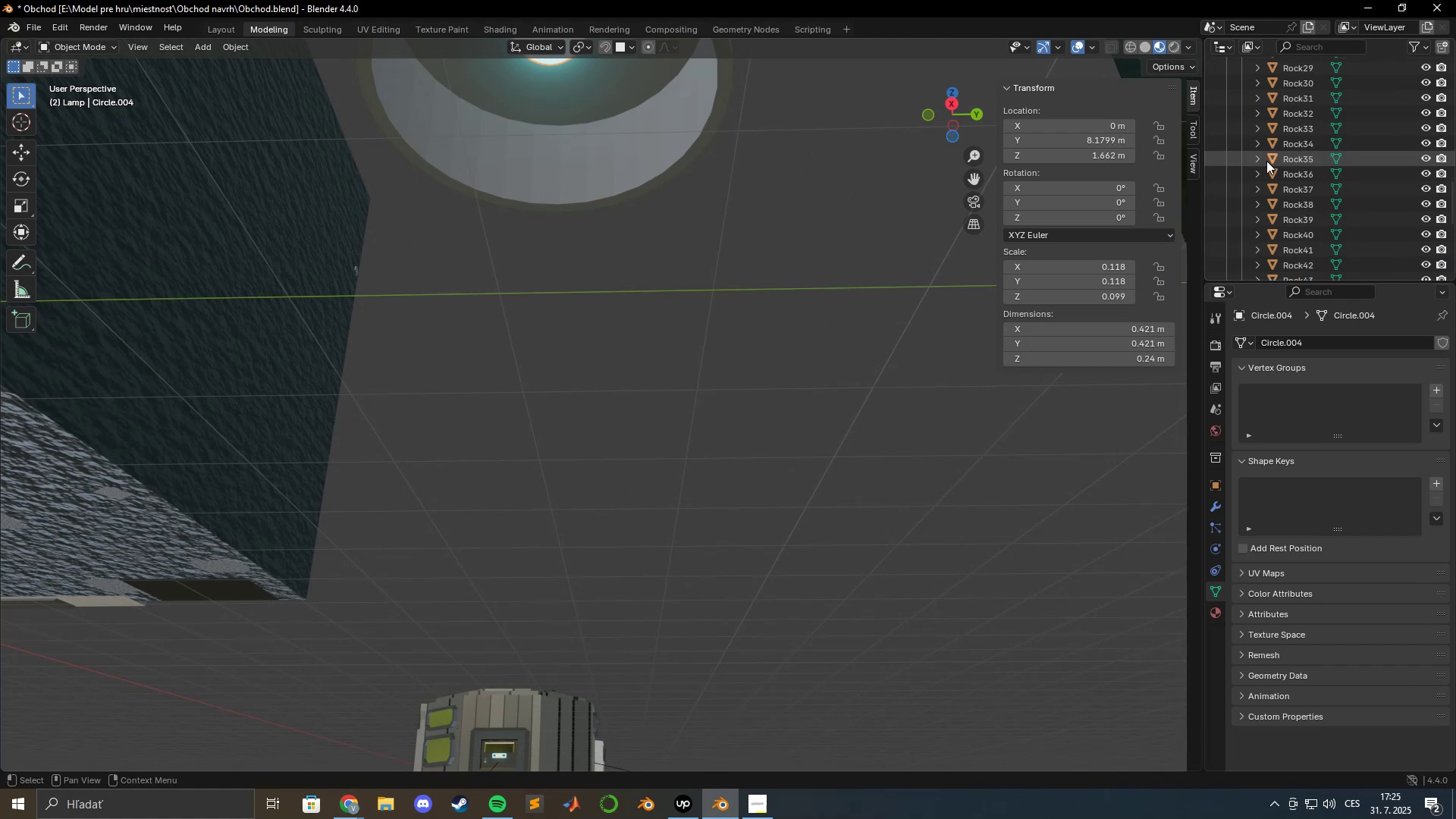 
scroll: coordinate [1285, 206], scroll_direction: up, amount: 13.0
 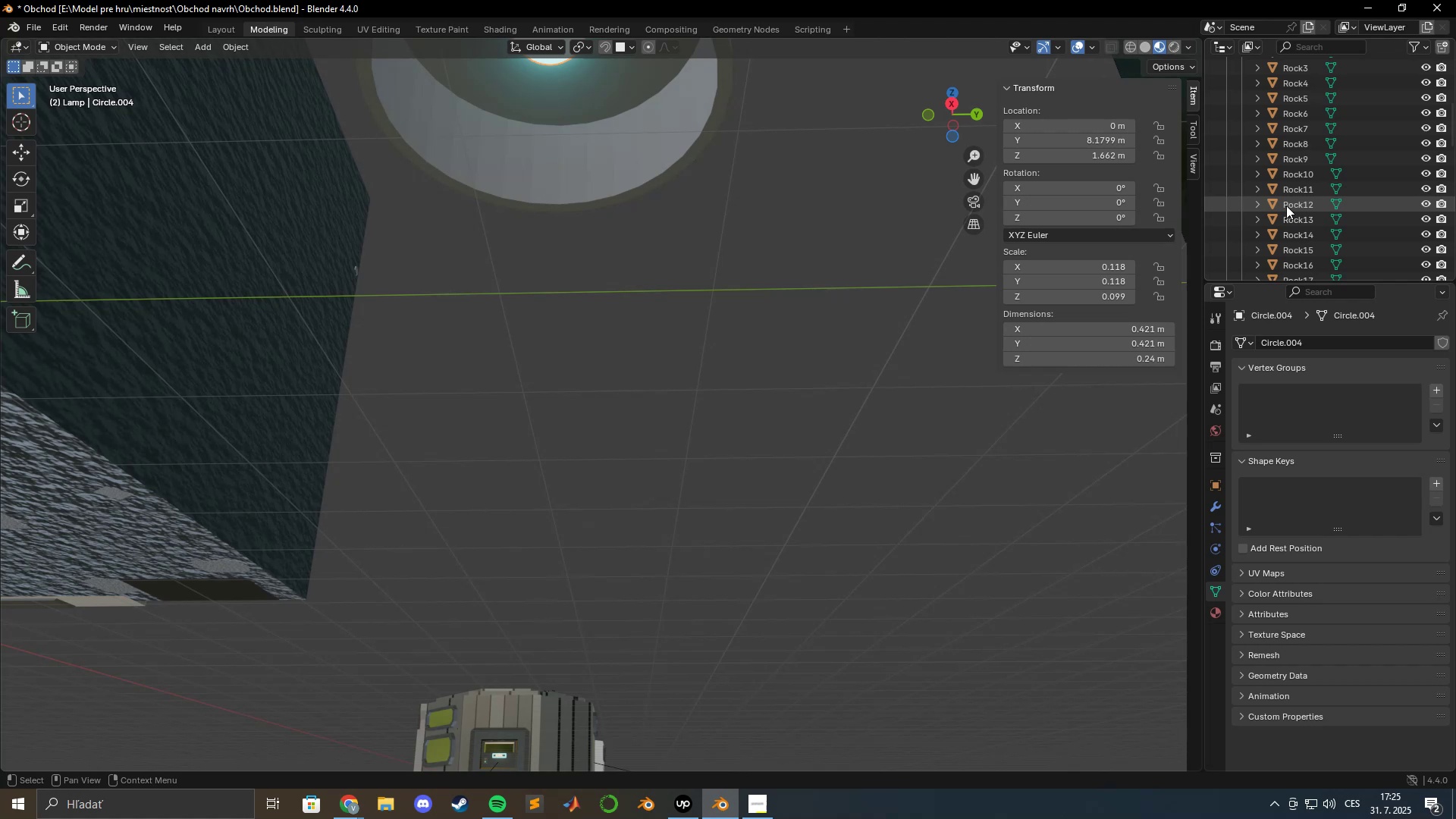 
wait(15.01)
 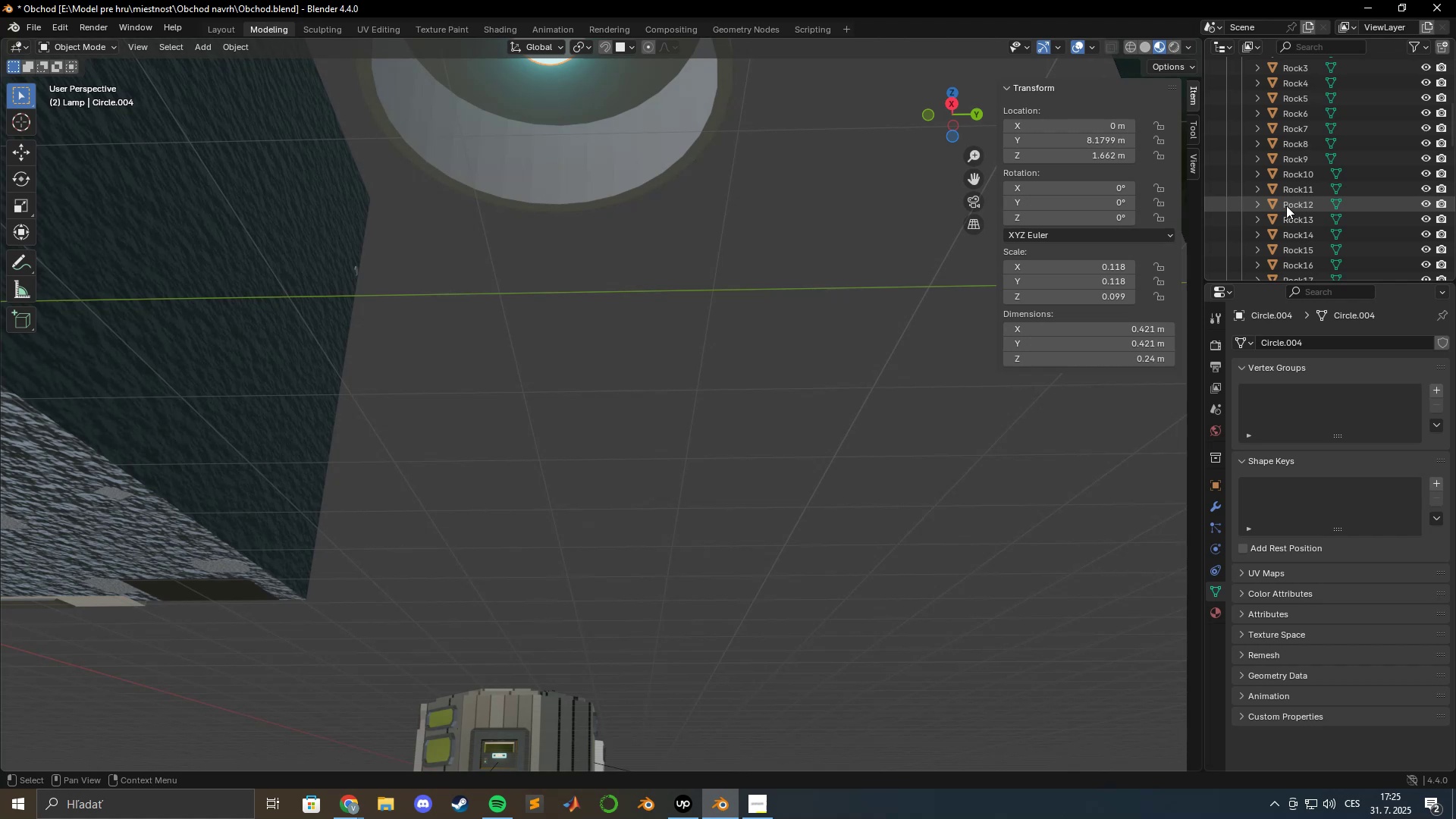 
scroll: coordinate [1291, 209], scroll_direction: up, amount: 4.0
 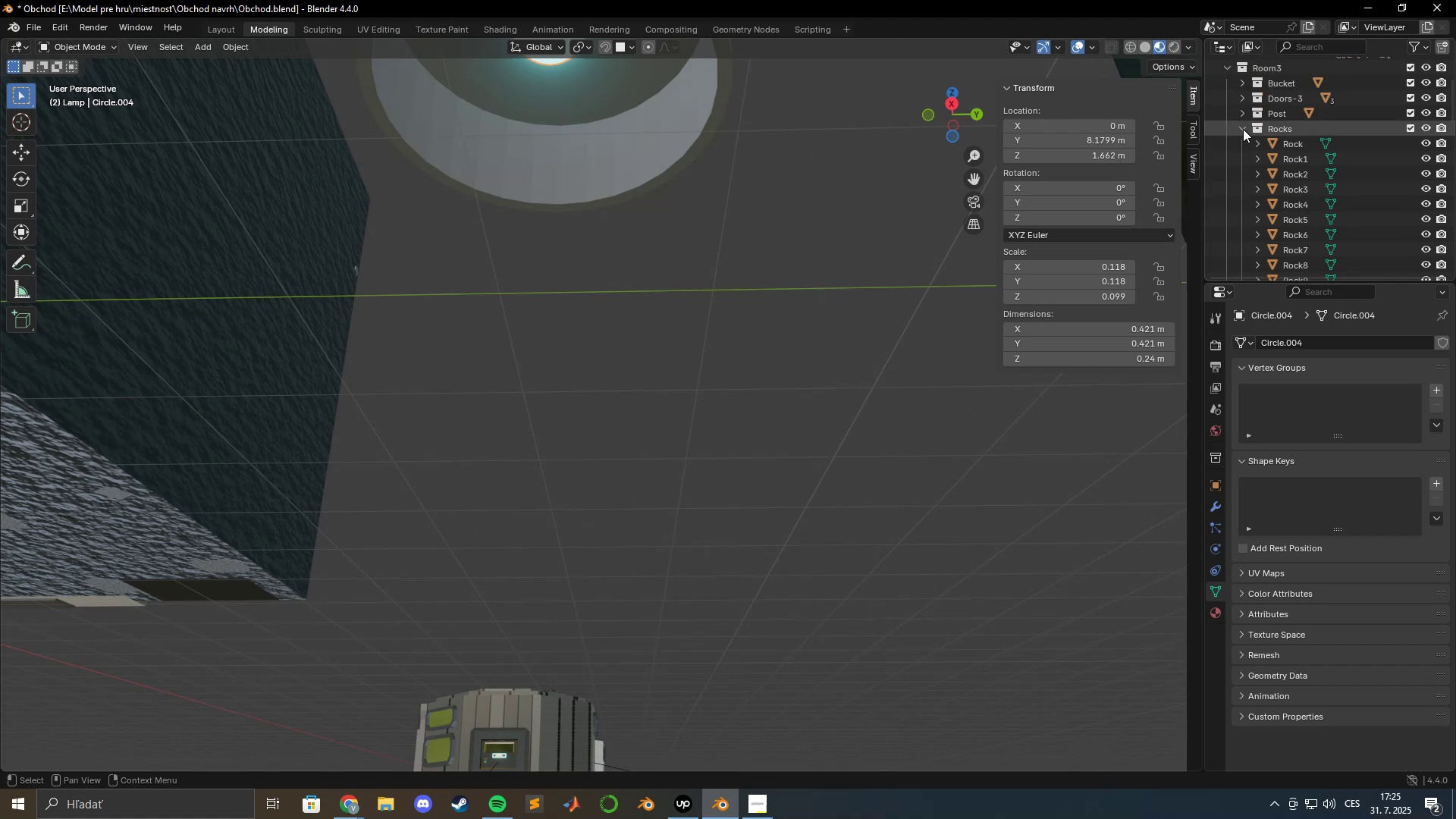 
left_click([1243, 129])
 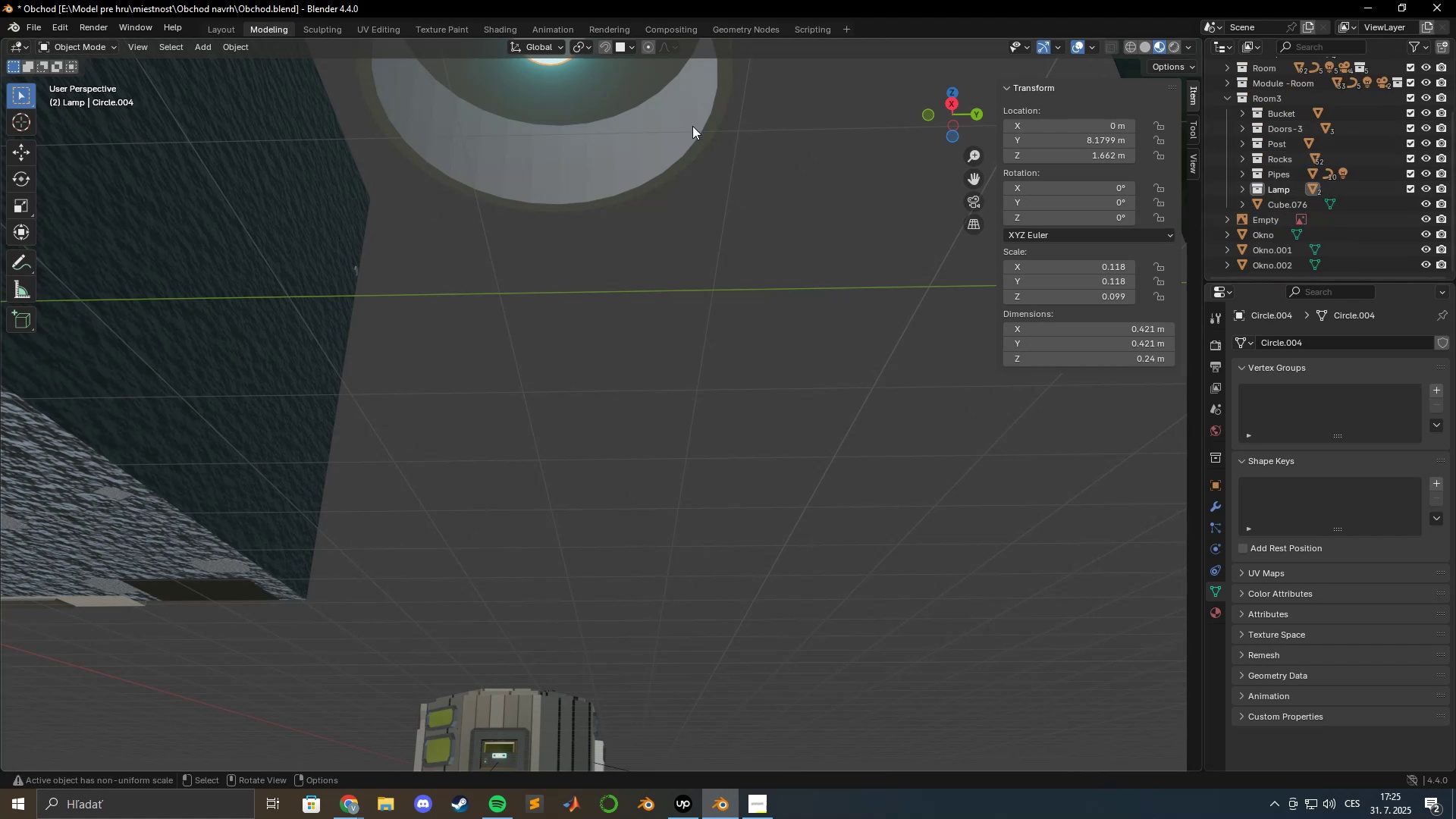 
scroll: coordinate [650, 187], scroll_direction: down, amount: 2.0
 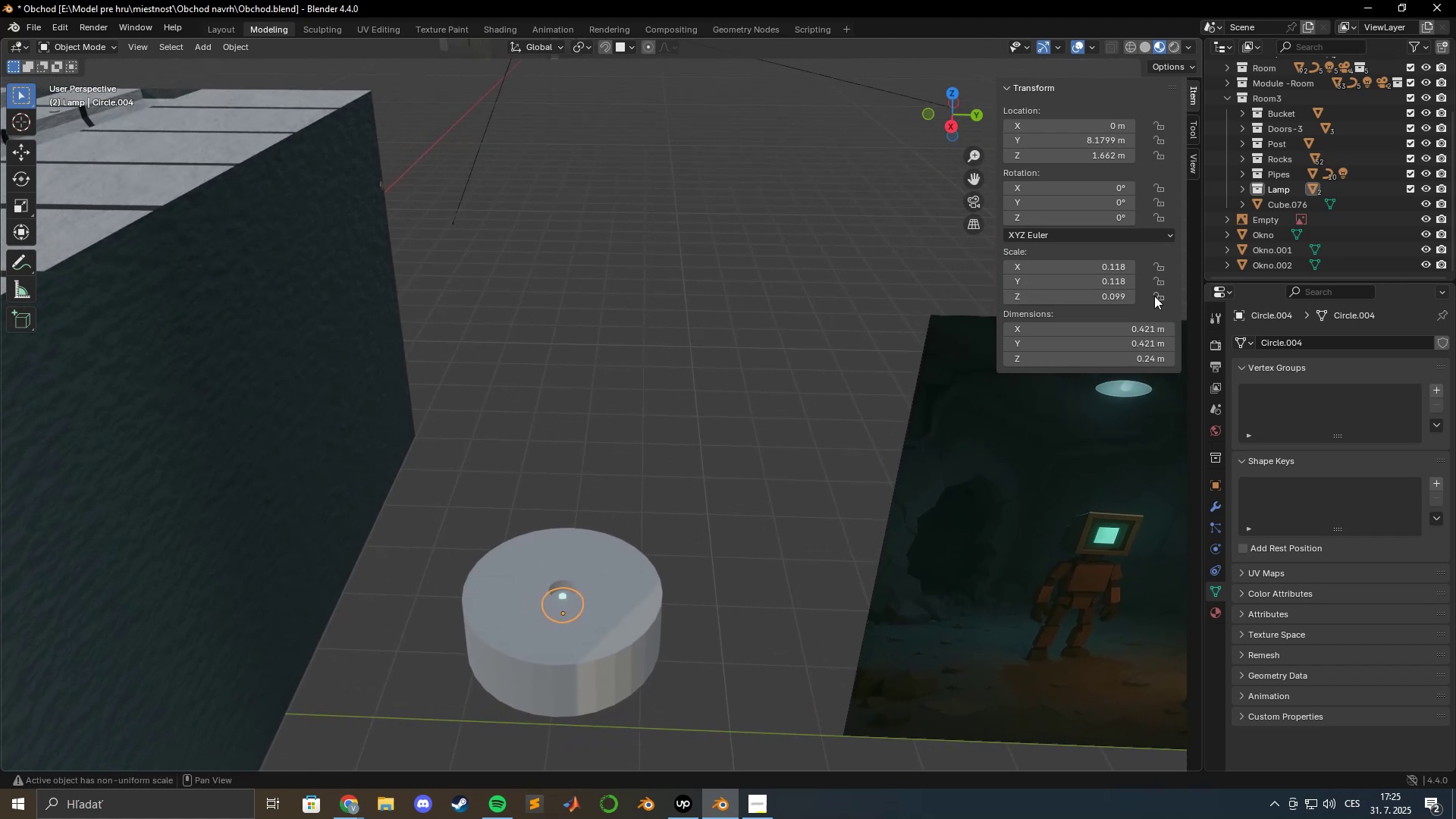 
wait(5.84)
 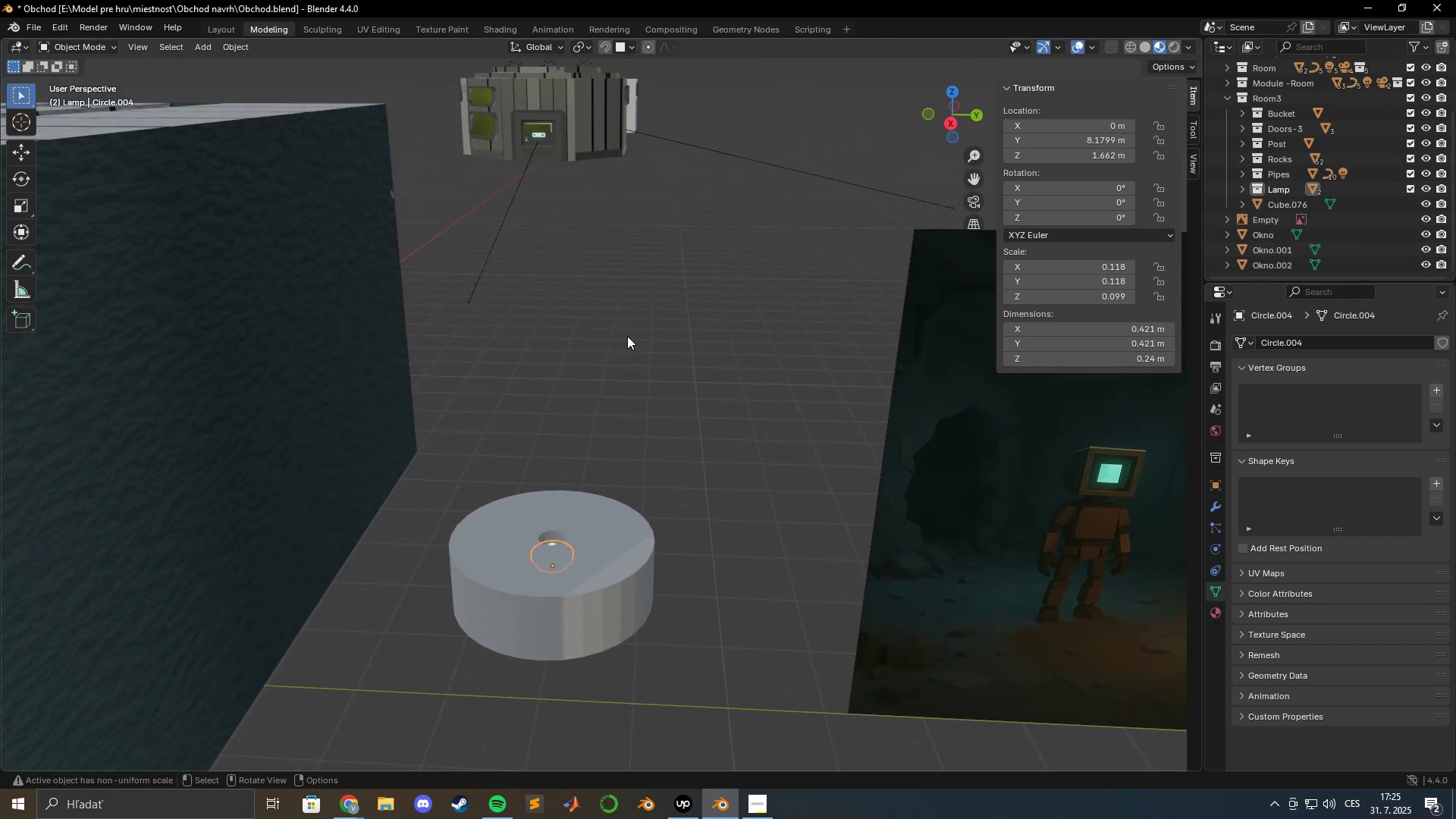 
scroll: coordinate [546, 342], scroll_direction: down, amount: 6.0
 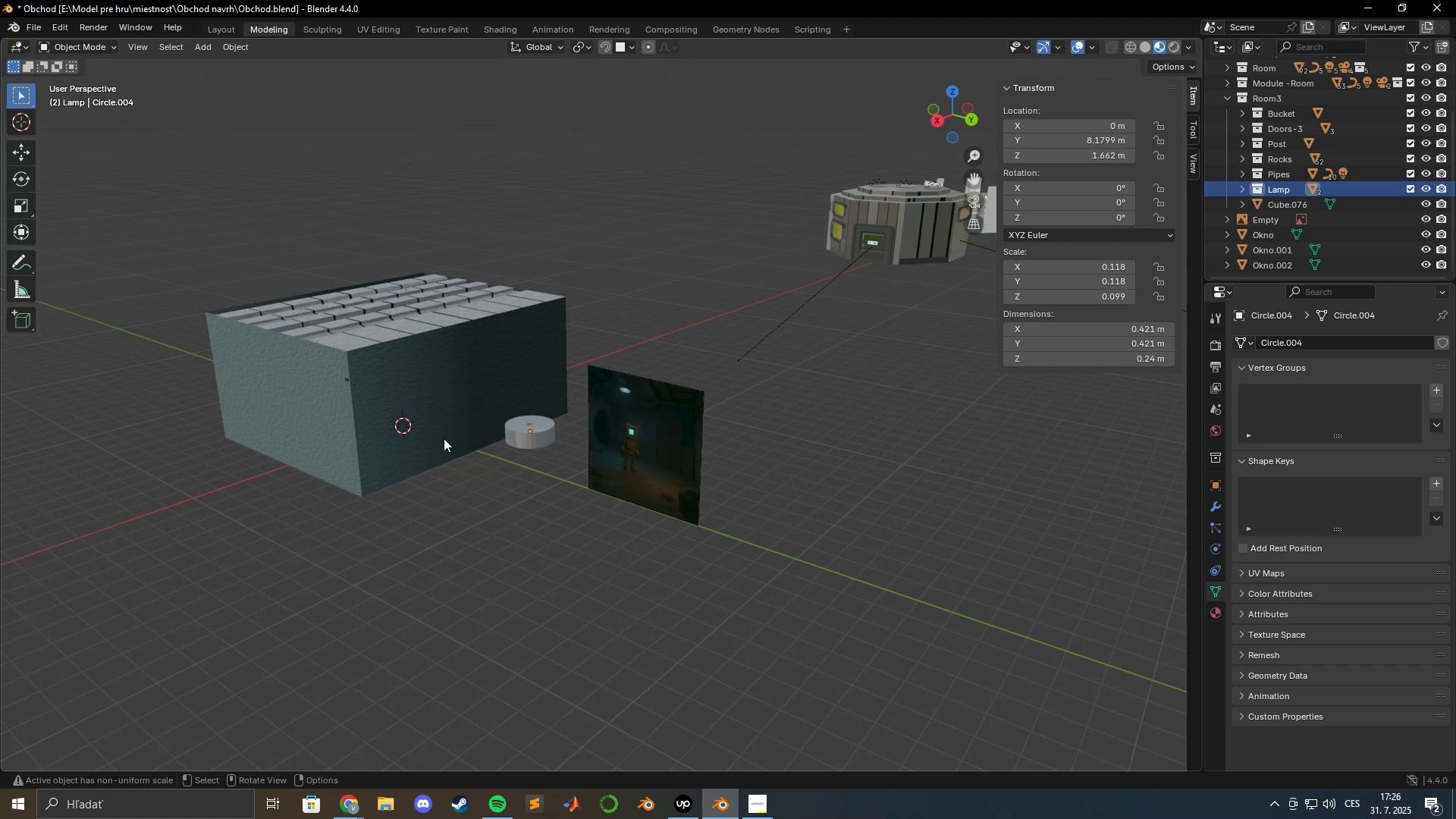 
wait(53.29)
 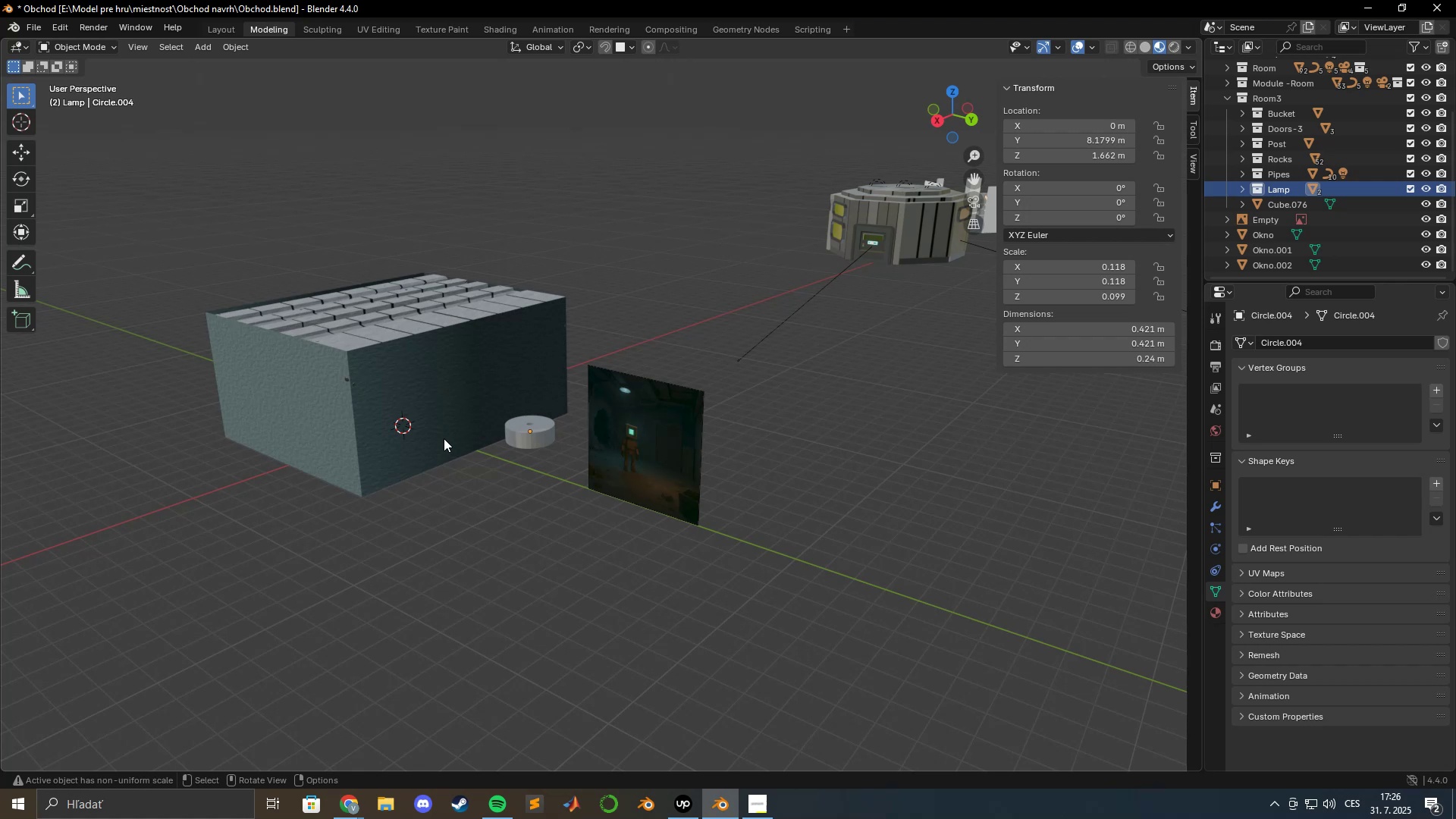 
mouse_move([1260, 206])
 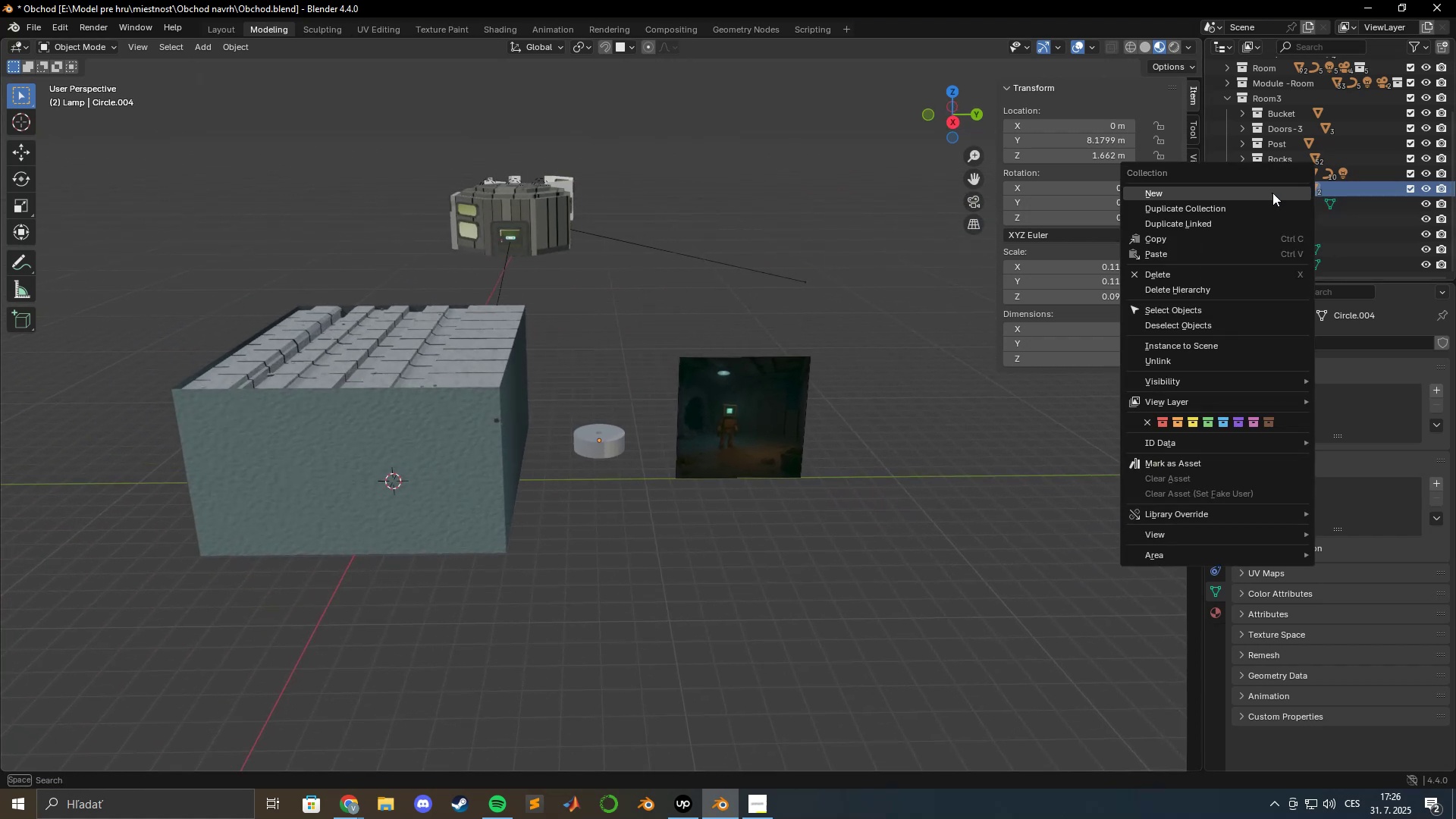 
mouse_move([1276, 220])
 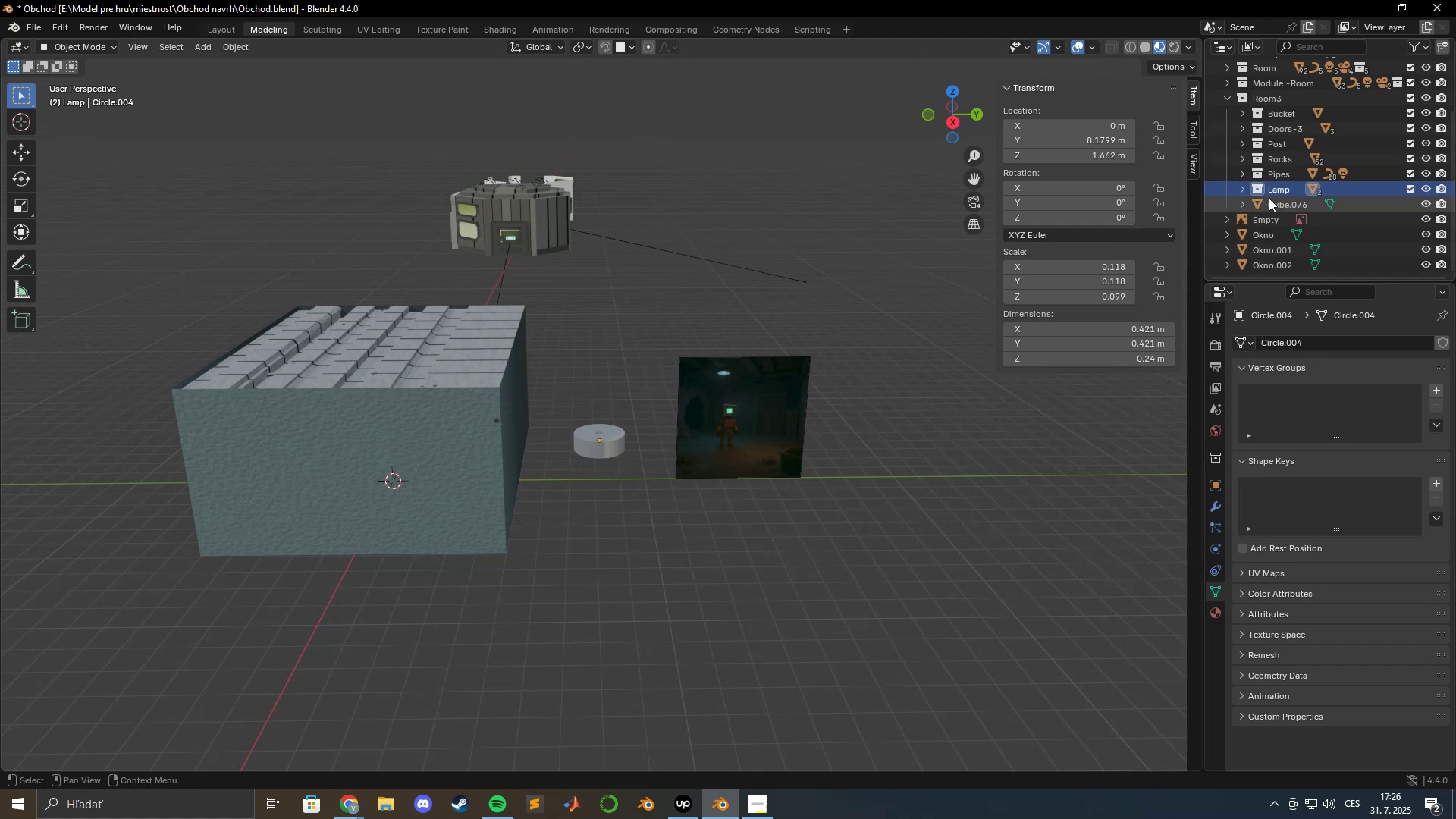 
right_click([1266, 190])
 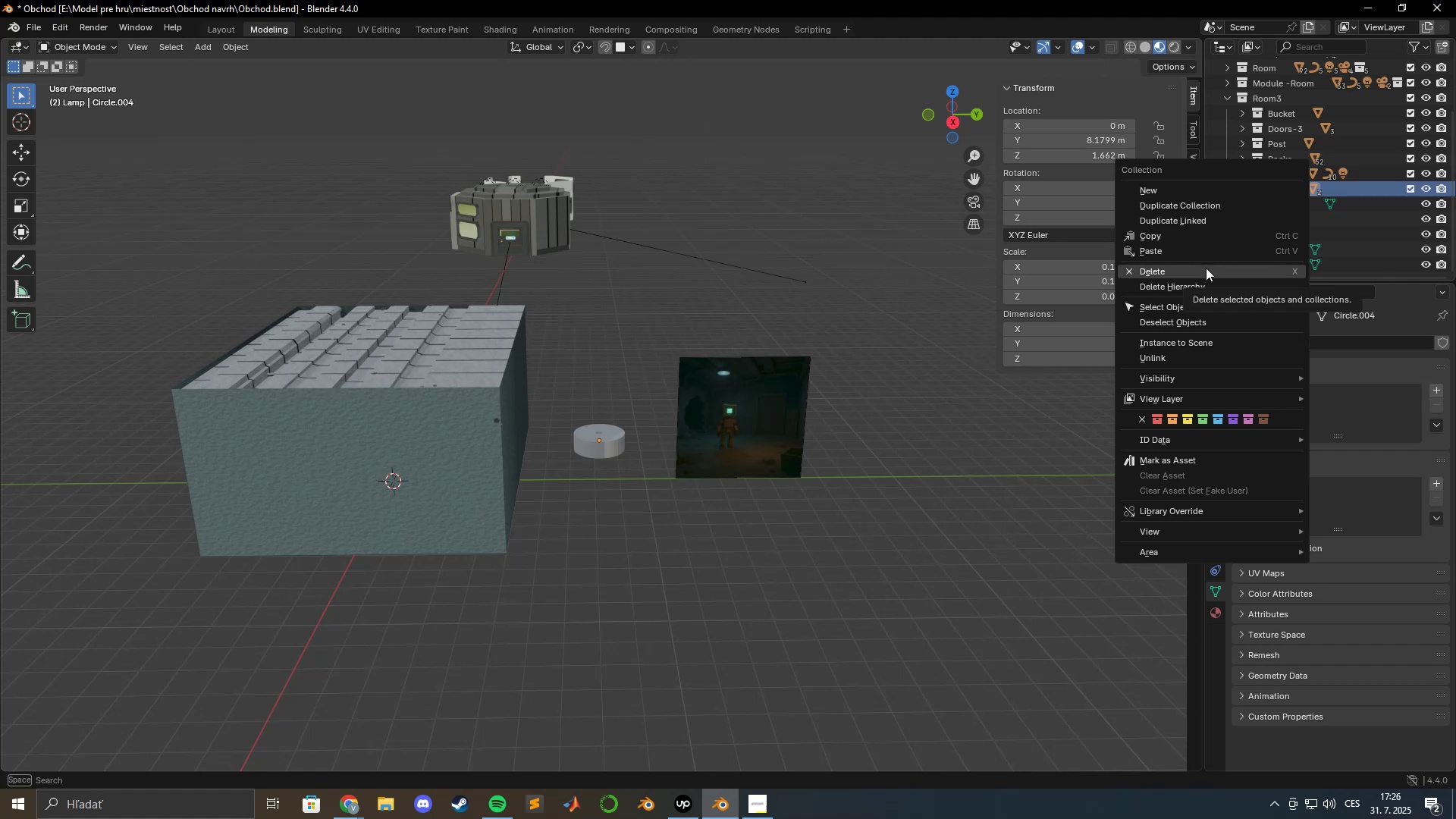 
wait(6.36)
 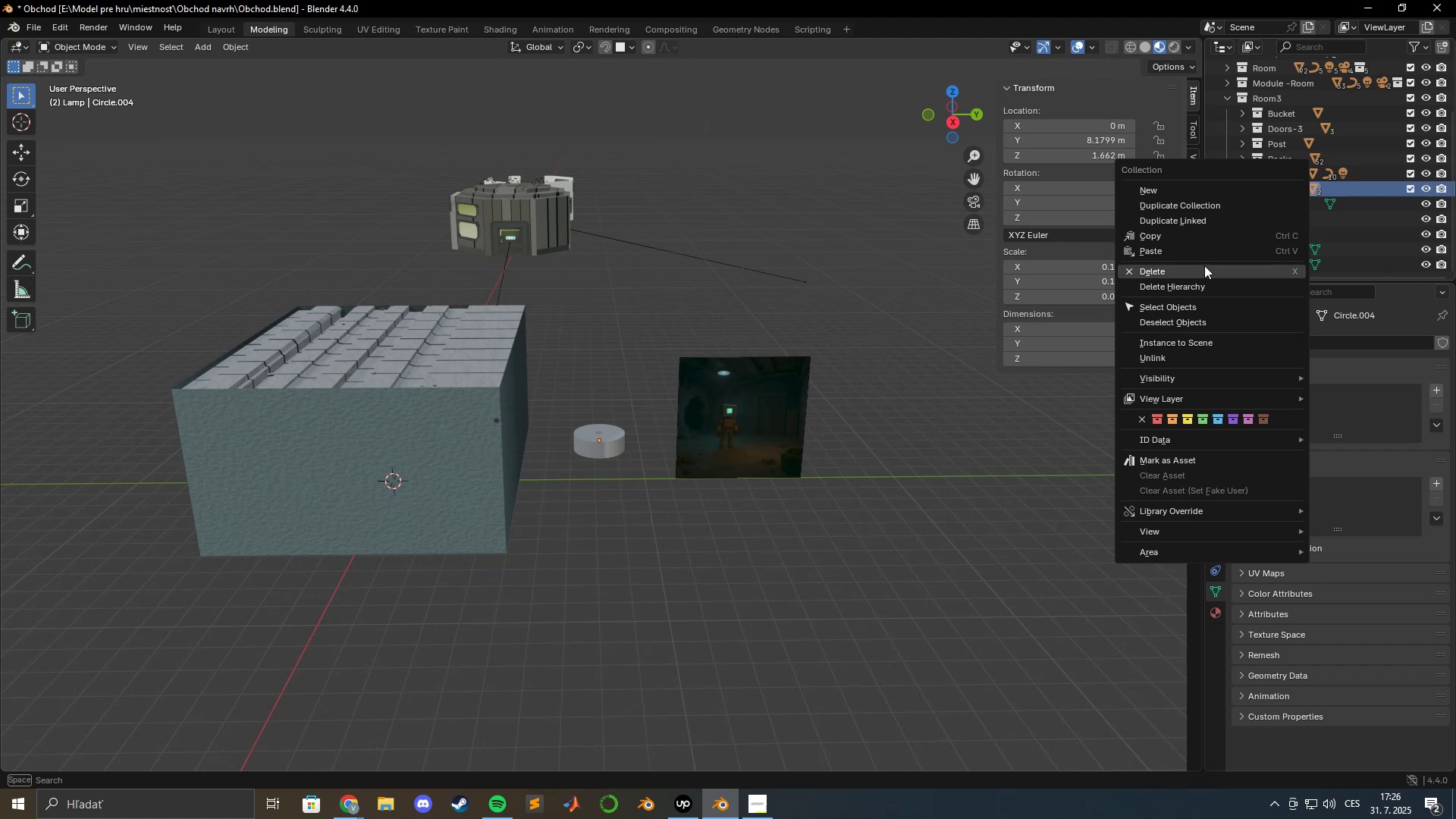 
left_click([1201, 304])
 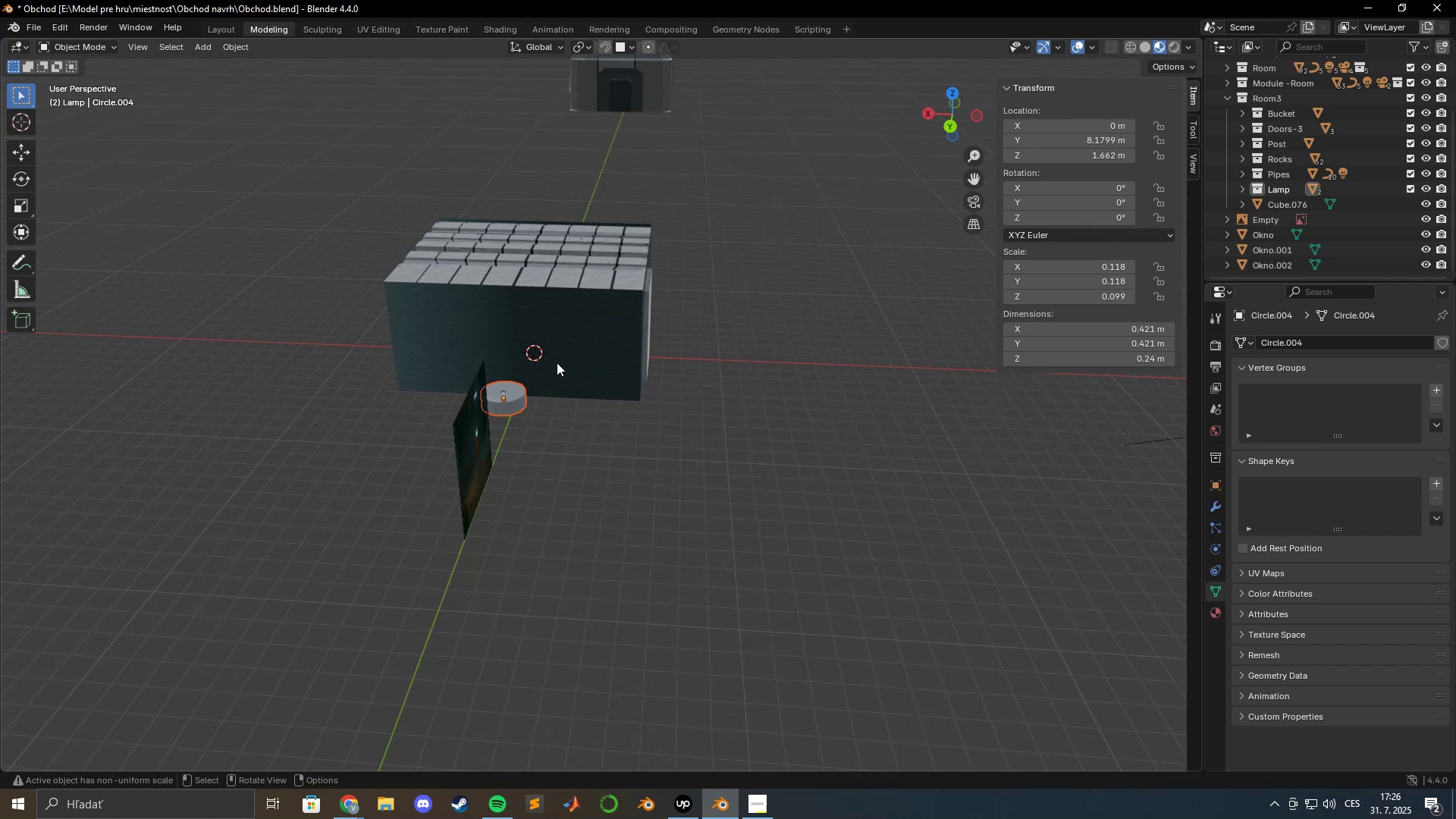 
wait(10.28)
 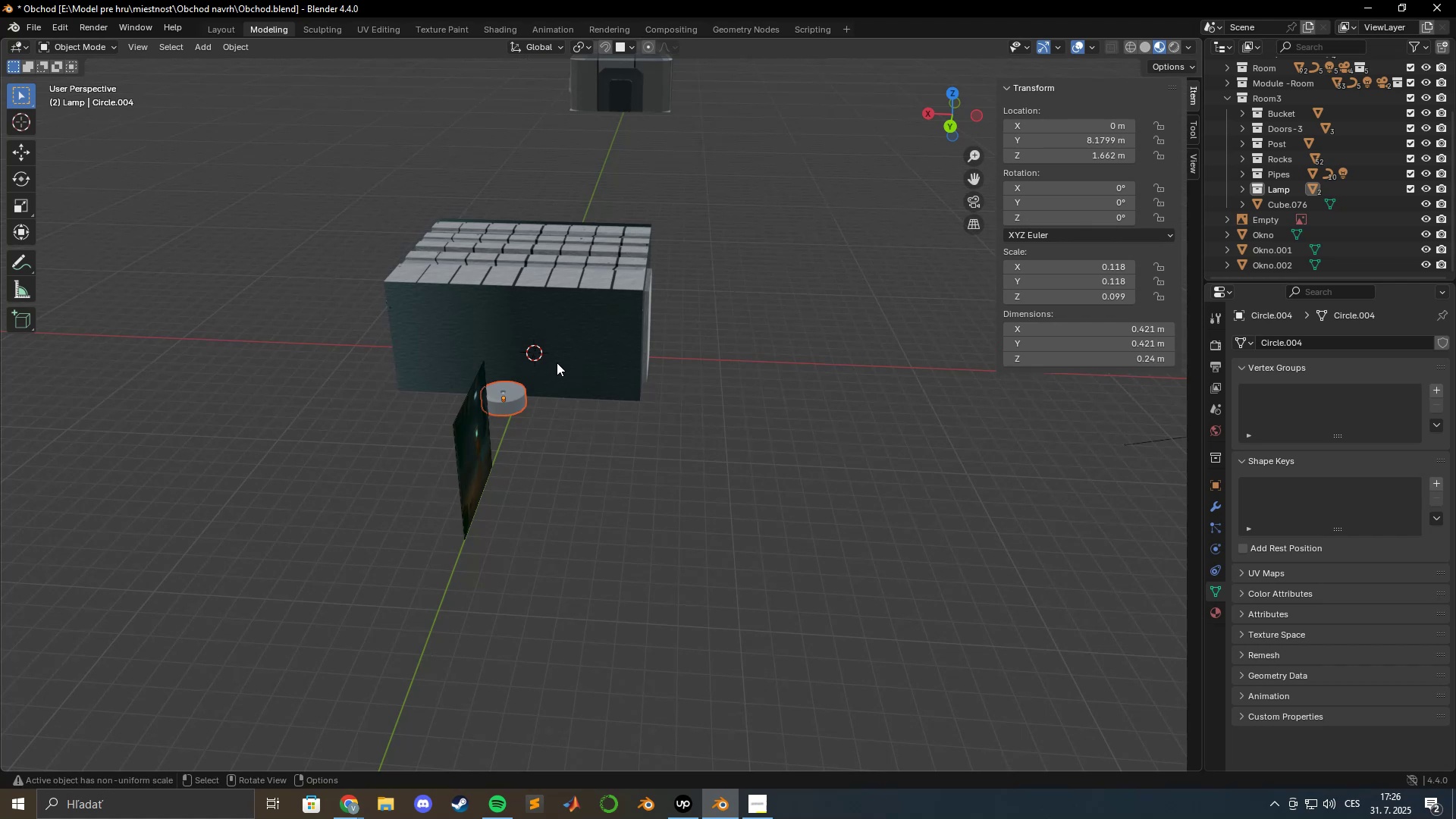 
scroll: coordinate [779, 355], scroll_direction: up, amount: 4.0
 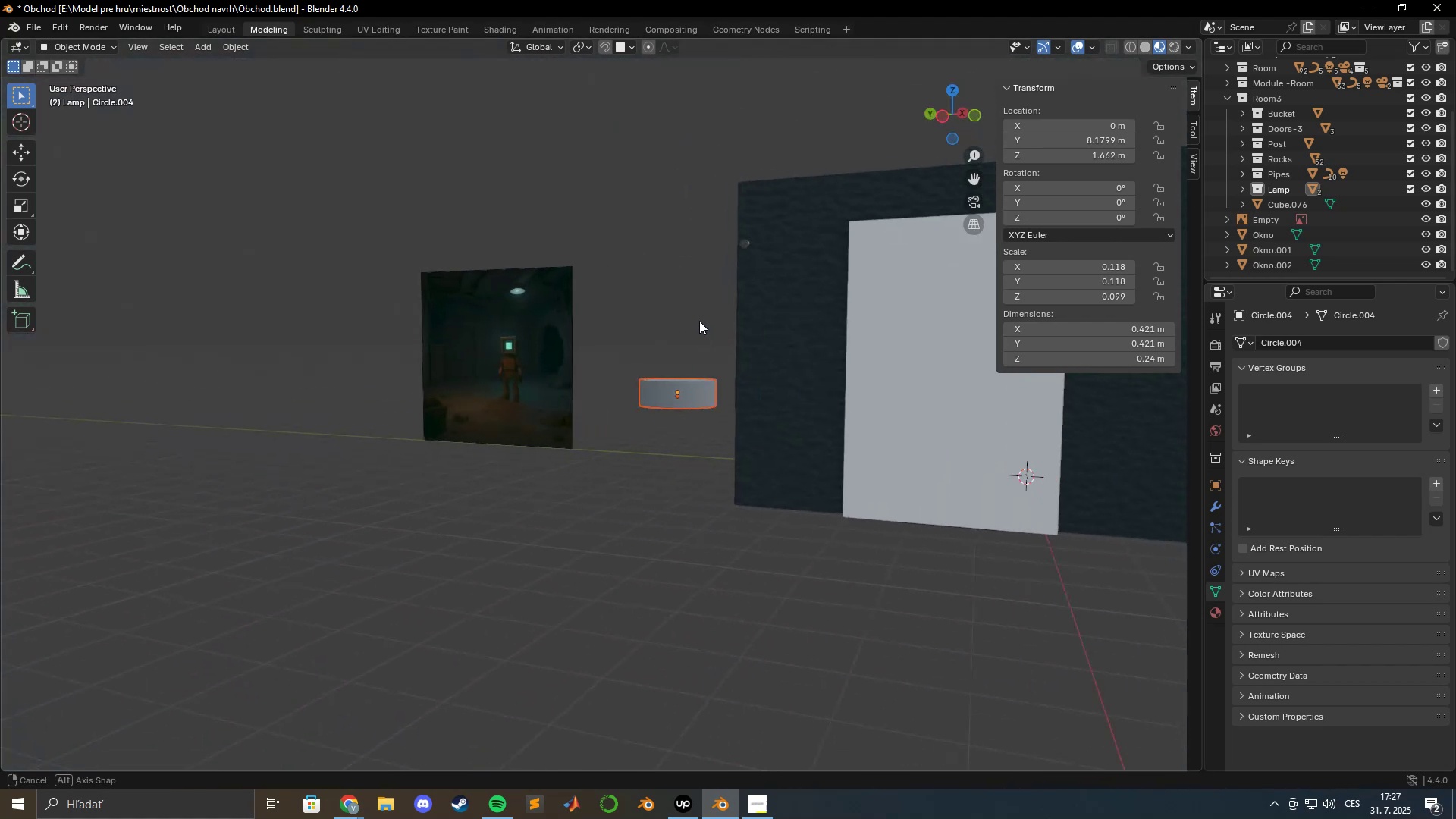 
hold_key(key=ShiftLeft, duration=0.45)
 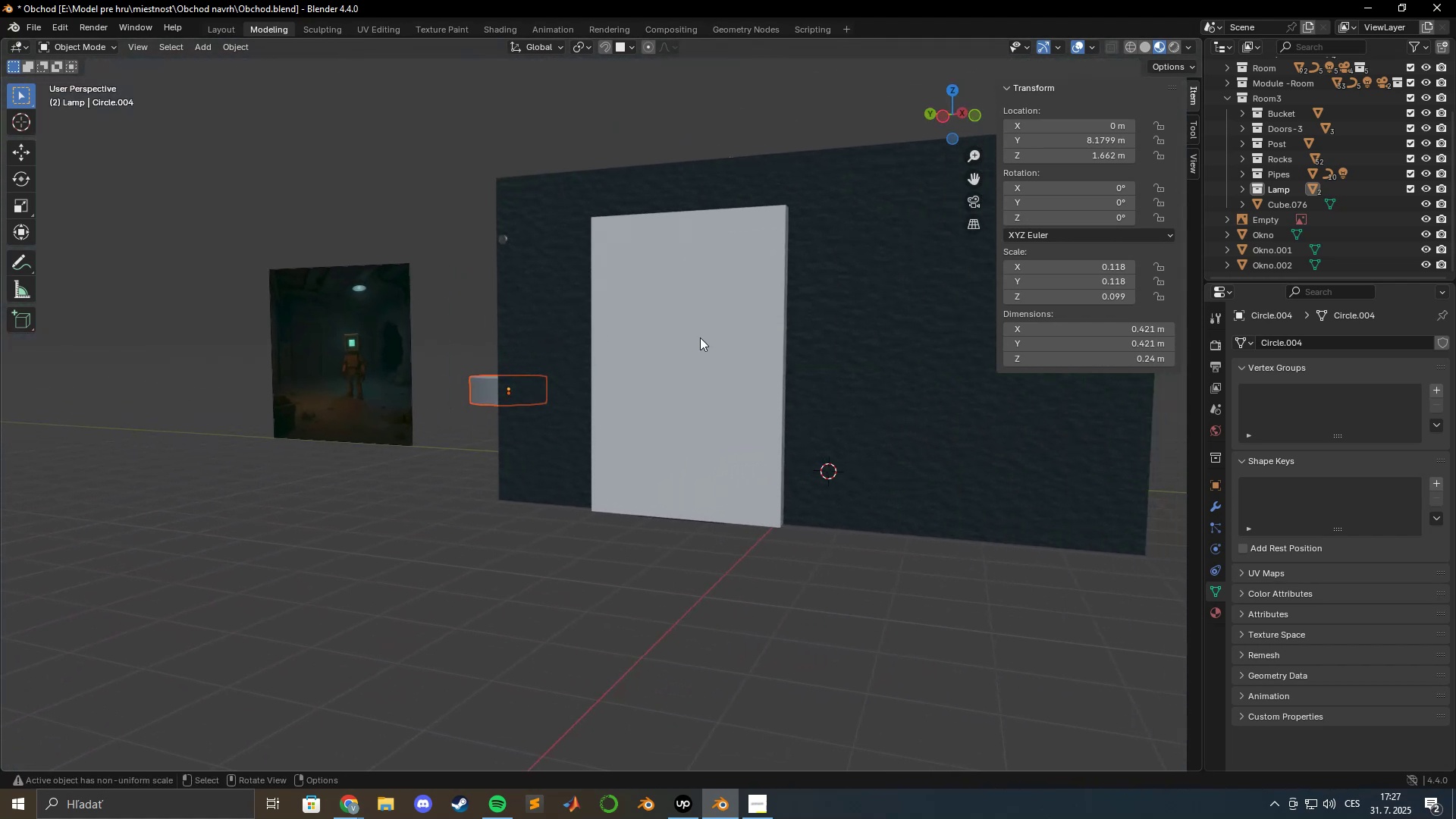 
scroll: coordinate [714, 339], scroll_direction: up, amount: 5.0
 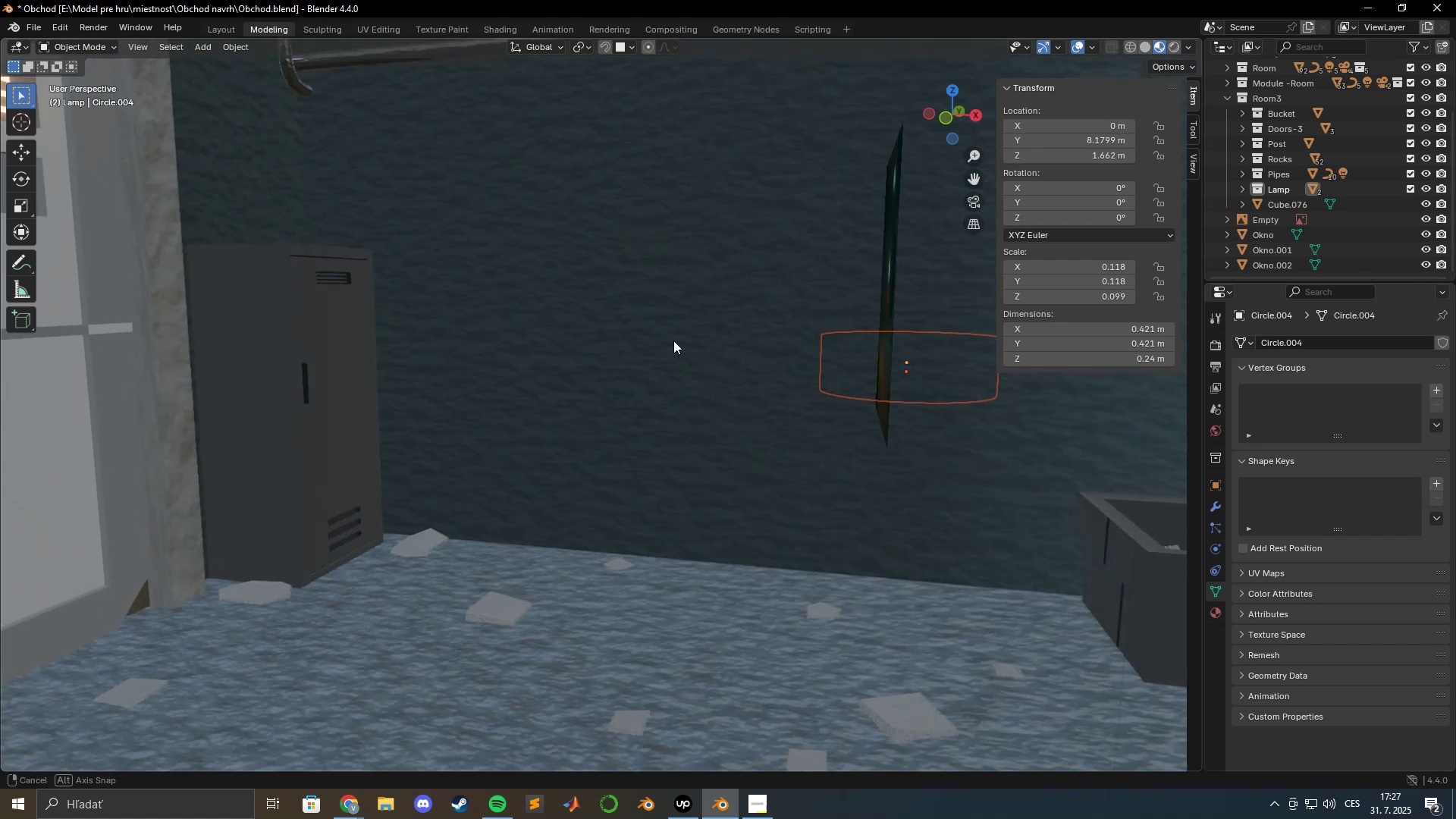 
hold_key(key=ShiftLeft, duration=0.44)
 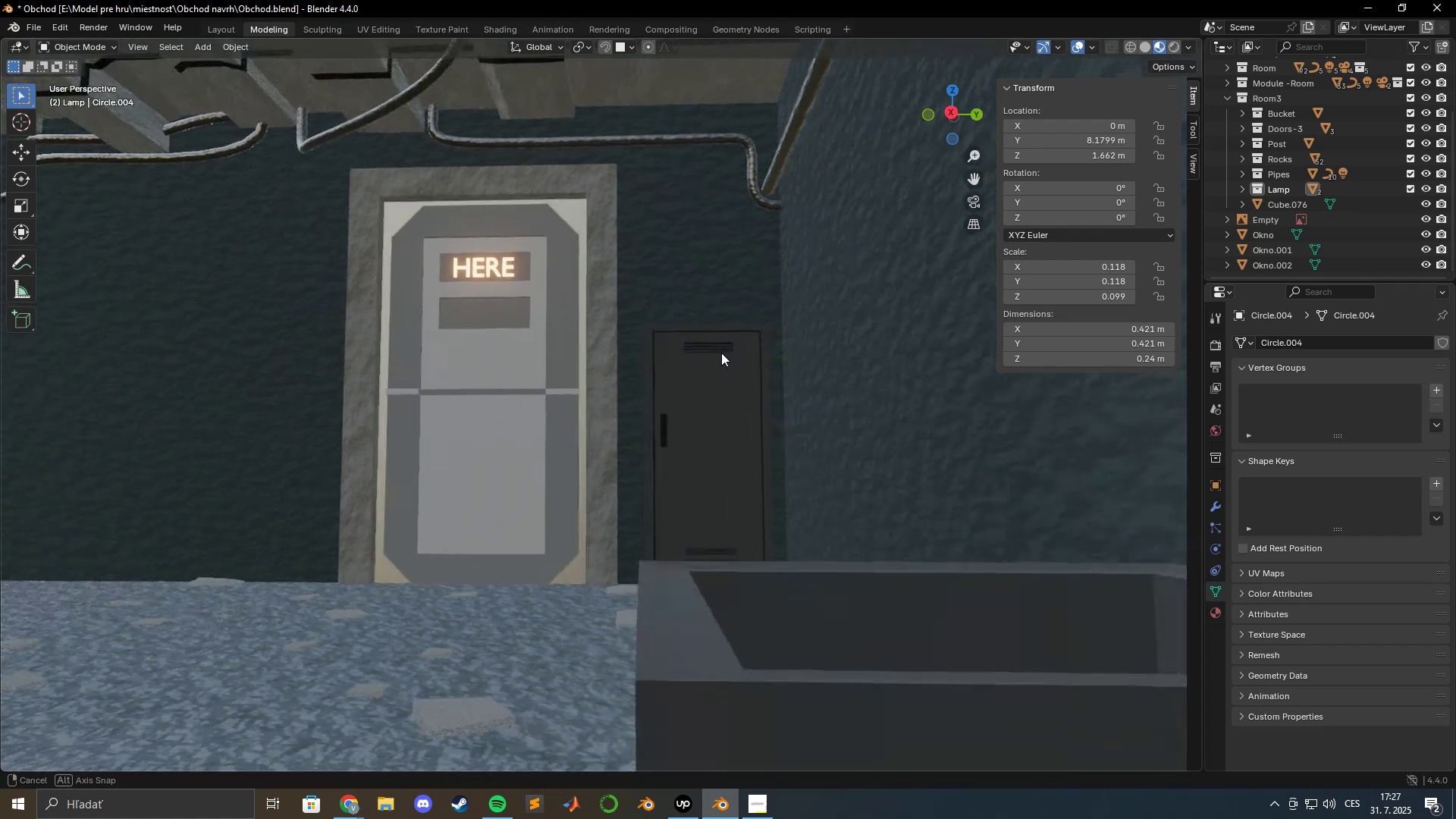 
hold_key(key=ShiftLeft, duration=0.48)
 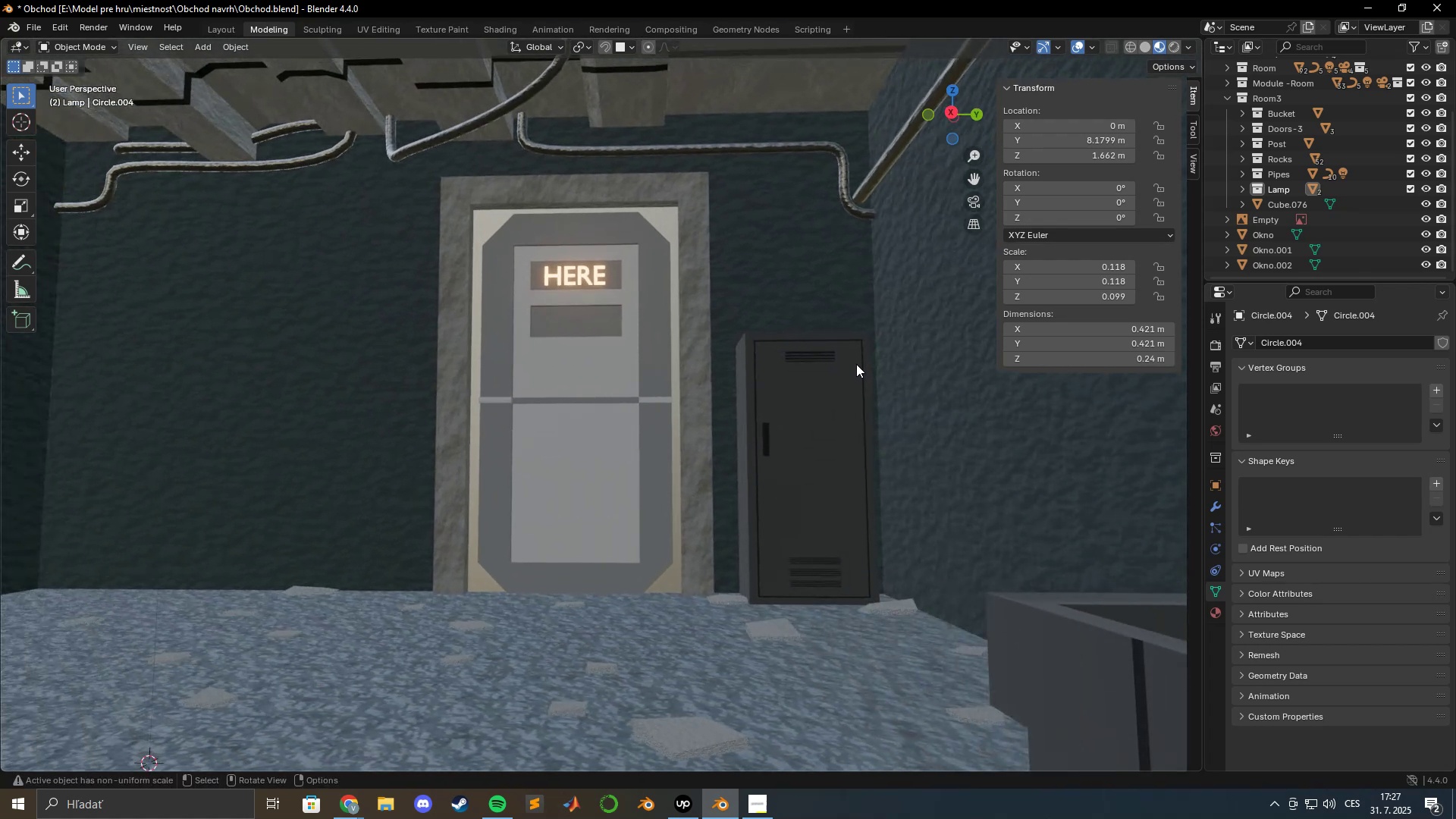 
type(gxy)
 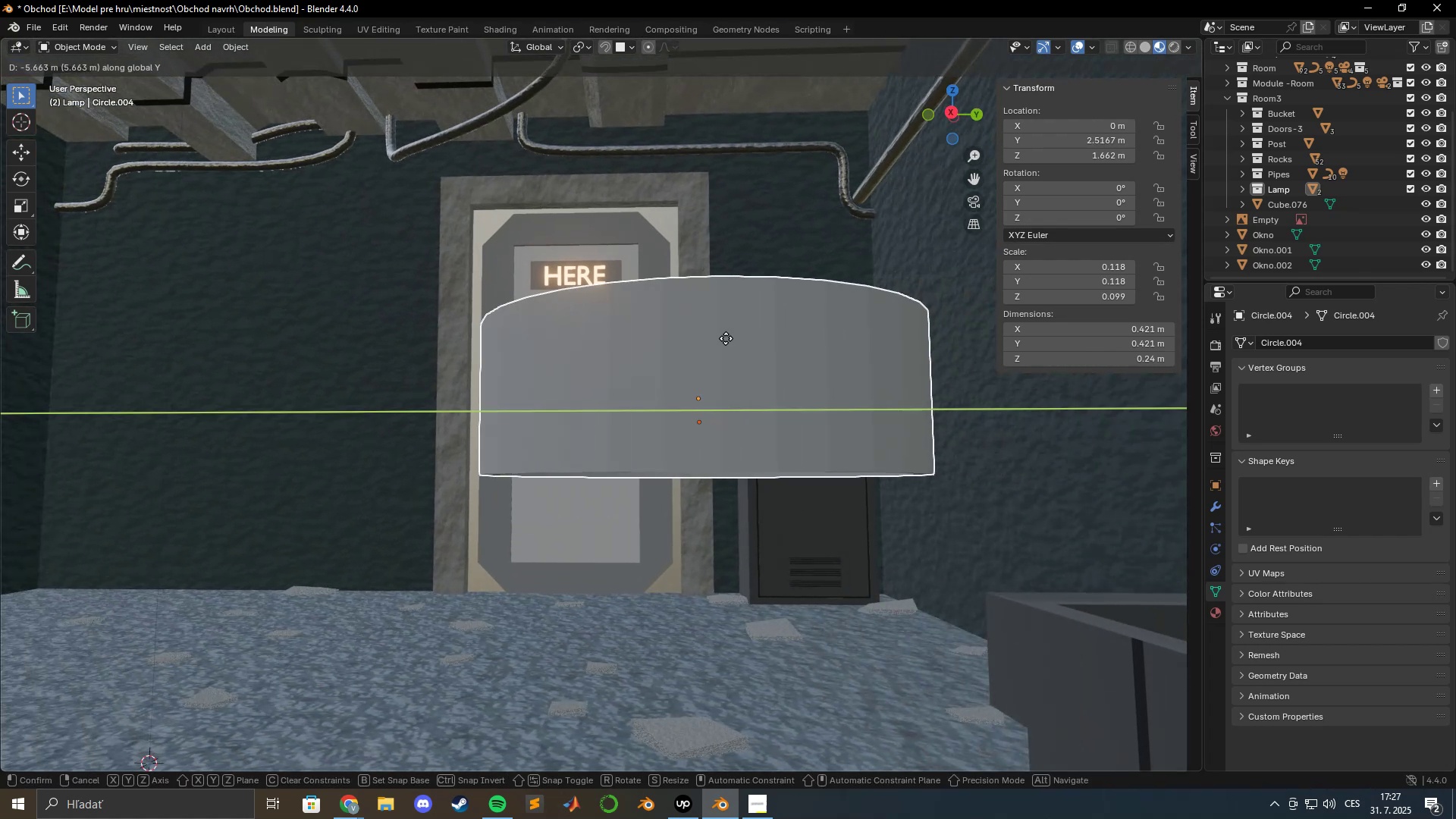 
left_click_drag(start_coordinate=[484, 344], to_coordinate=[477, 344])
 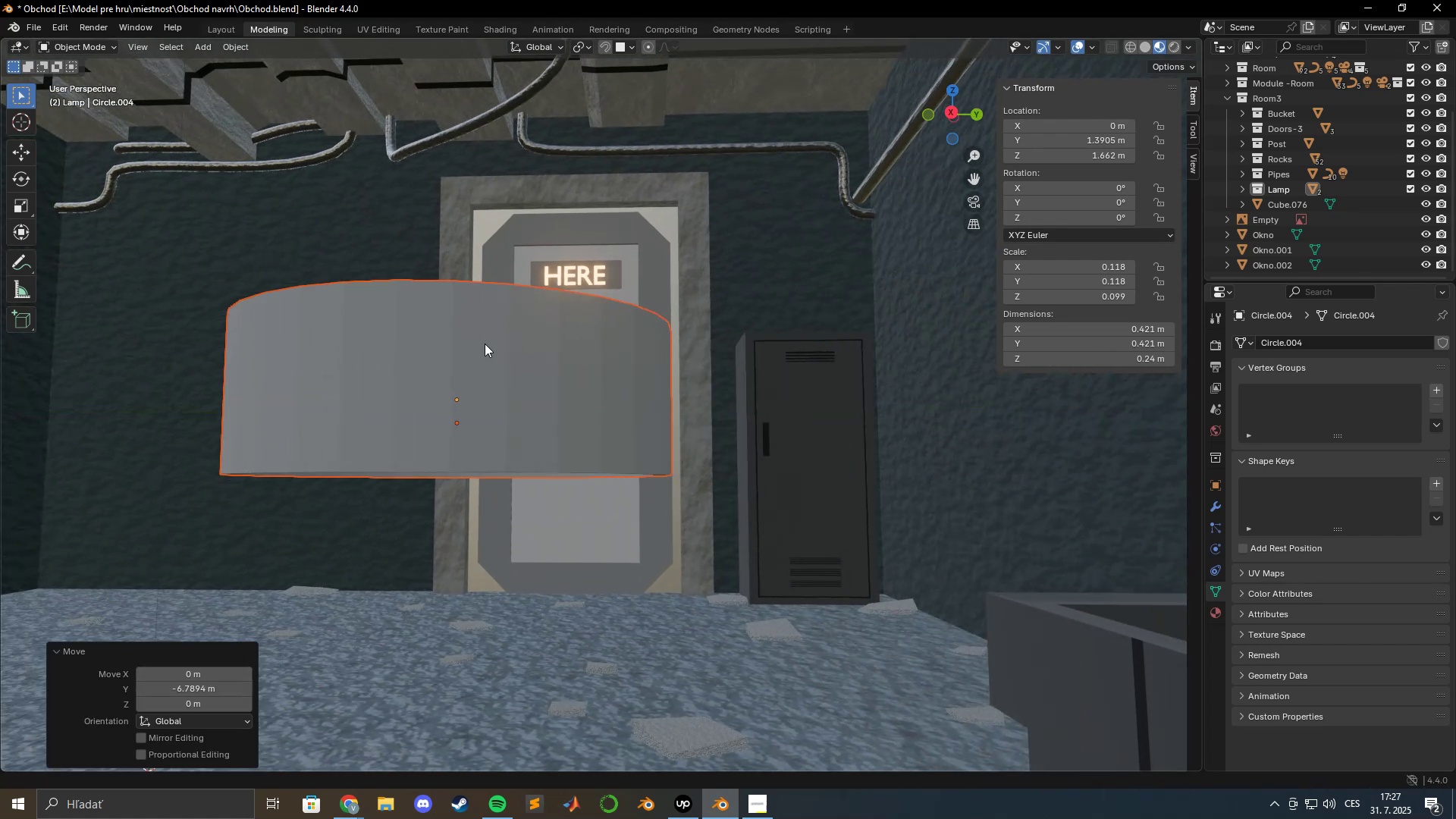 
hold_key(key=ShiftLeft, duration=0.51)
 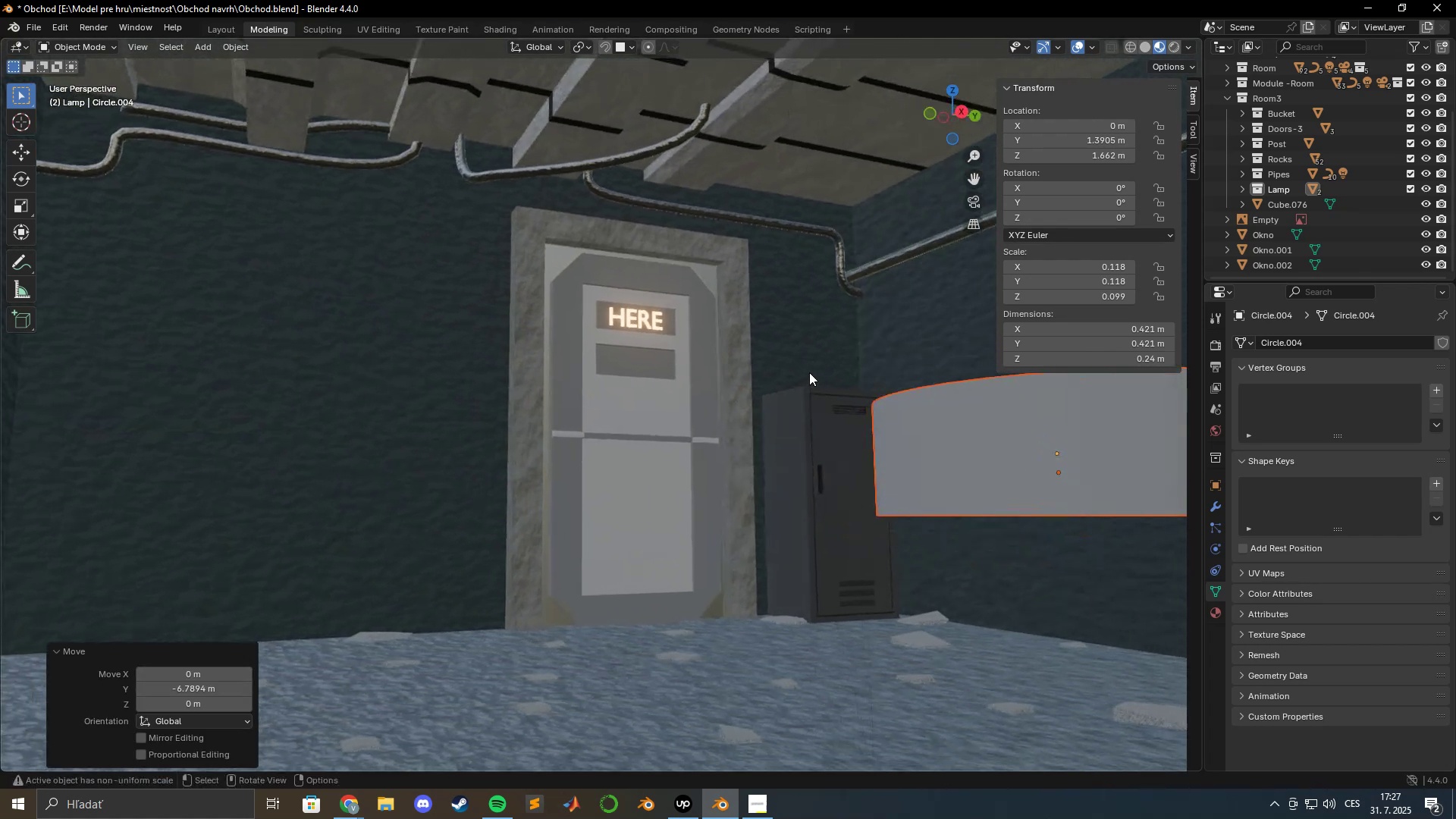 
hold_key(key=ShiftLeft, duration=0.46)
scroll: coordinate [667, 392], scroll_direction: down, amount: 3.0
 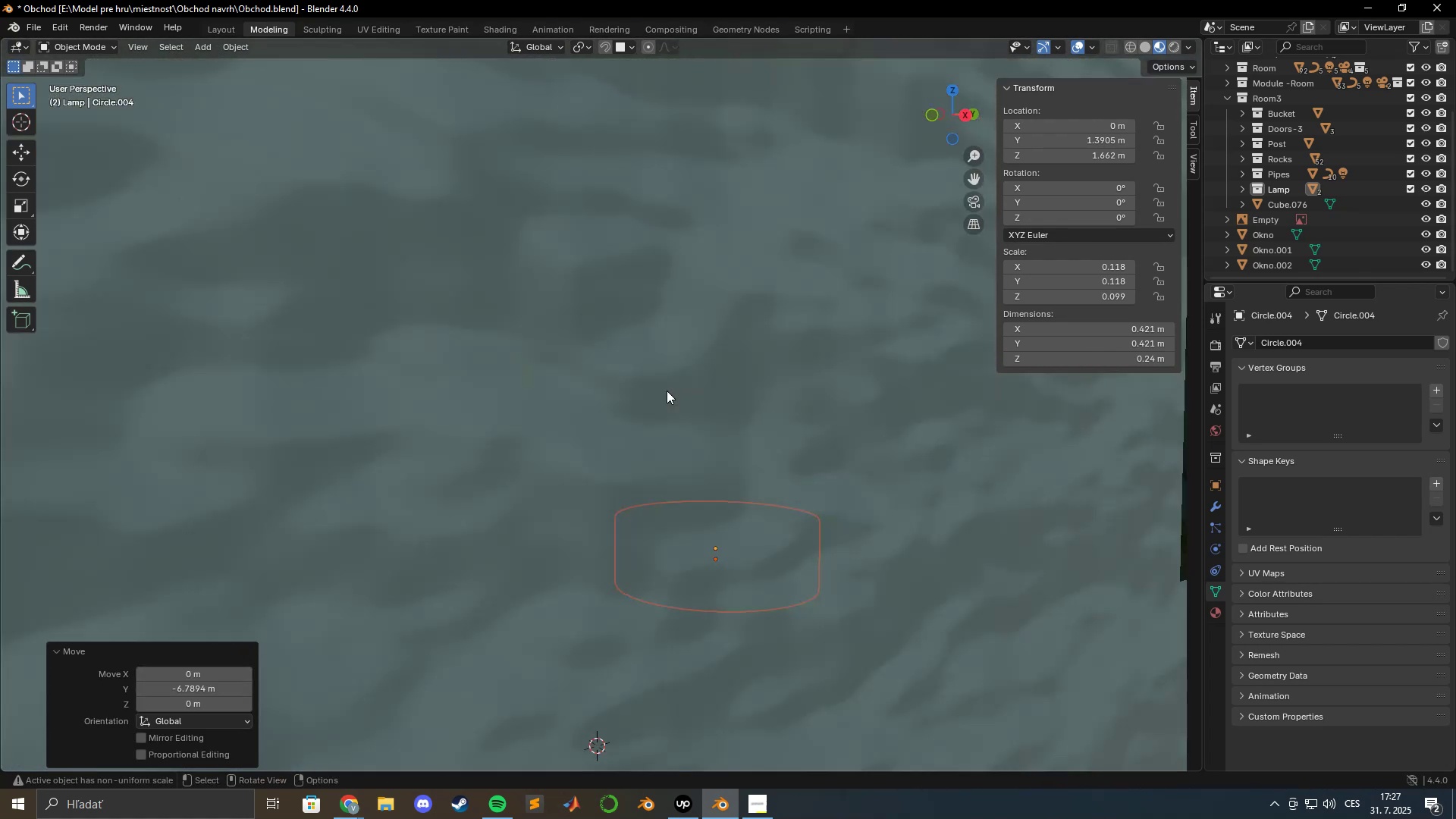 
type(gz)
 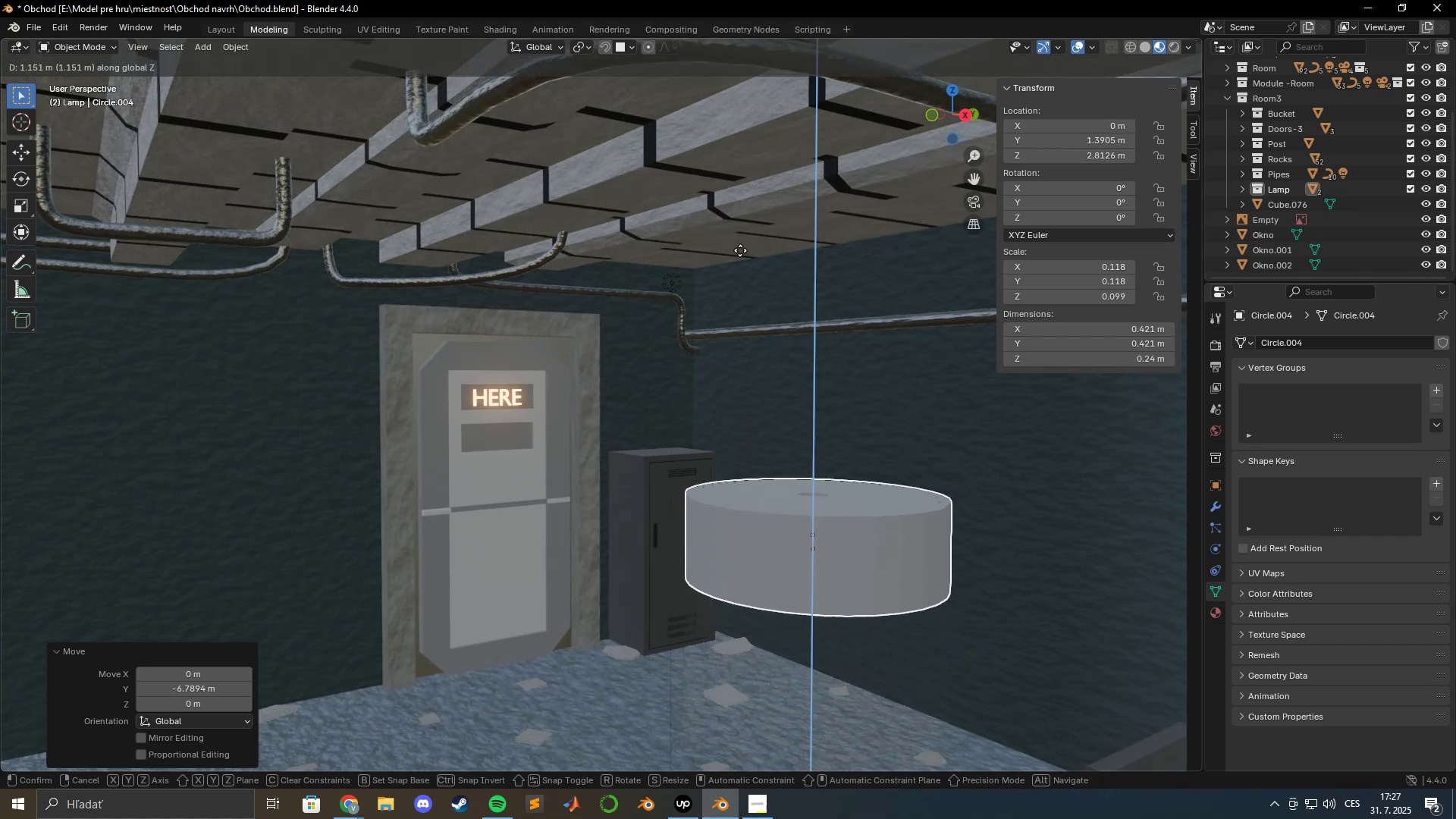 
scroll: coordinate [672, 377], scroll_direction: up, amount: 1.0
 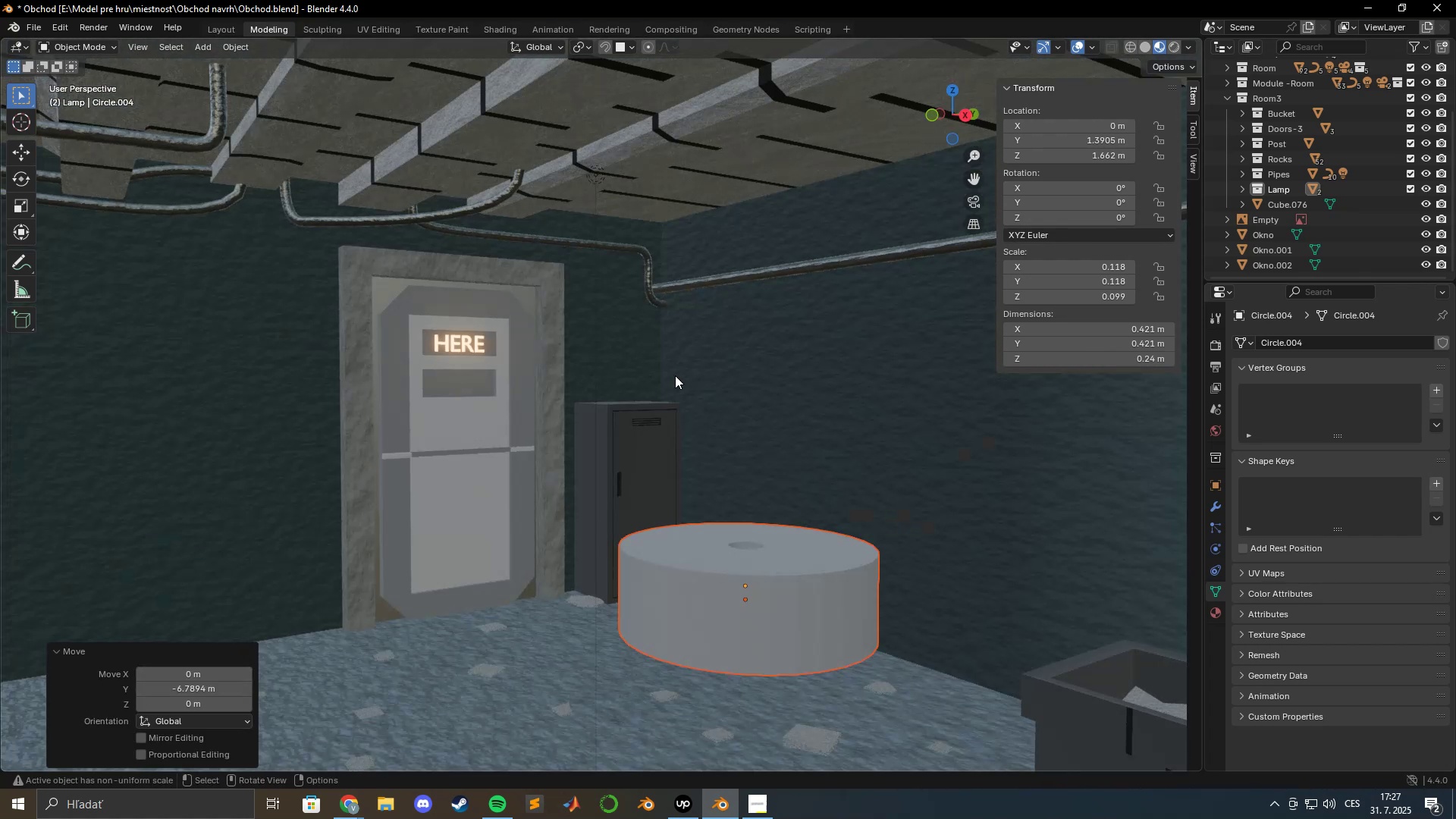 
hold_key(key=ShiftLeft, duration=1.53)
 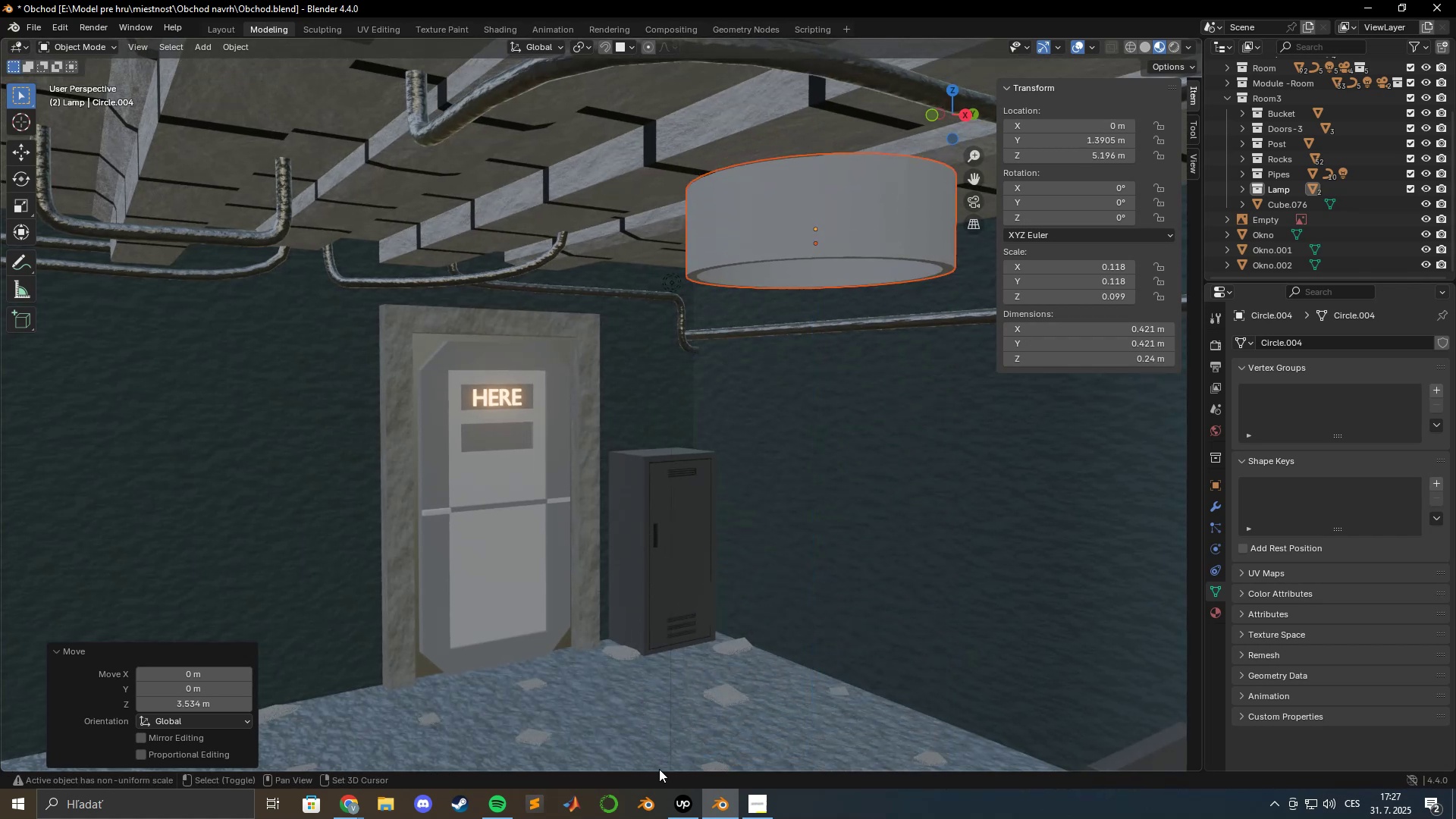 
key(Shift+ShiftLeft)
 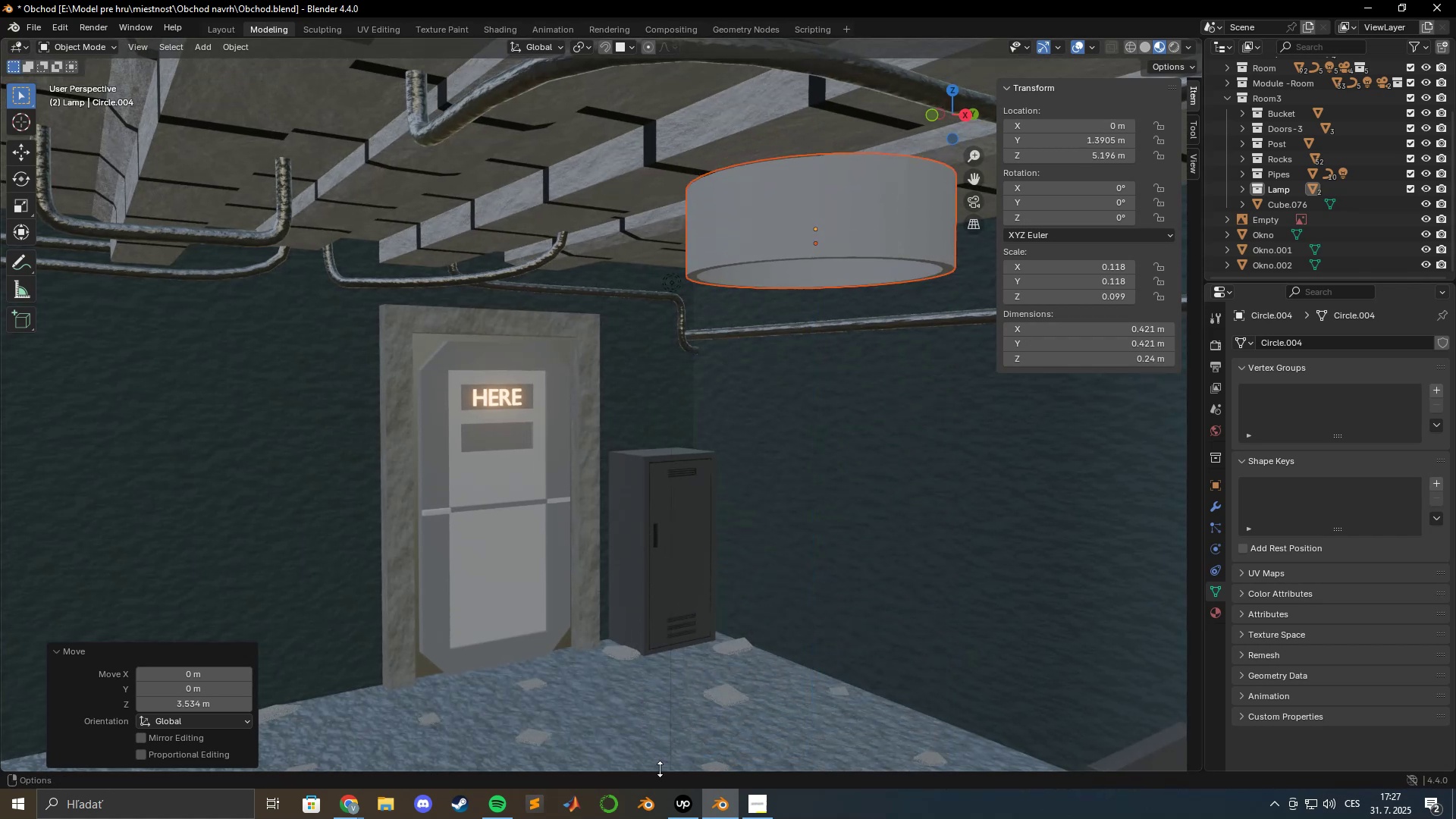 
left_click([659, 769])
 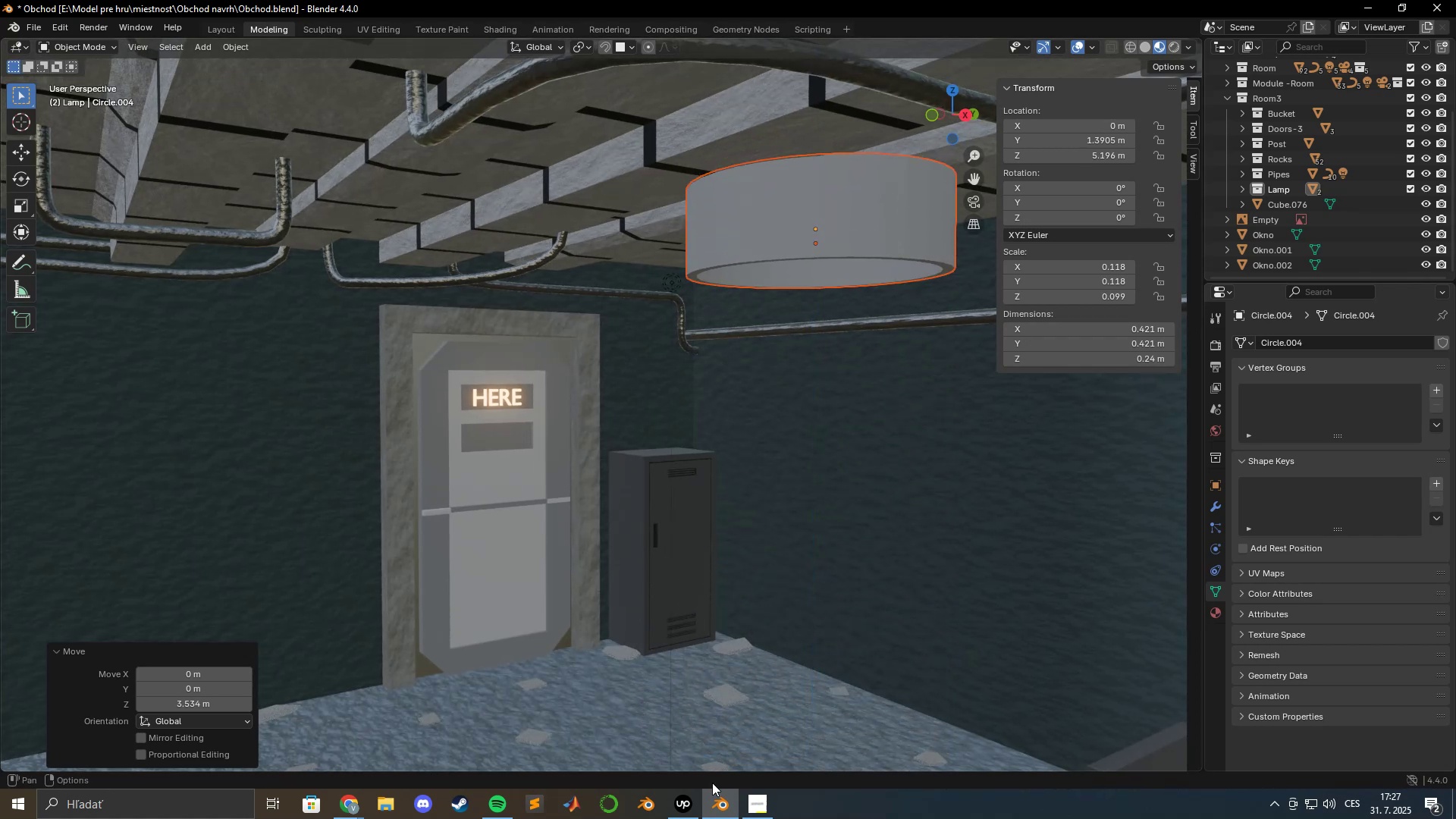 
key(Shift+ShiftLeft)
 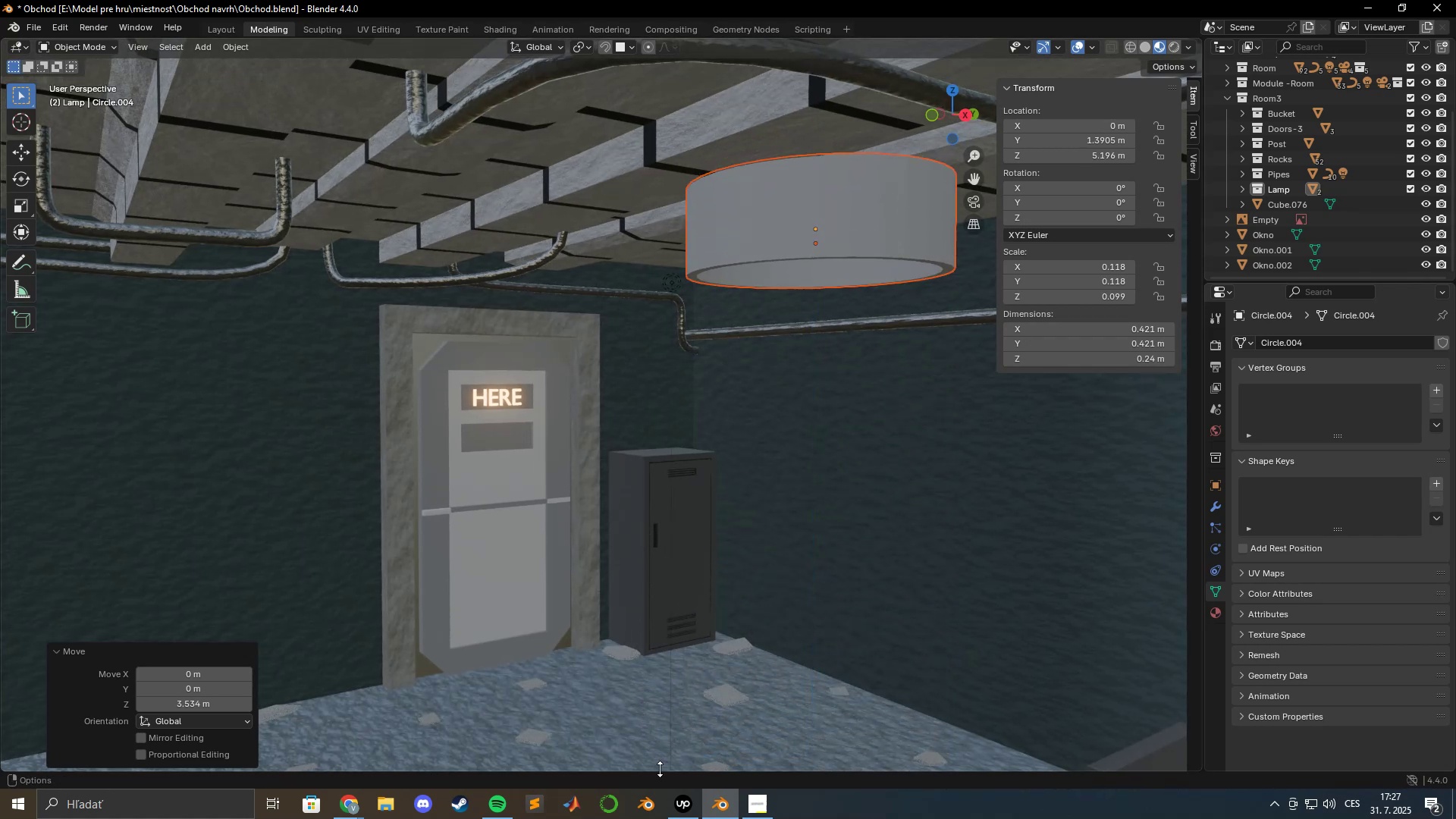 
key(Shift+ShiftLeft)
 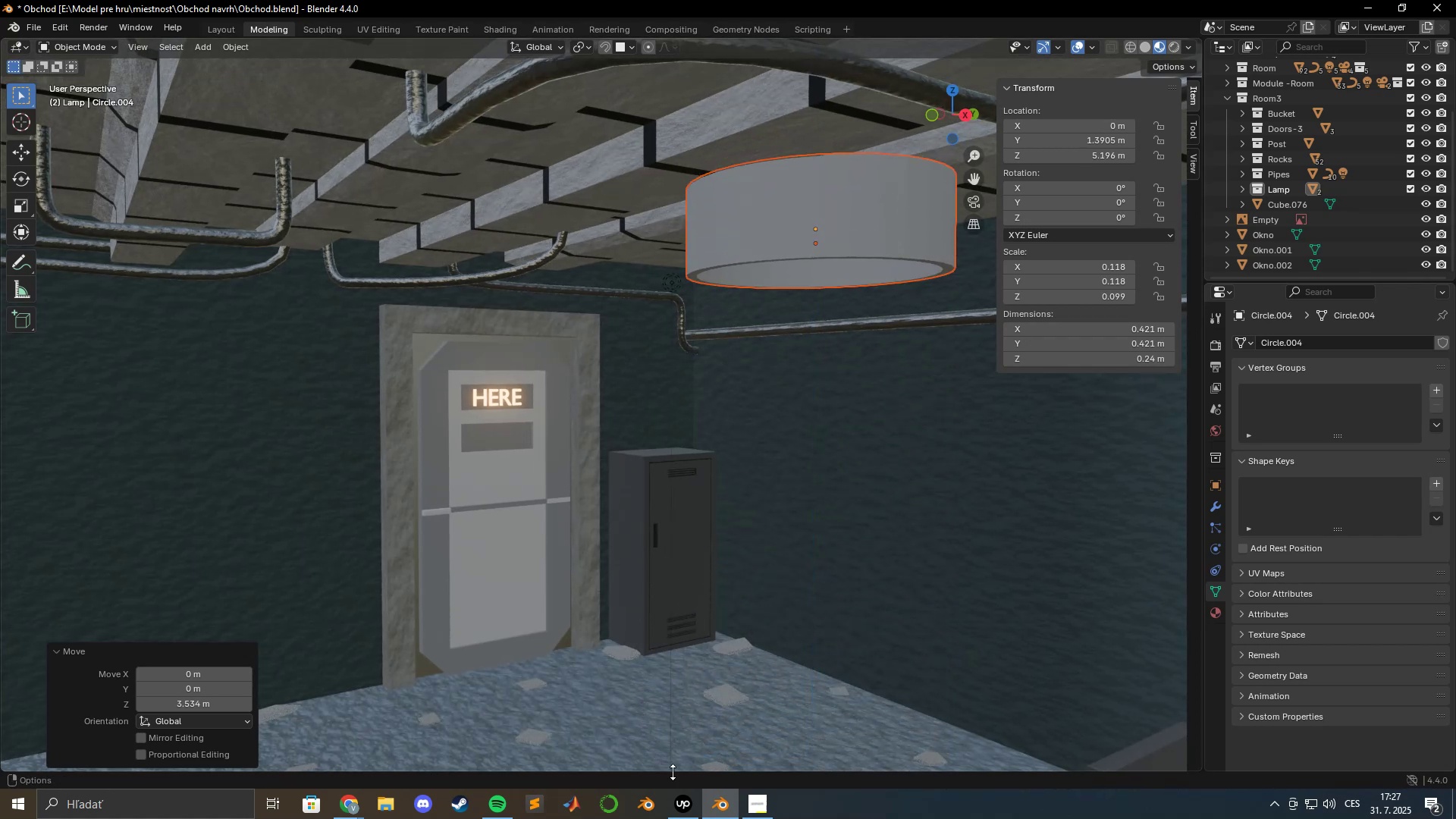 
key(Shift+ShiftLeft)
 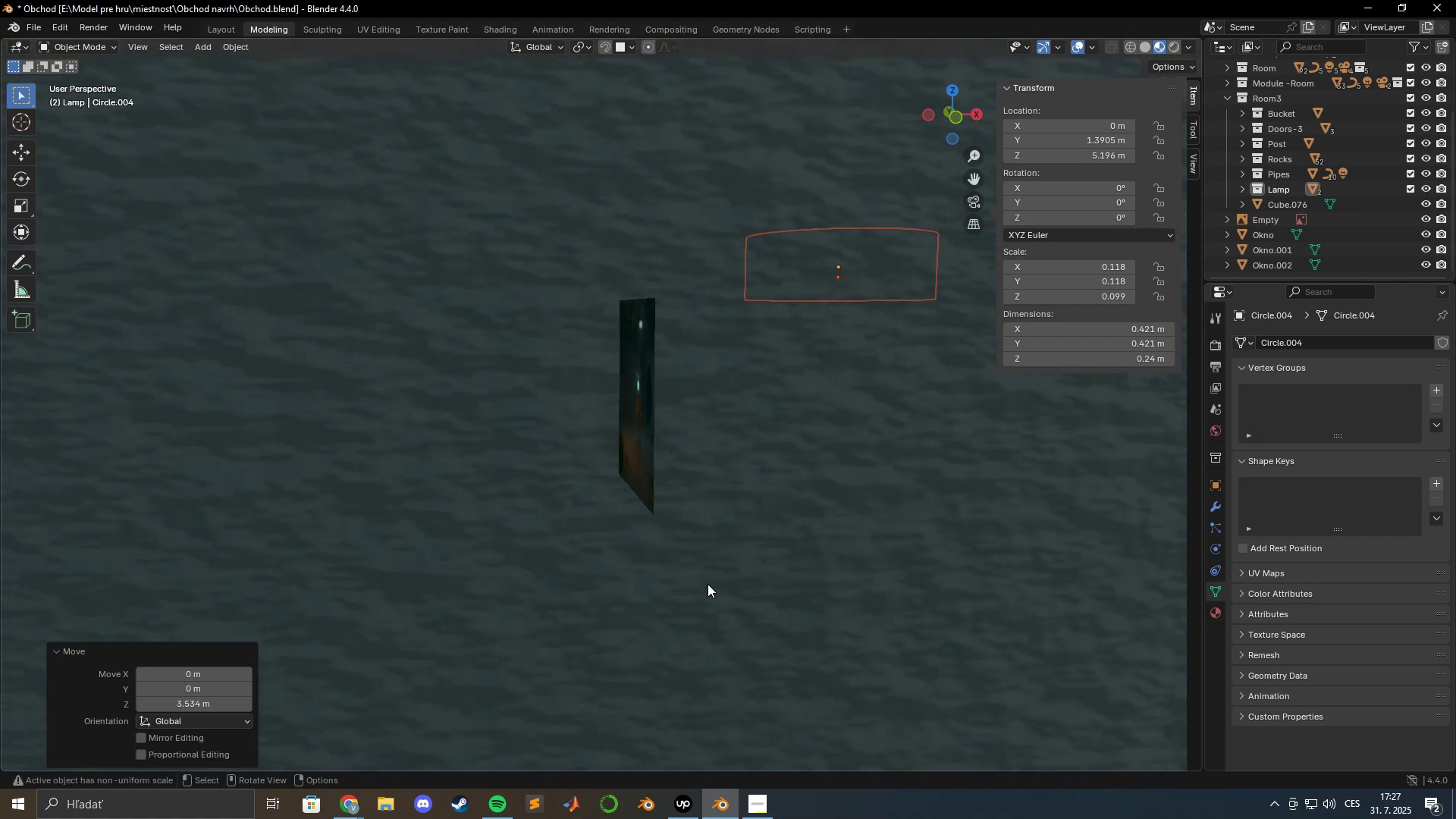 
key(NumpadDecimal)
 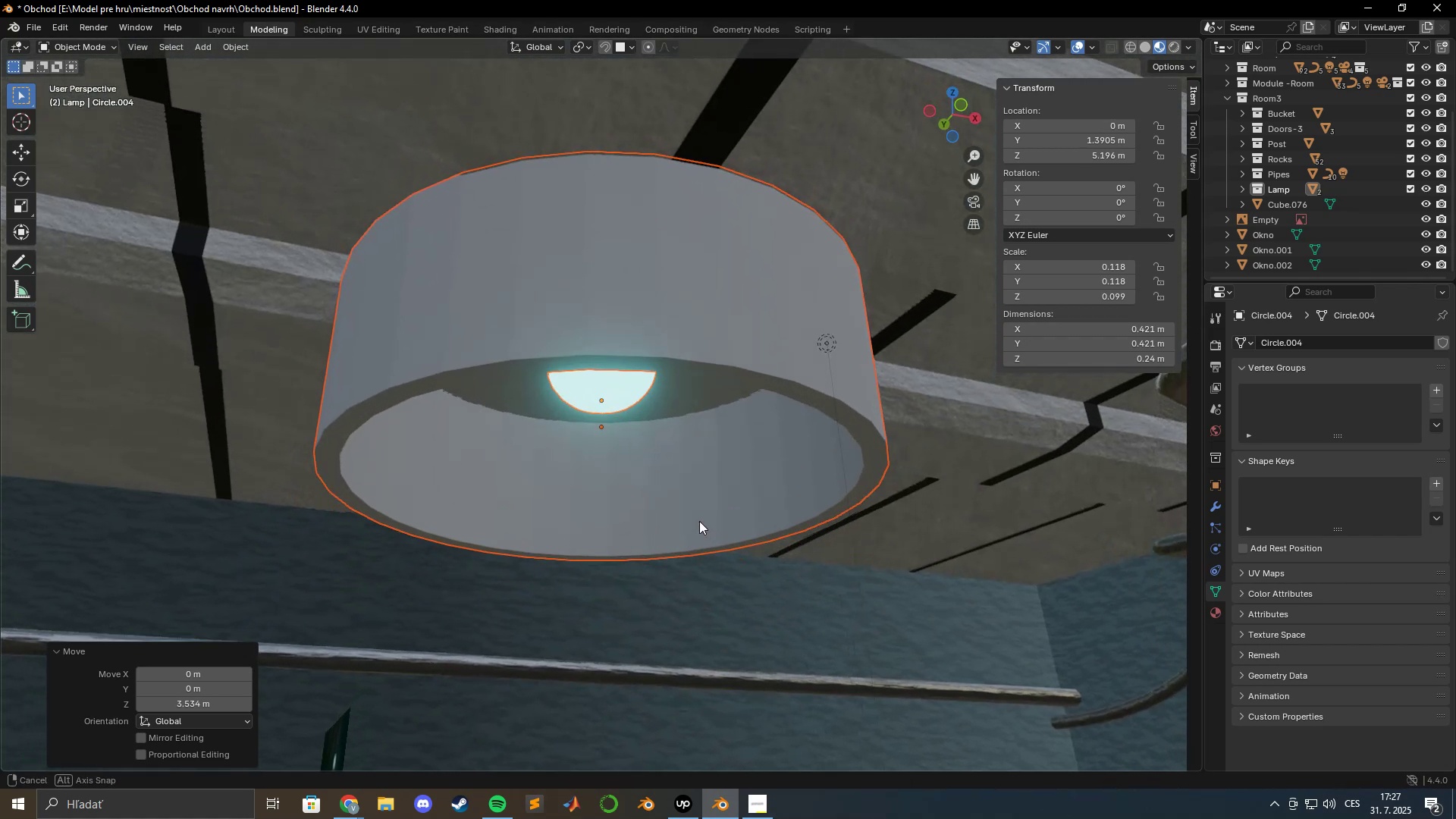 
scroll: coordinate [679, 522], scroll_direction: down, amount: 5.0
 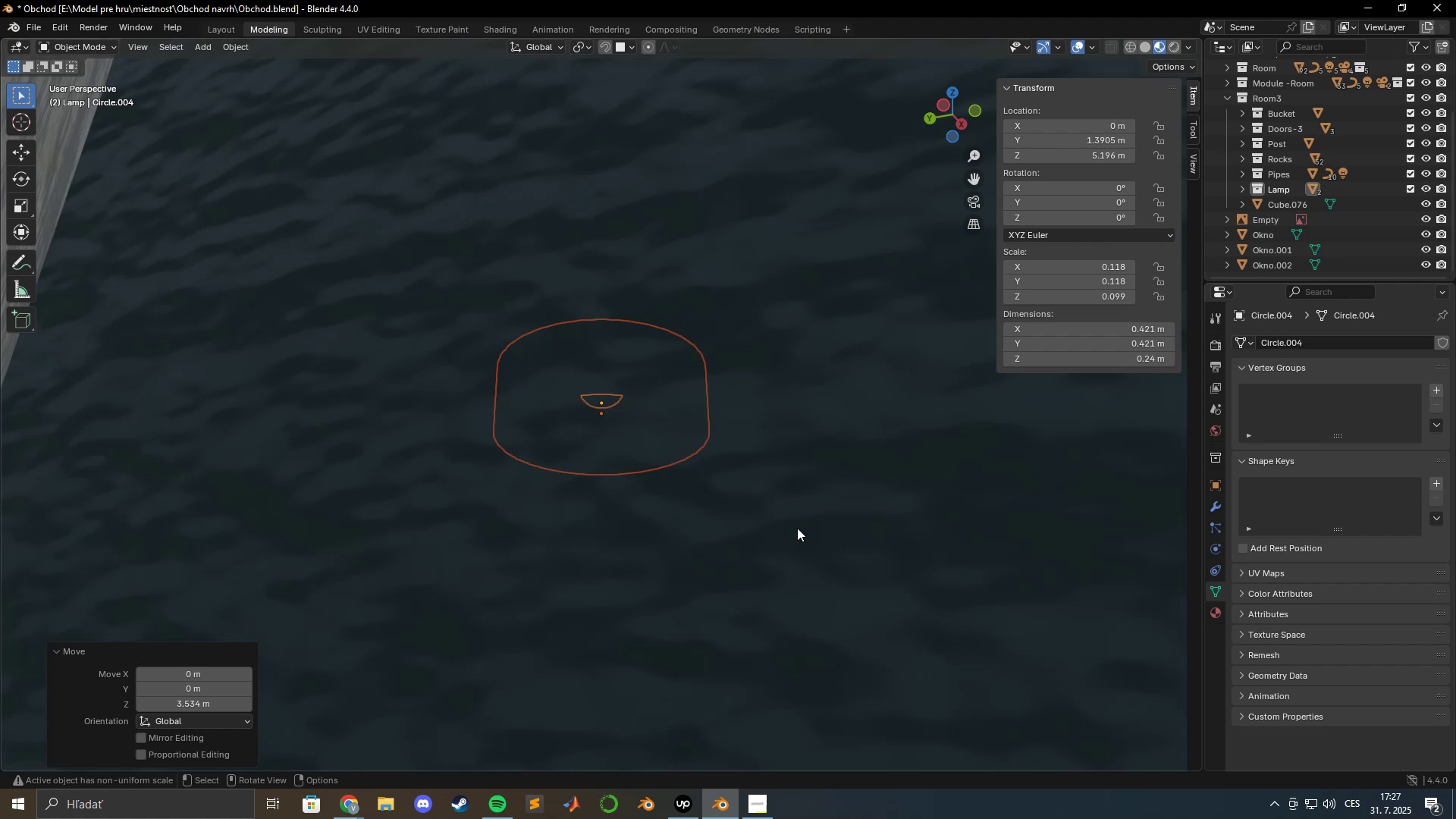 
scroll: coordinate [802, 535], scroll_direction: up, amount: 2.0
 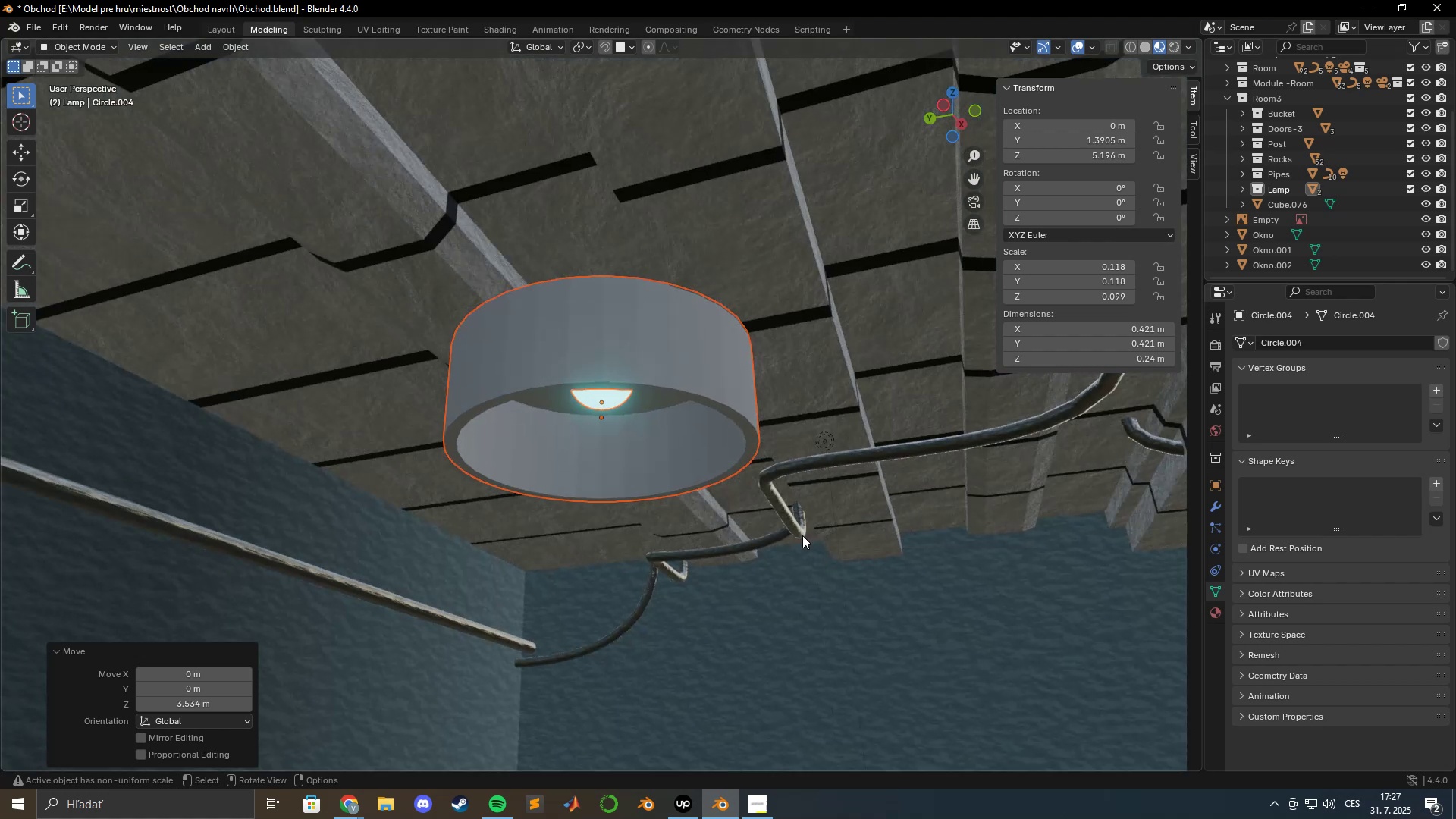 
hold_key(key=ShiftLeft, duration=0.43)
 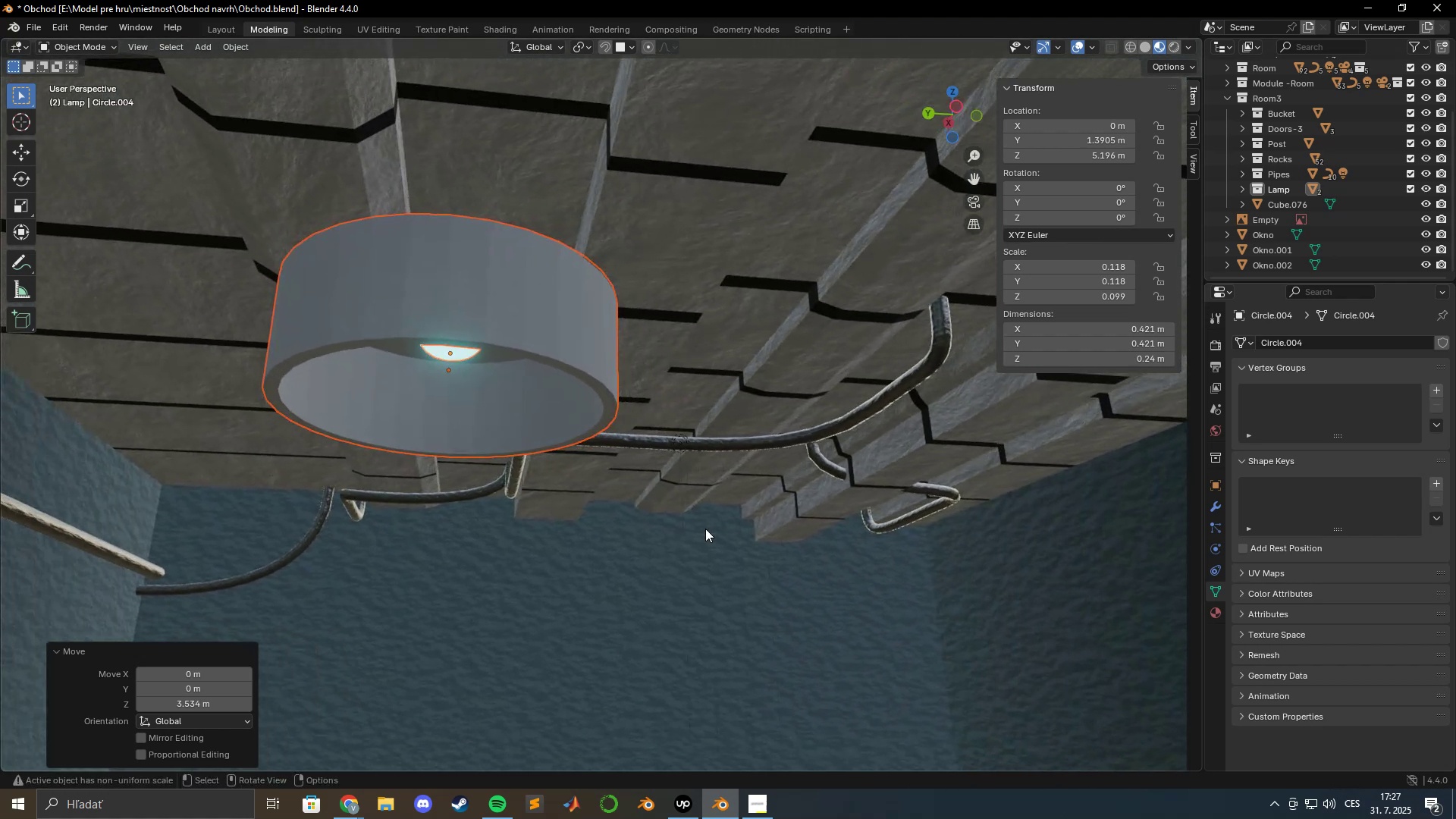 
type(gyxy)
 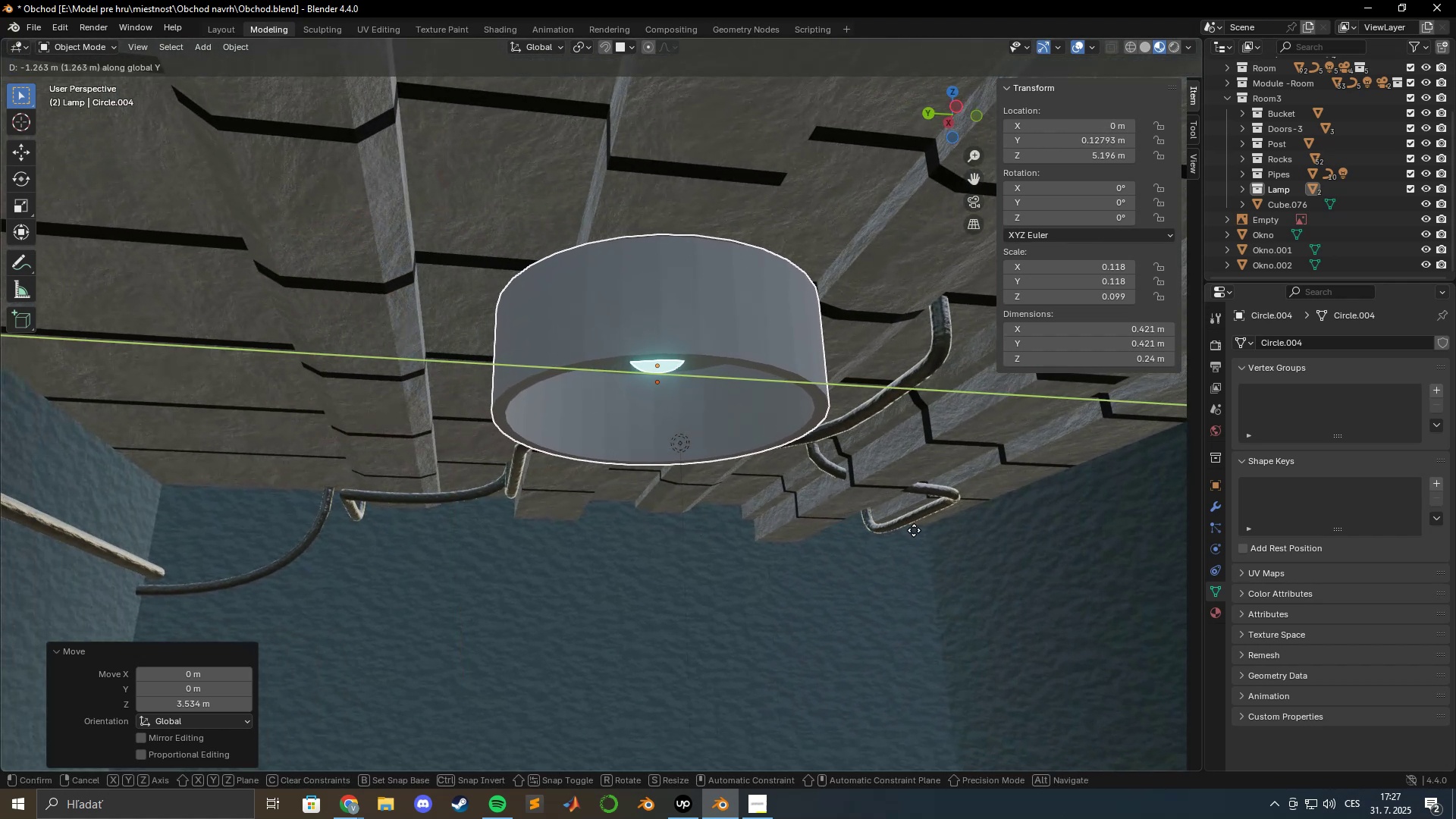 
left_click([920, 530])
 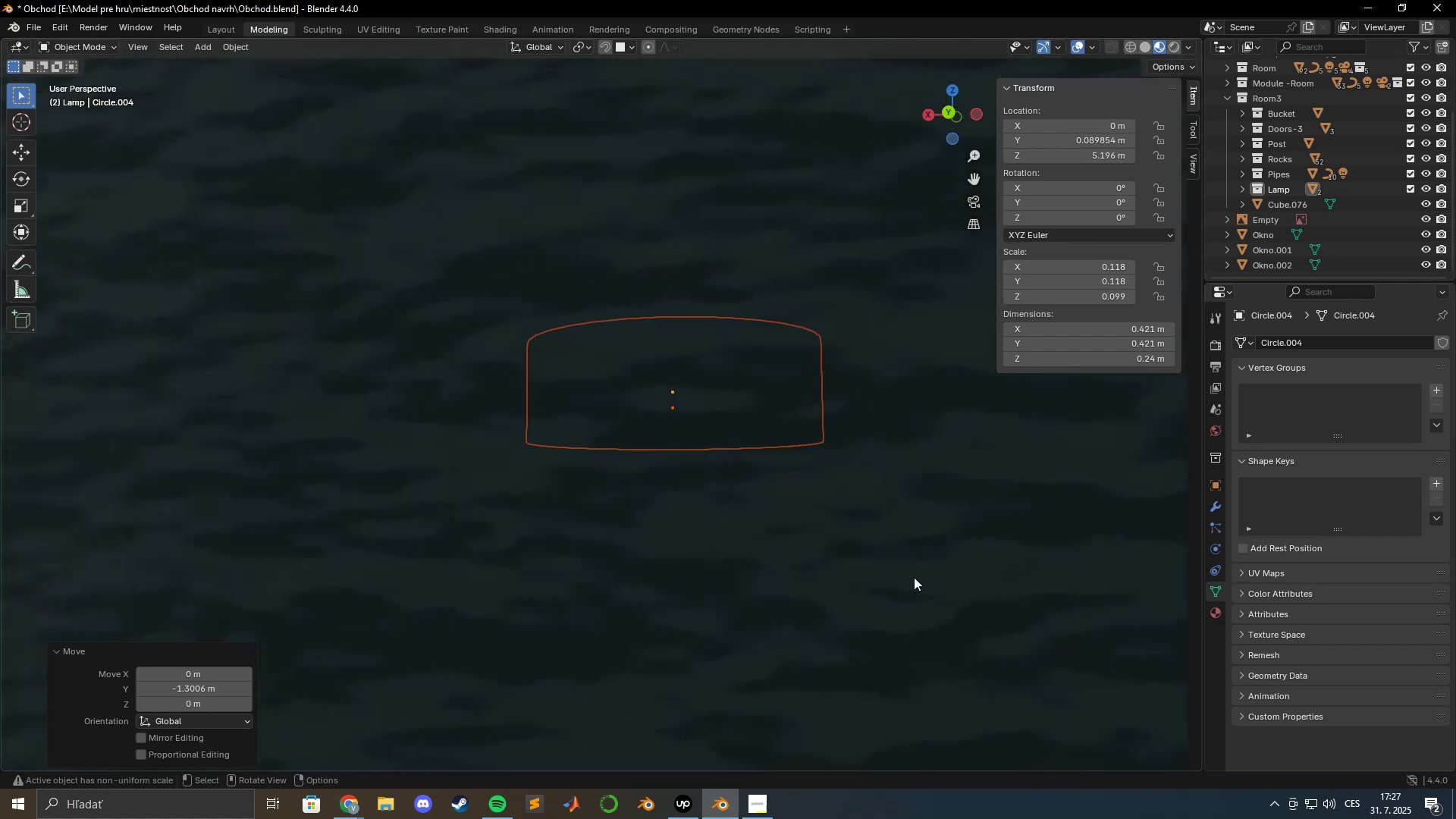 
scroll: coordinate [806, 589], scroll_direction: up, amount: 3.0
 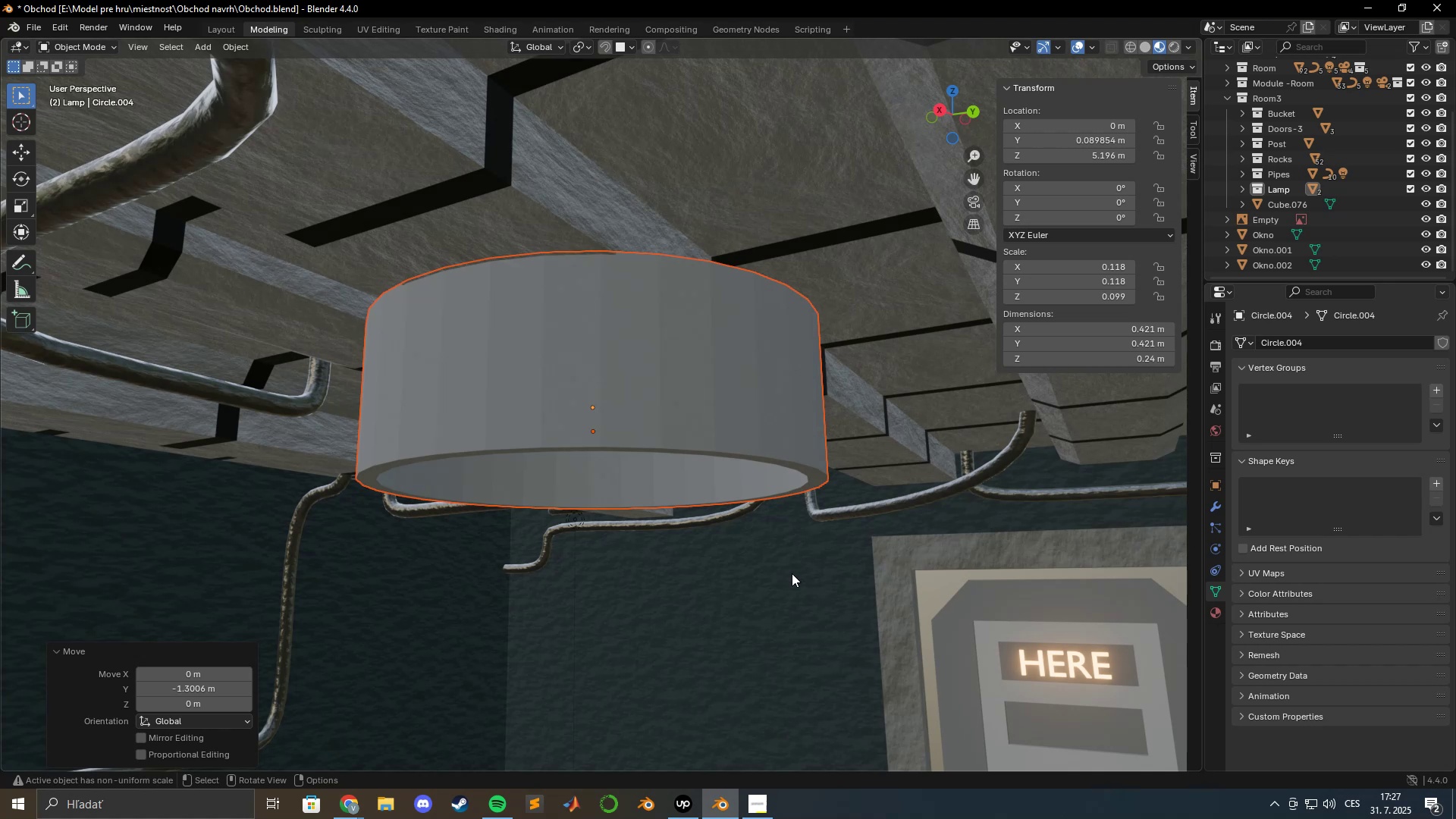 
wait(5.28)
 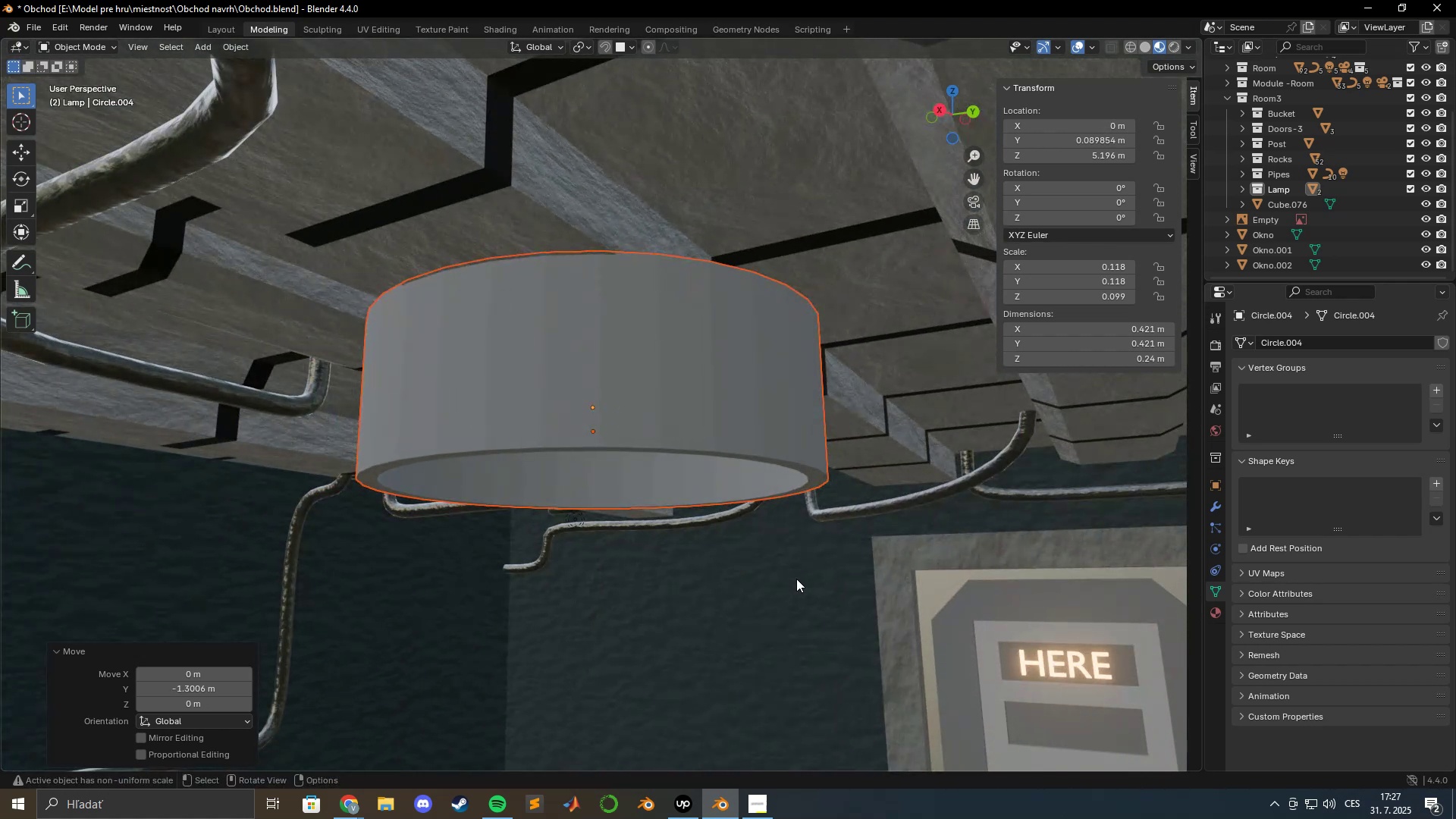 
hold_key(key=ShiftLeft, duration=0.47)
 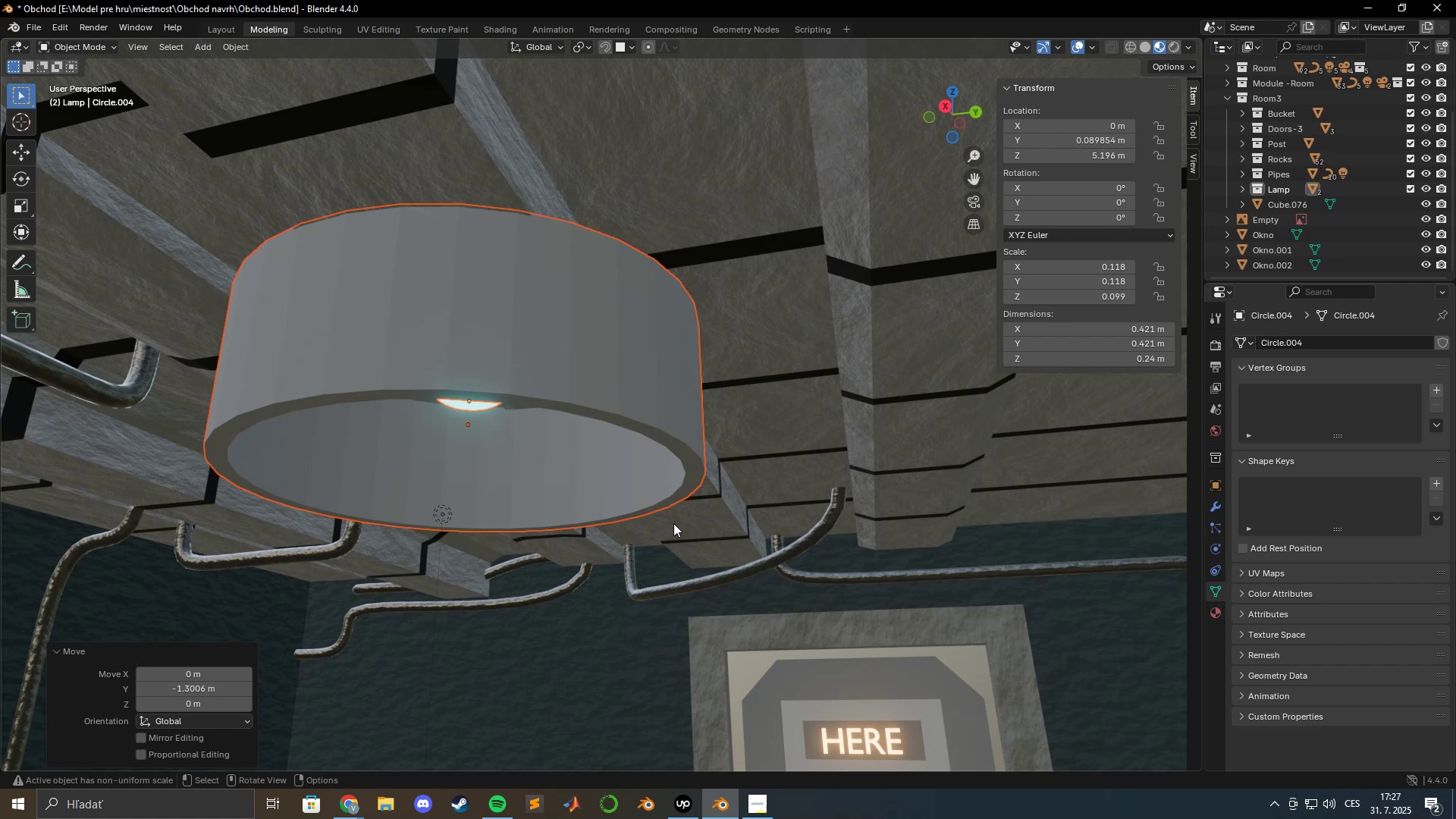 
wait(13.21)
 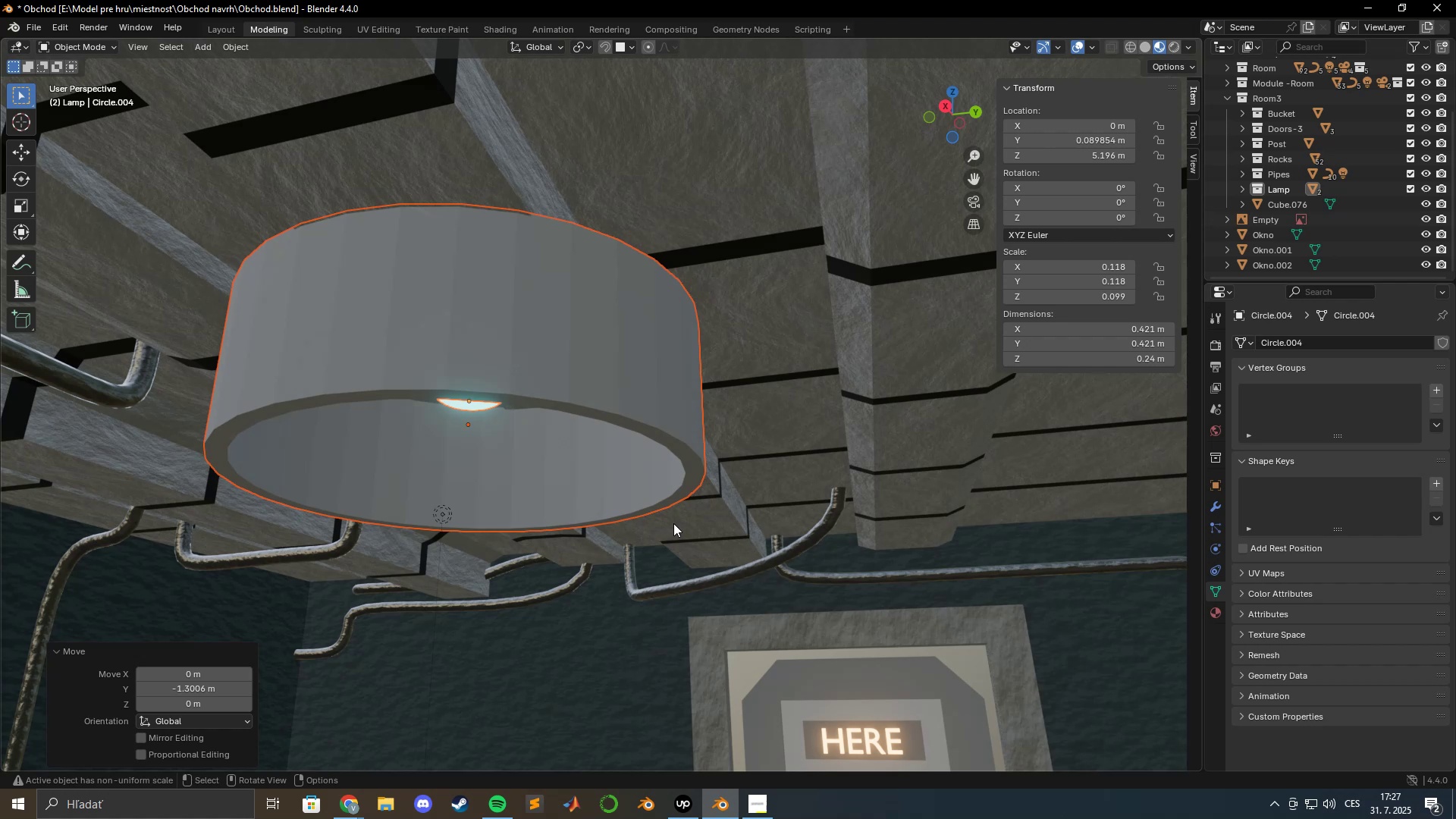 
scroll: coordinate [670, 513], scroll_direction: down, amount: 1.0
 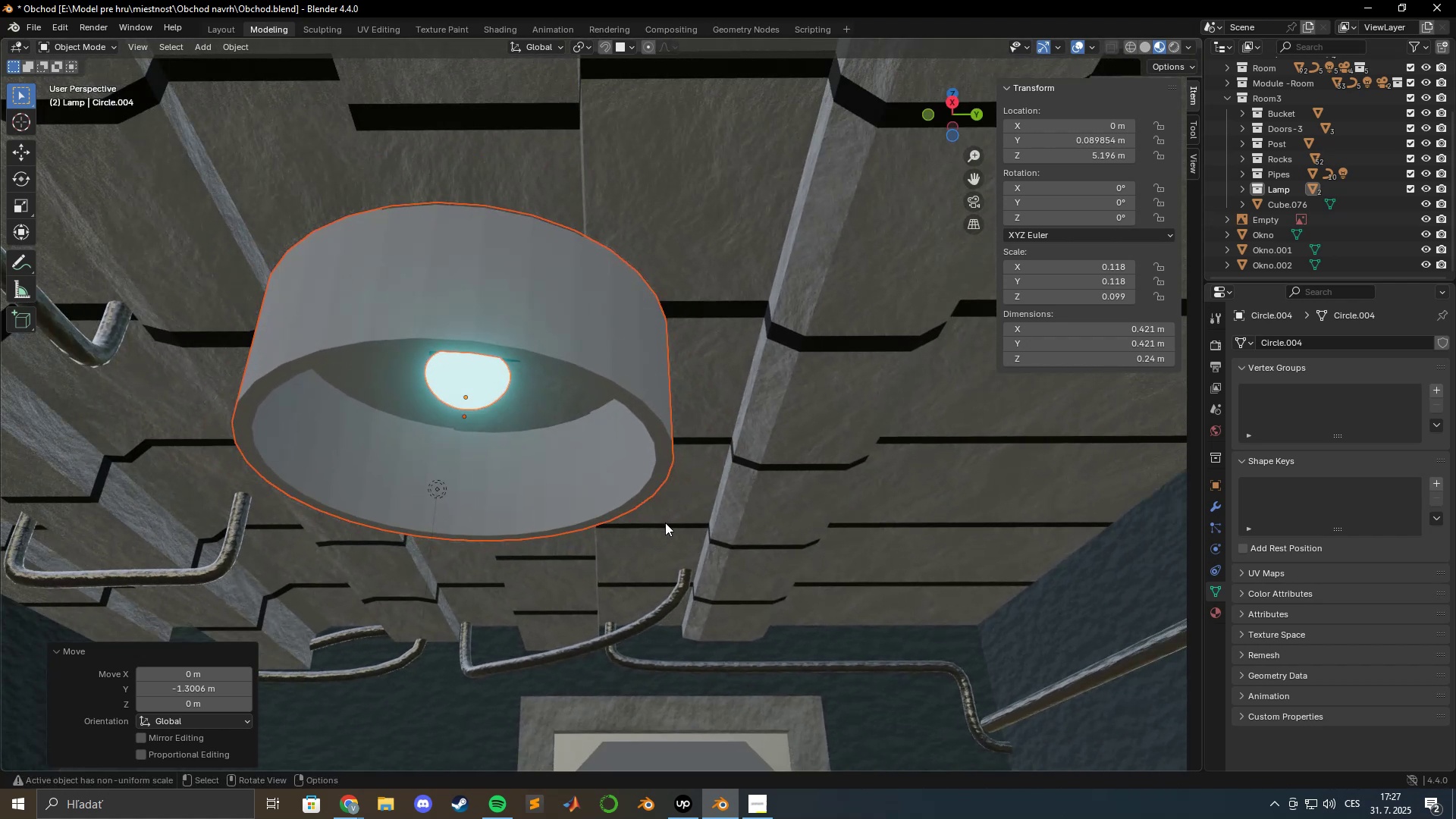 
scroll: coordinate [661, 524], scroll_direction: up, amount: 2.0
 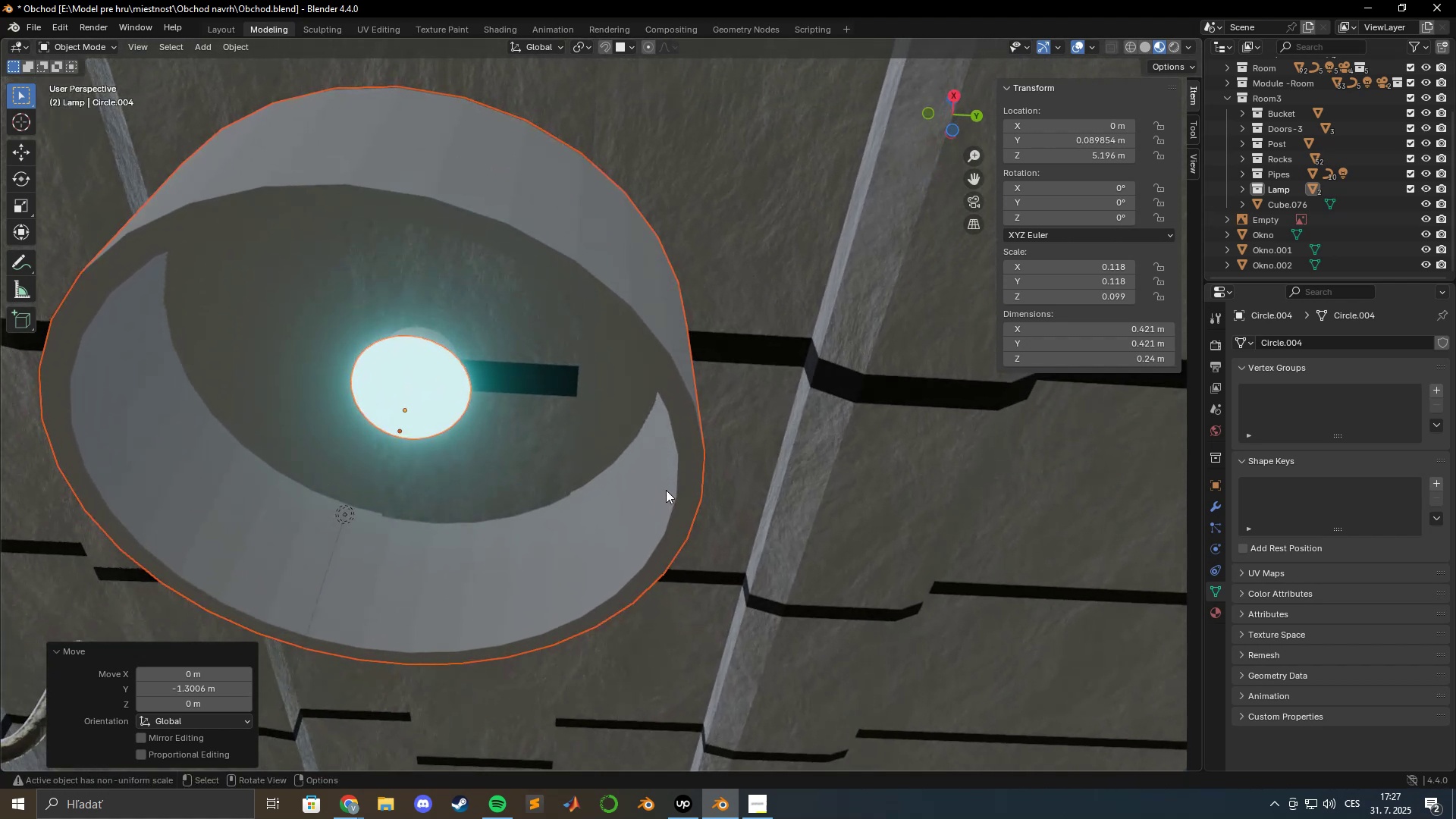 
scroll: coordinate [660, 491], scroll_direction: down, amount: 1.0
 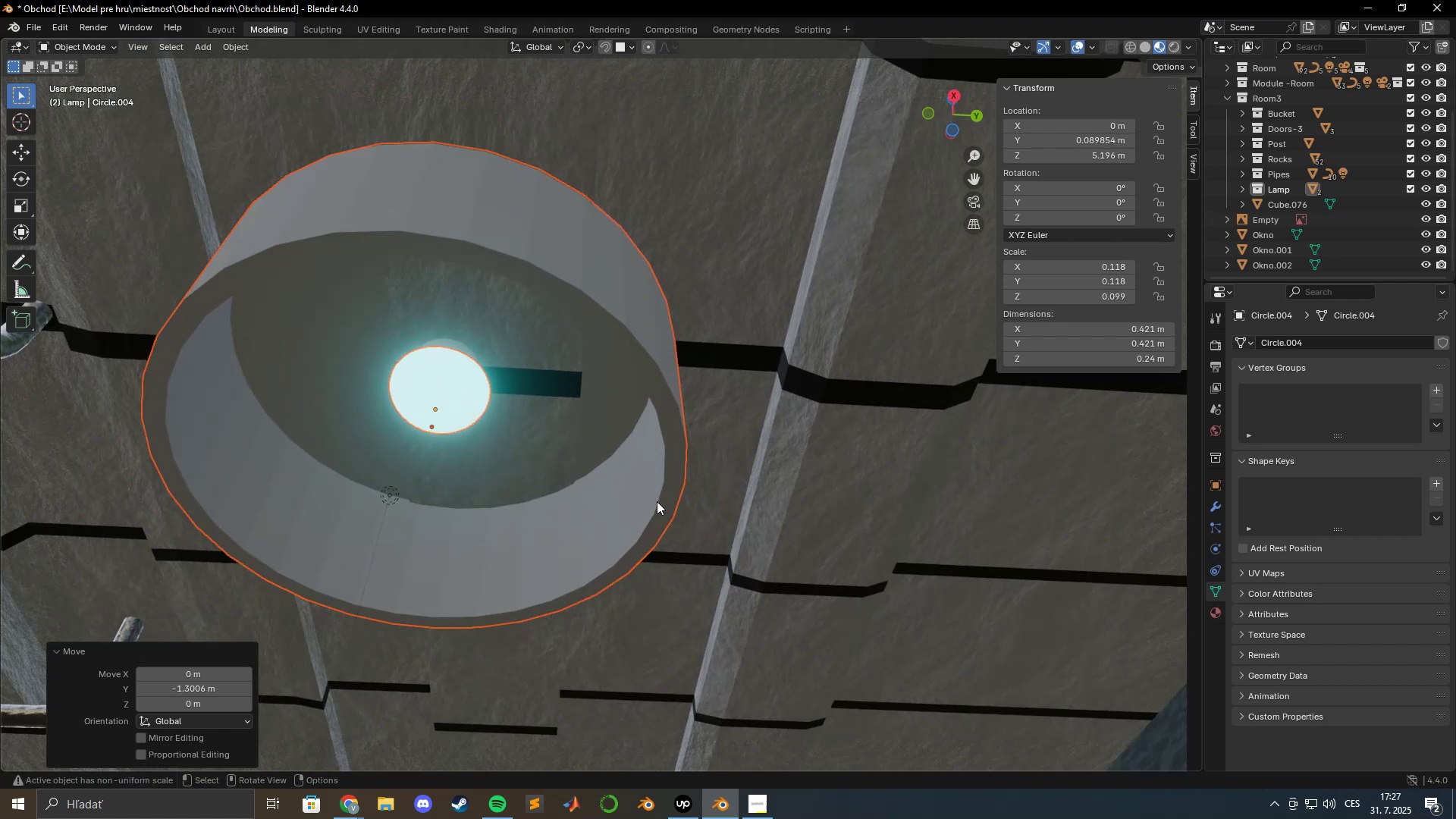 
hold_key(key=ShiftLeft, duration=1.21)
 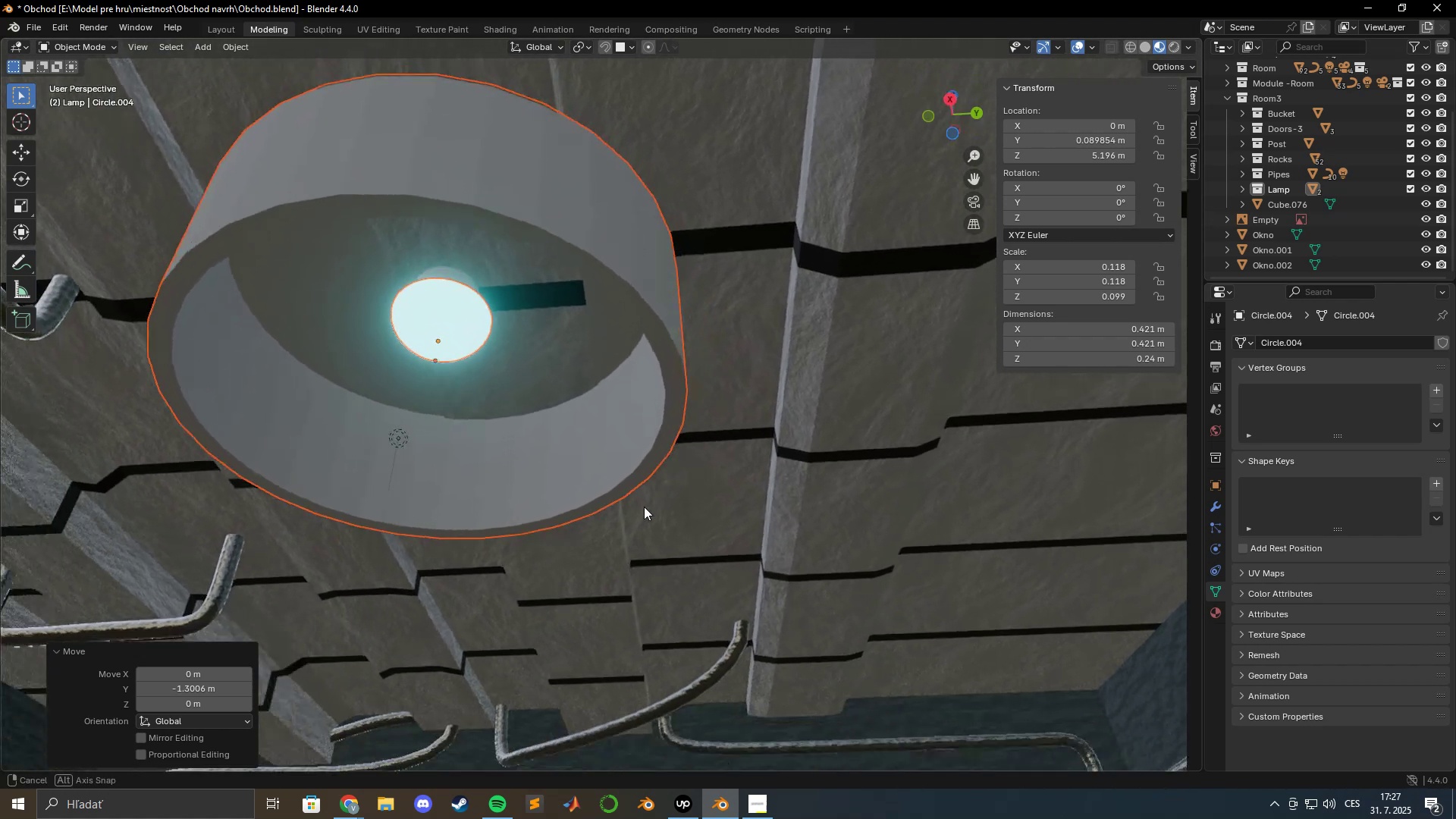 
hold_key(key=ShiftLeft, duration=0.51)
 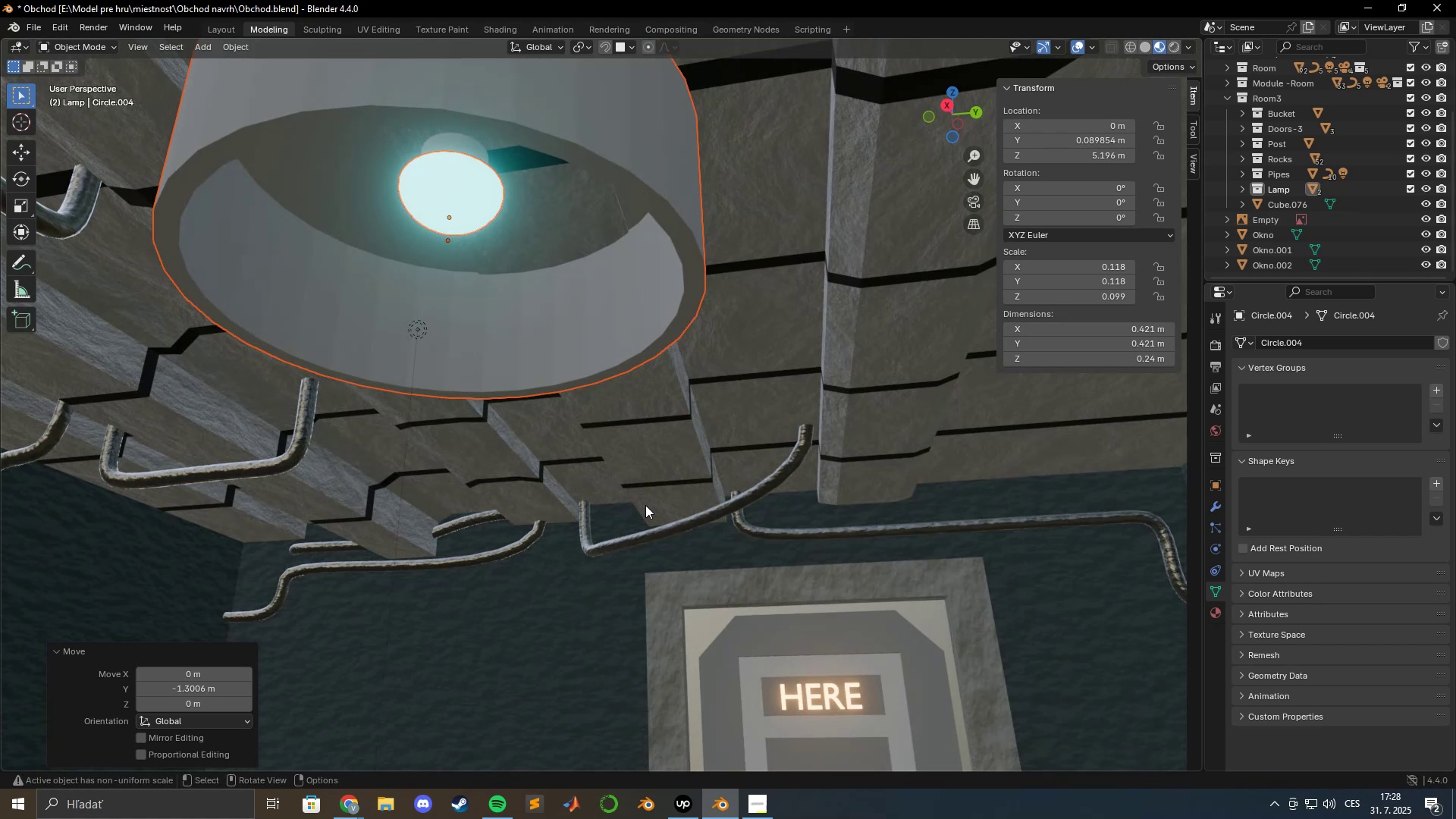 
type(gz)
 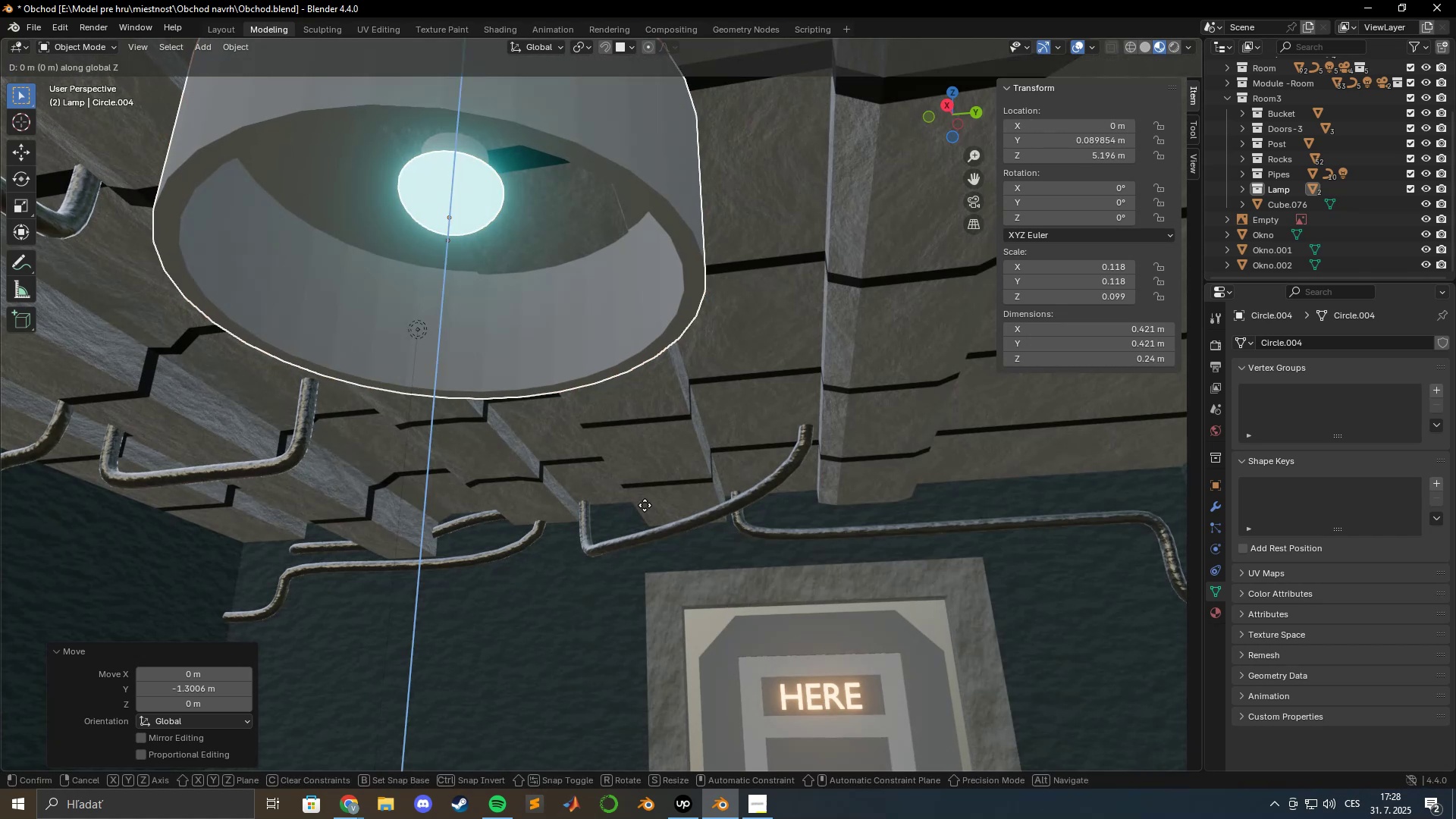 
hold_key(key=ShiftLeft, duration=0.91)
left_click([642, 528])
 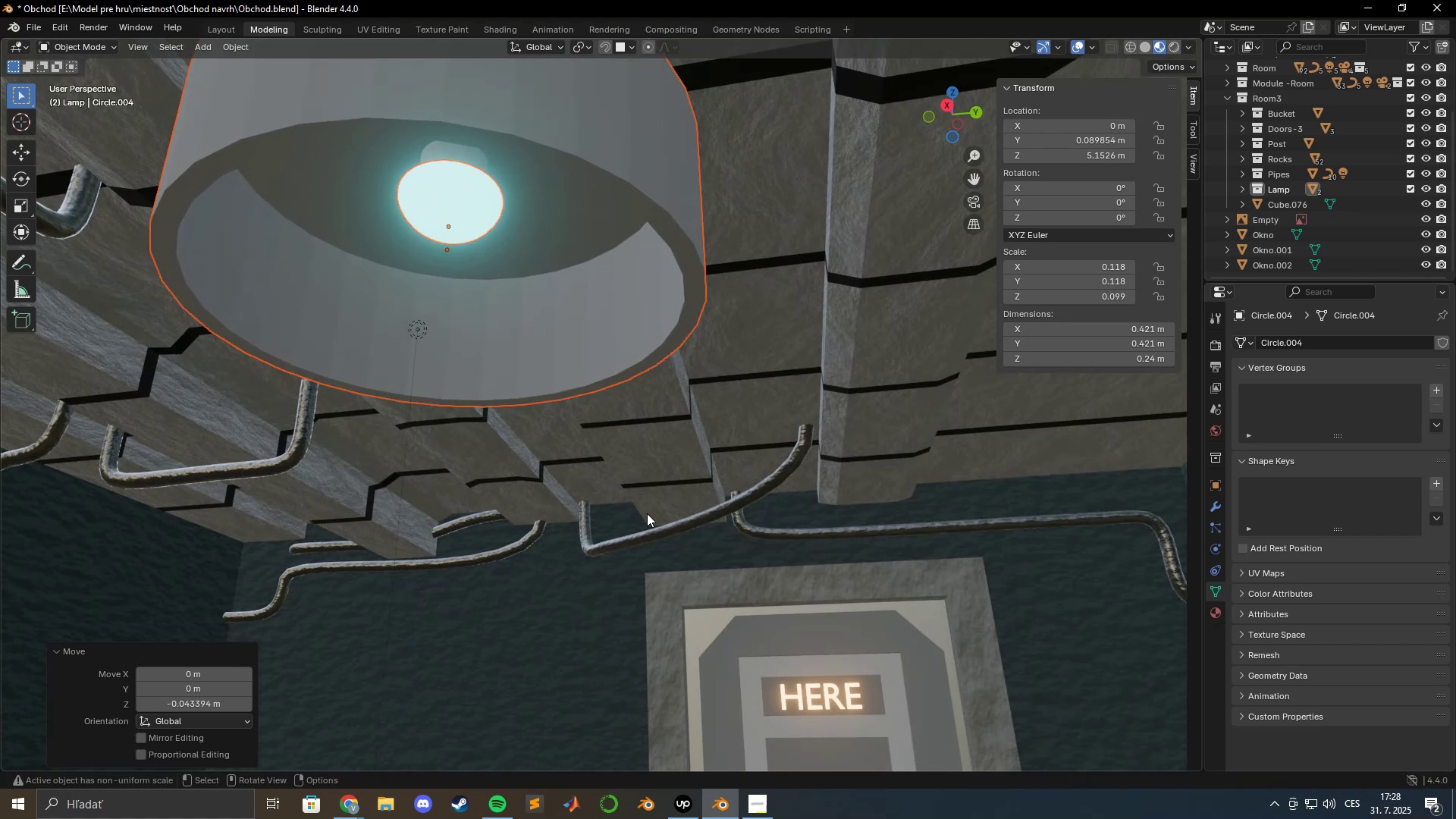 
scroll: coordinate [647, 510], scroll_direction: down, amount: 2.0
 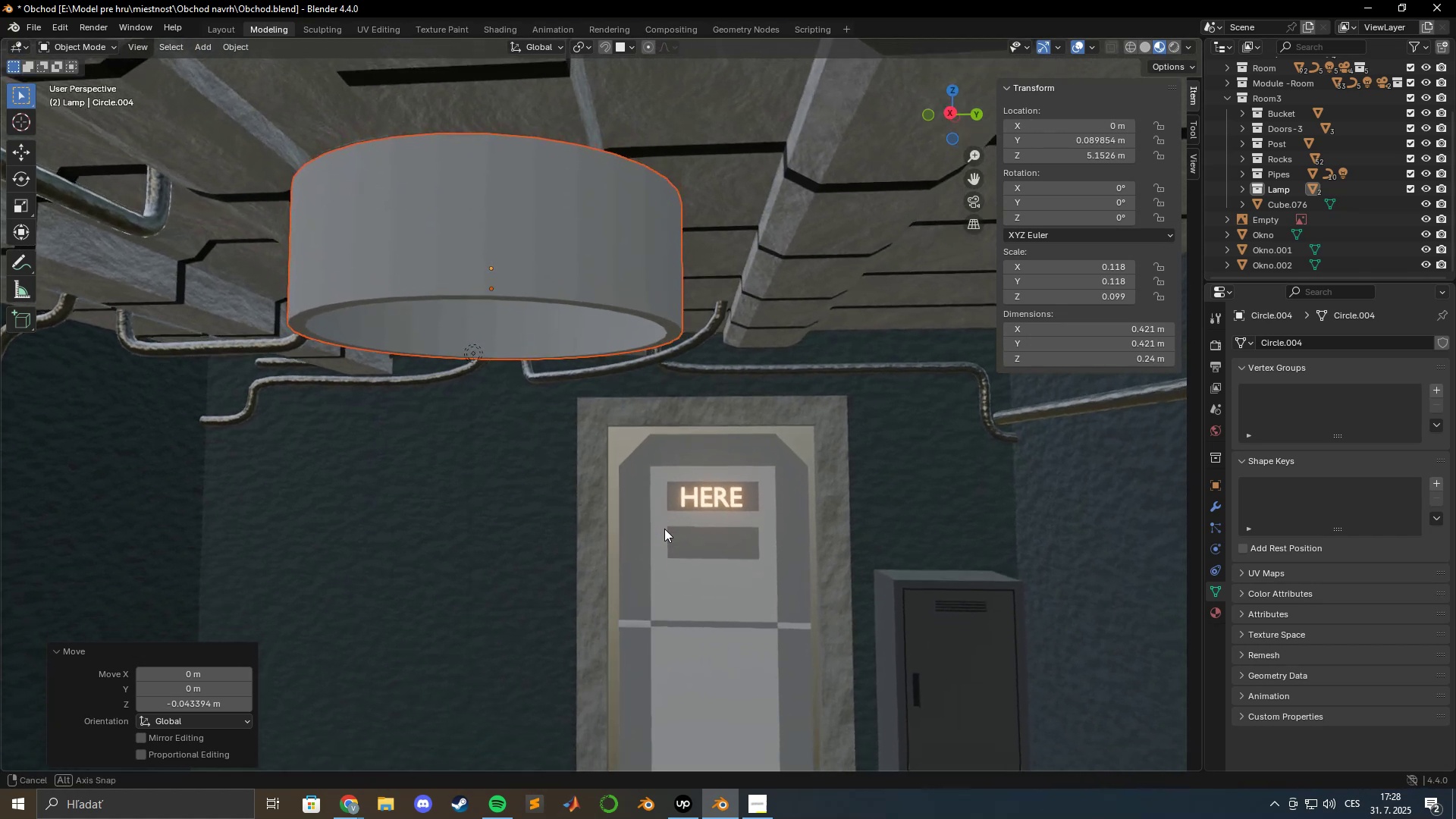 
type(gy)
 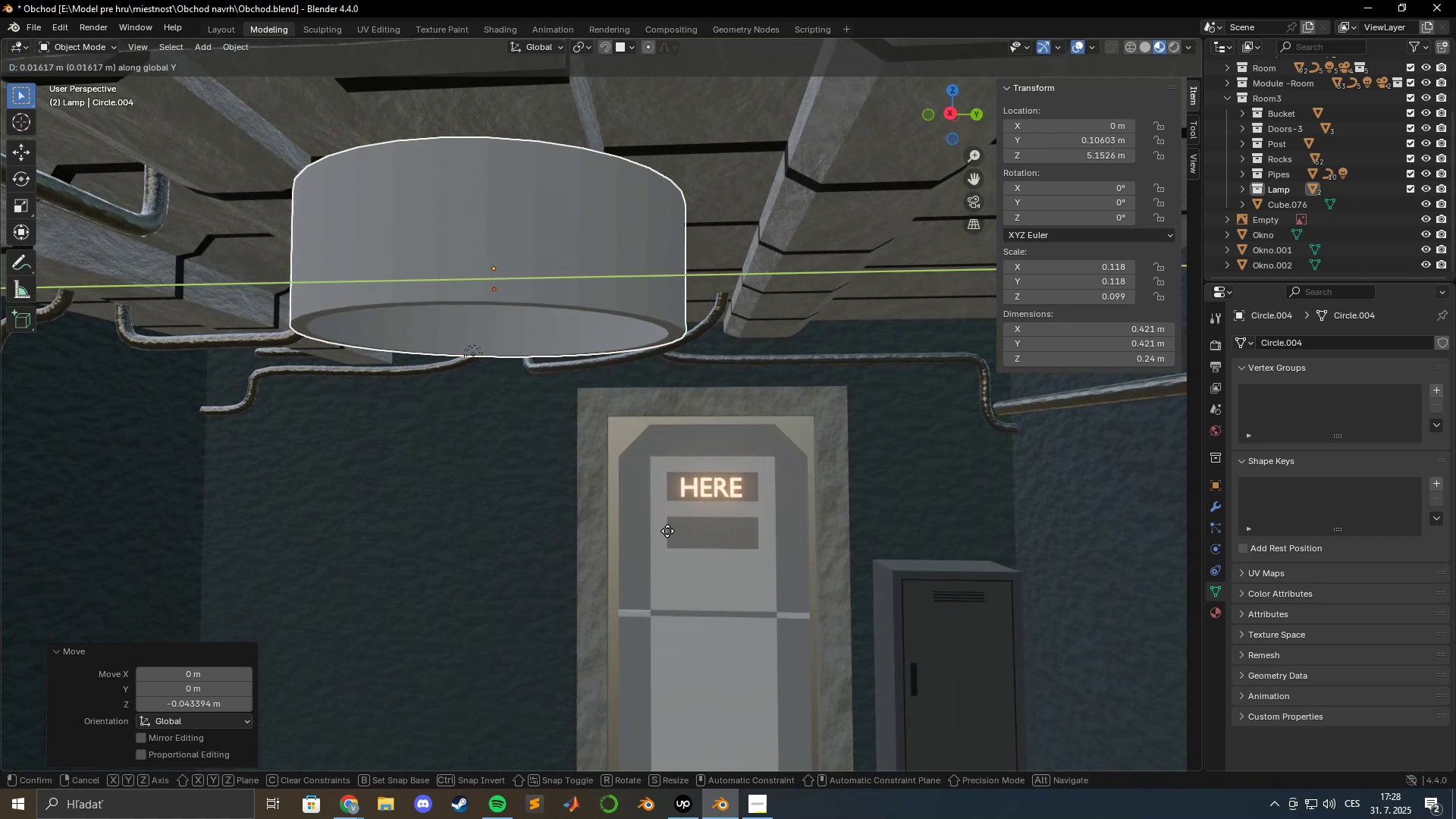 
hold_key(key=ShiftLeft, duration=1.53)
 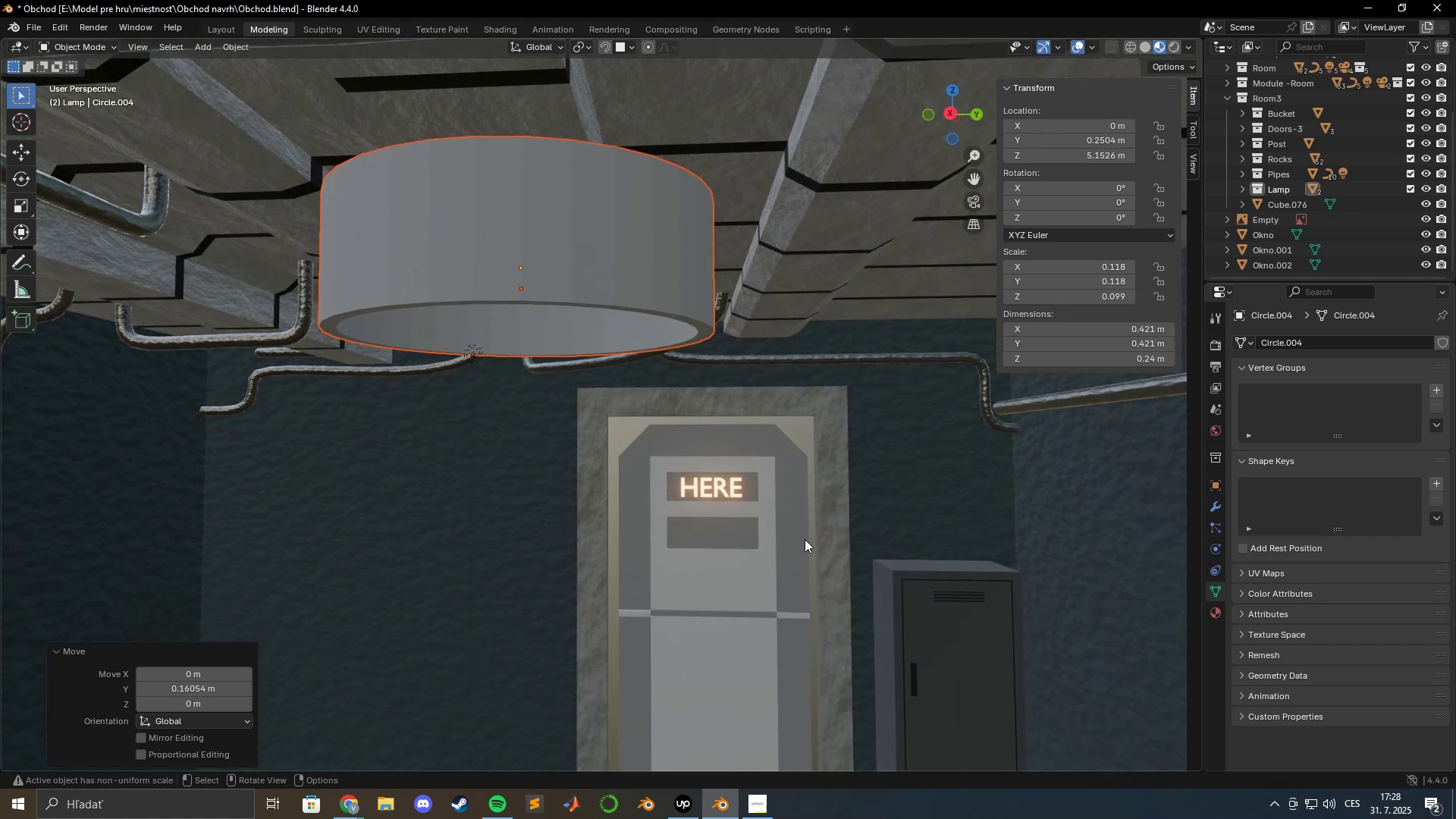 
hold_key(key=ShiftLeft, duration=0.44)
left_click_drag(start_coordinate=[912, 548], to_coordinate=[916, 548])
 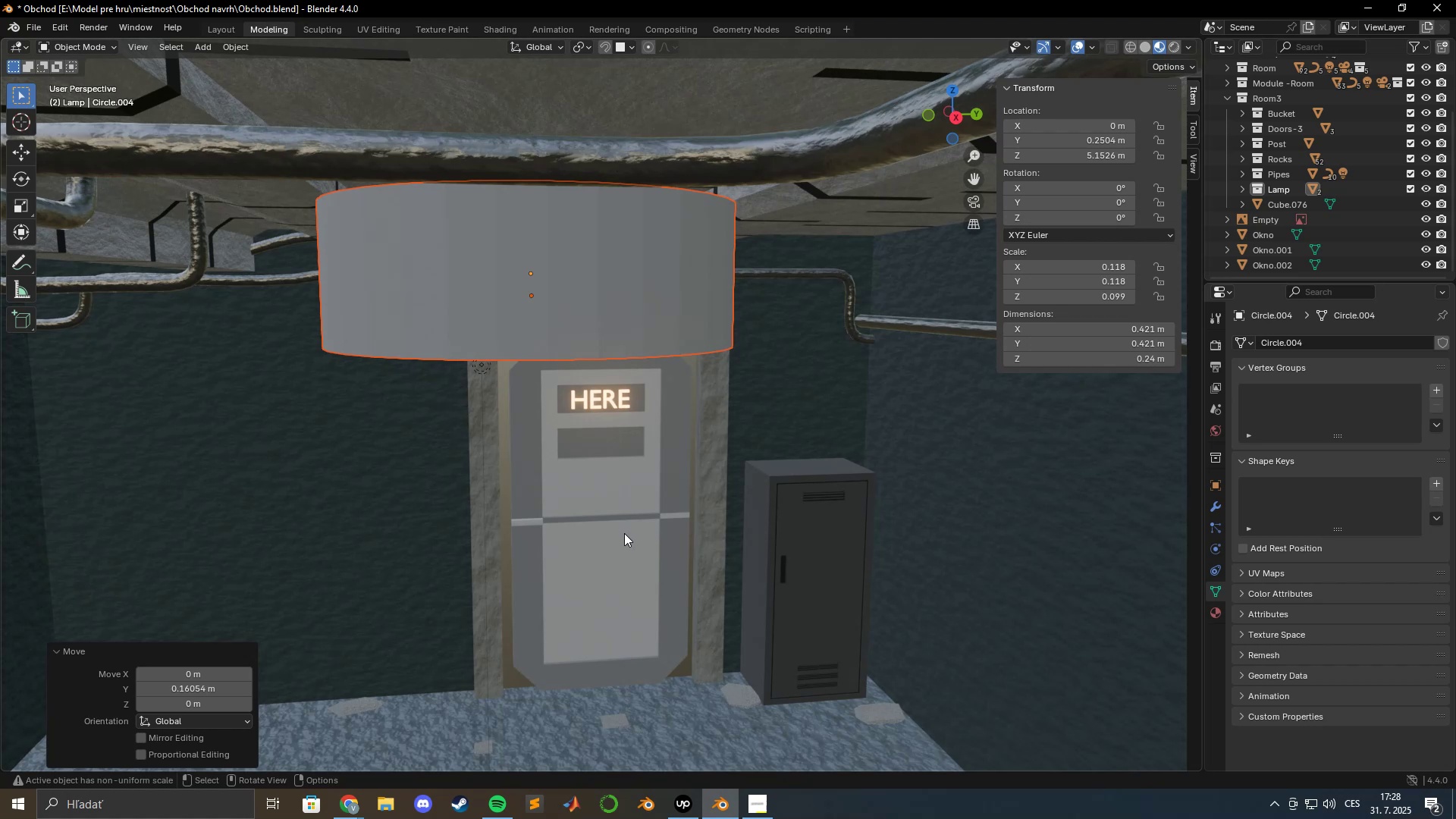 
wait(5.65)
 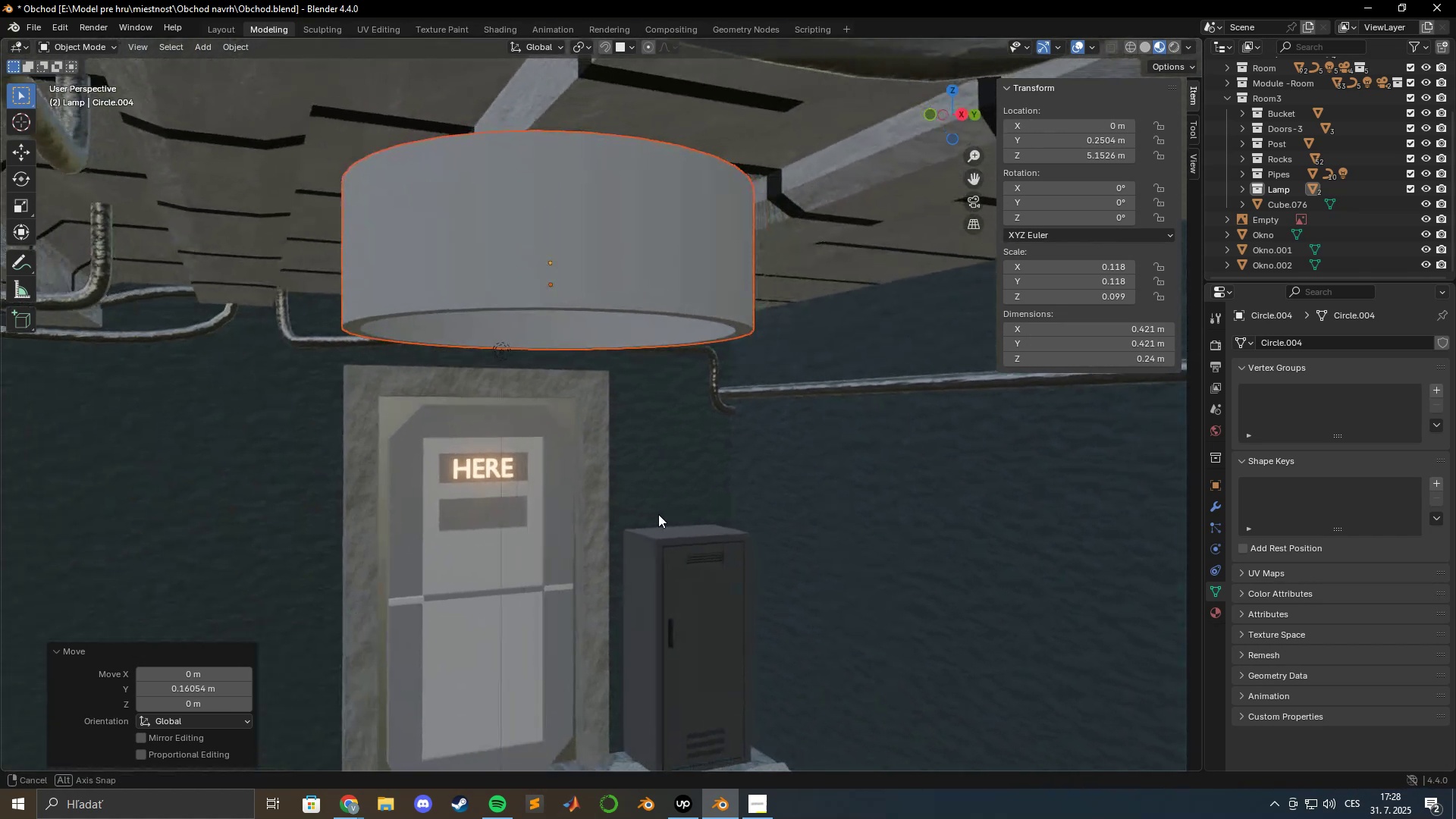 
left_click([671, 811])
 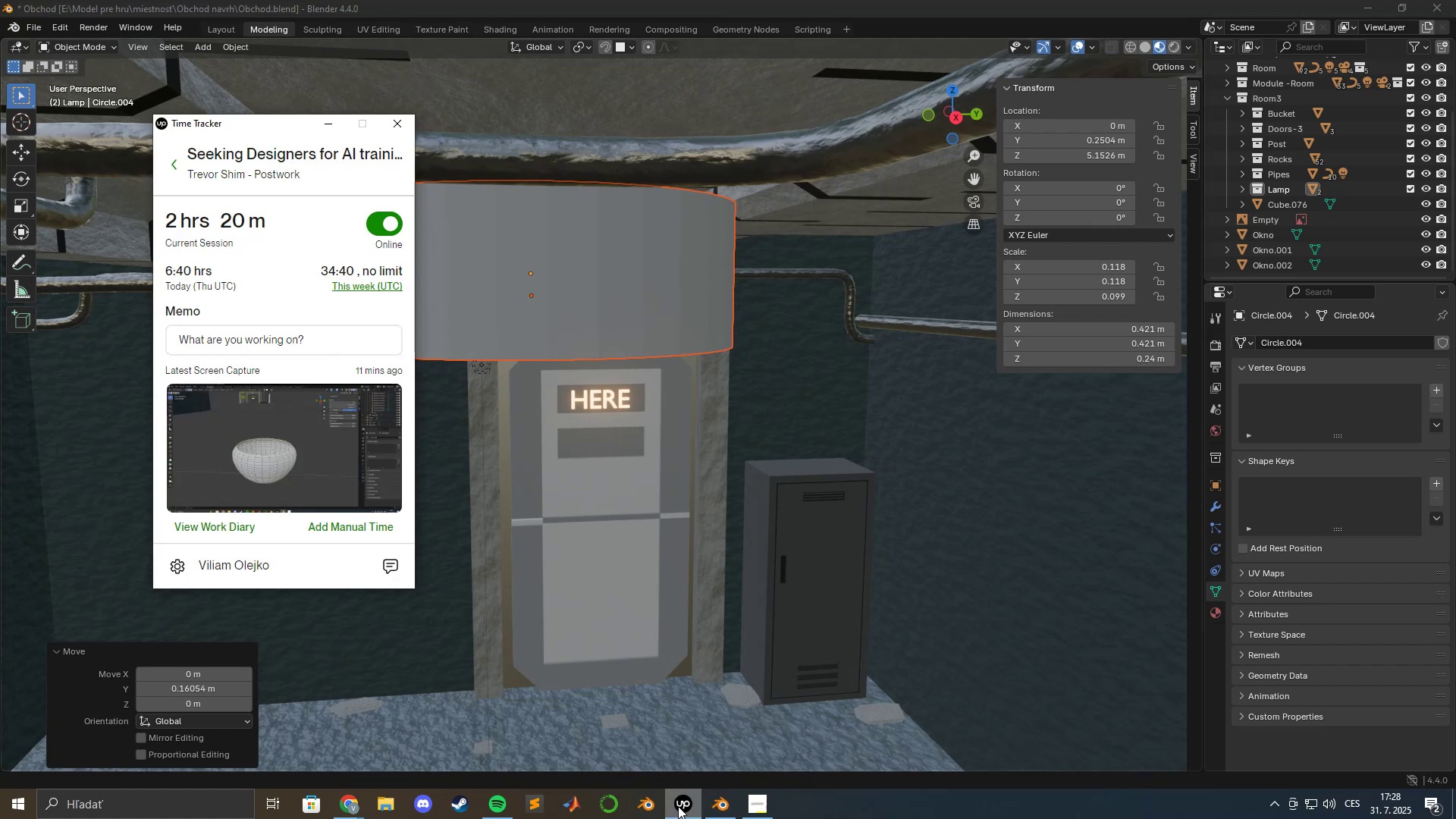 
wait(9.58)
 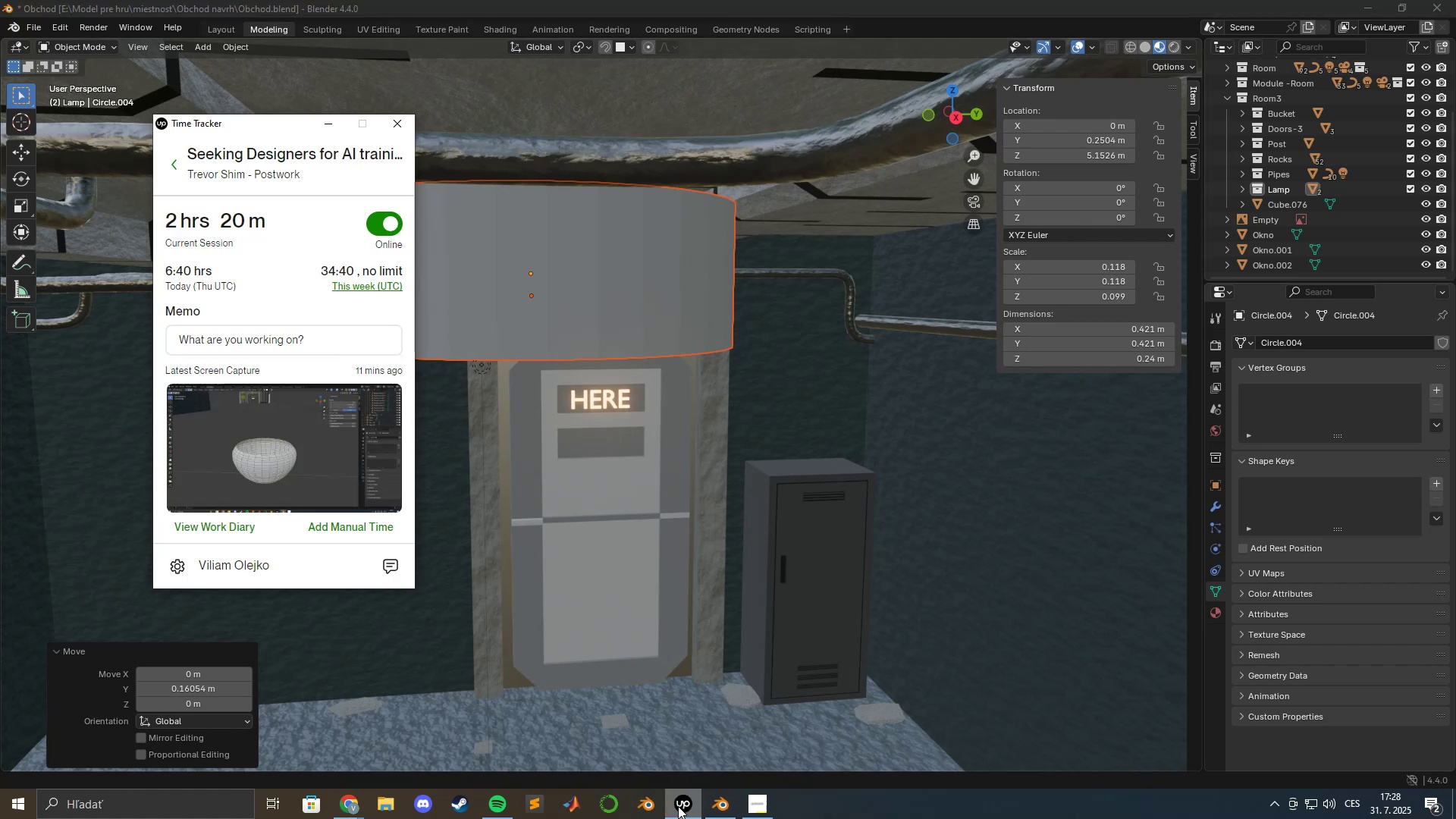 
left_click([677, 801])
 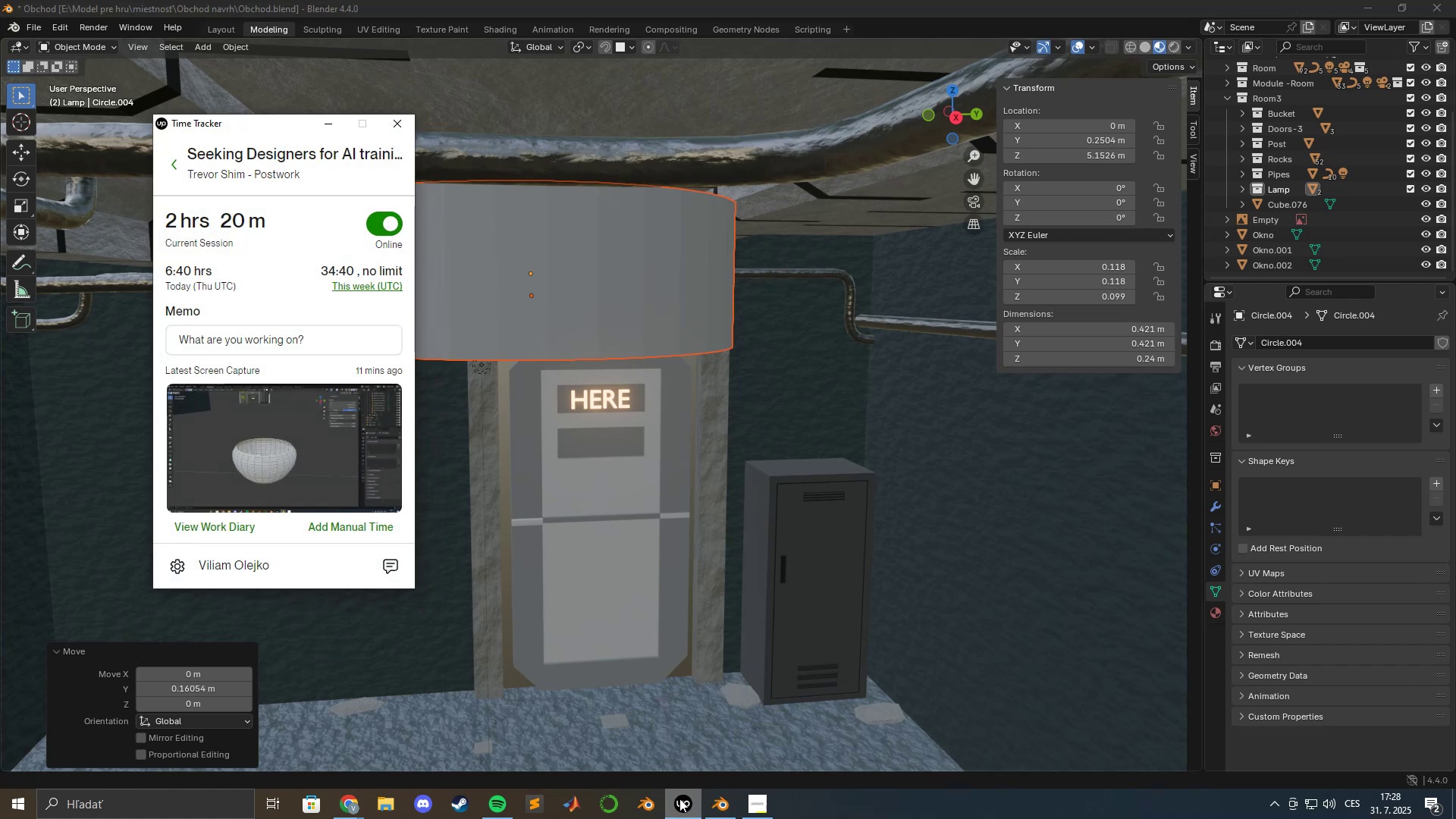 
wait(6.2)
 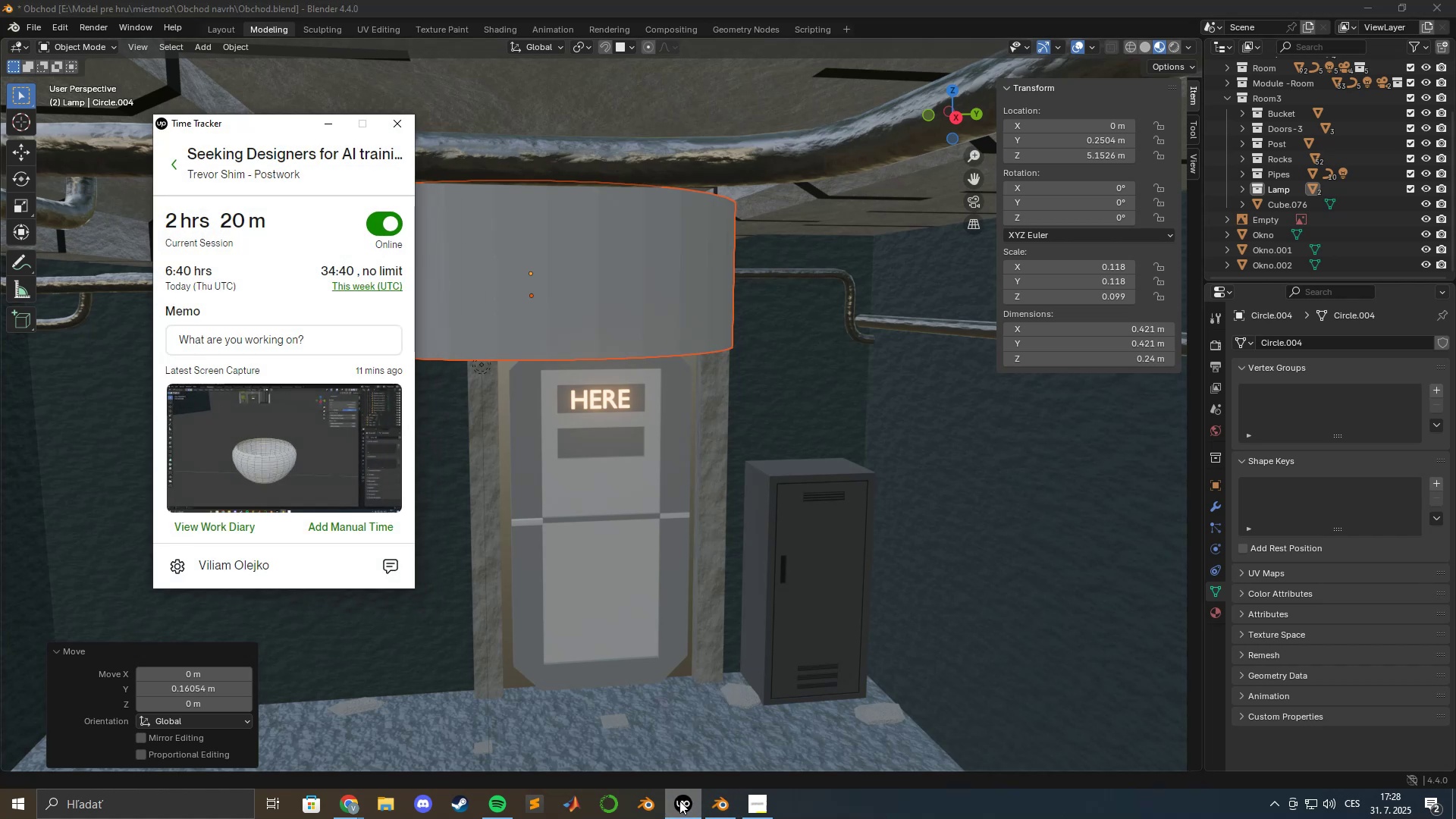 
left_click([685, 802])
 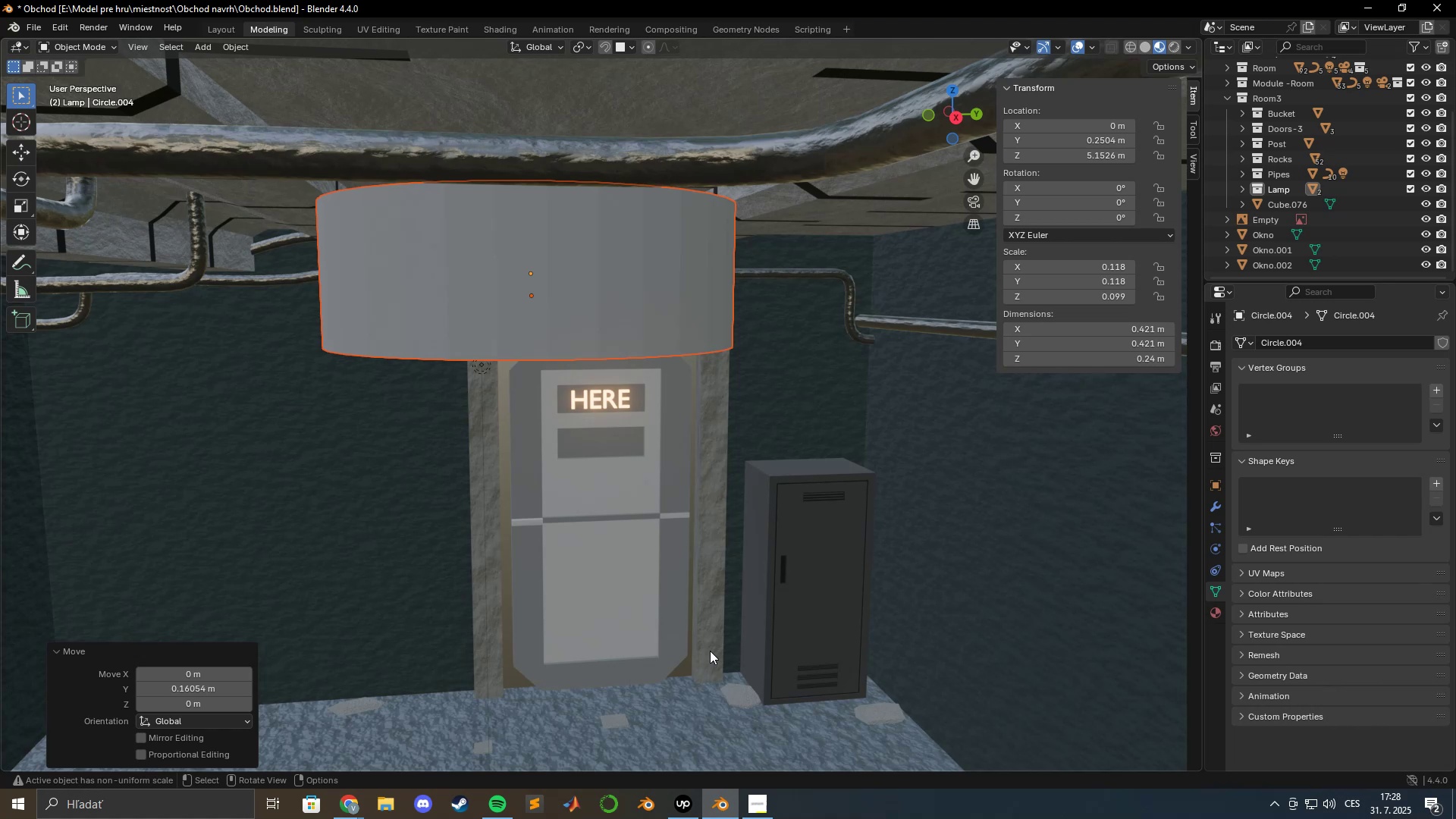 
wait(35.22)
 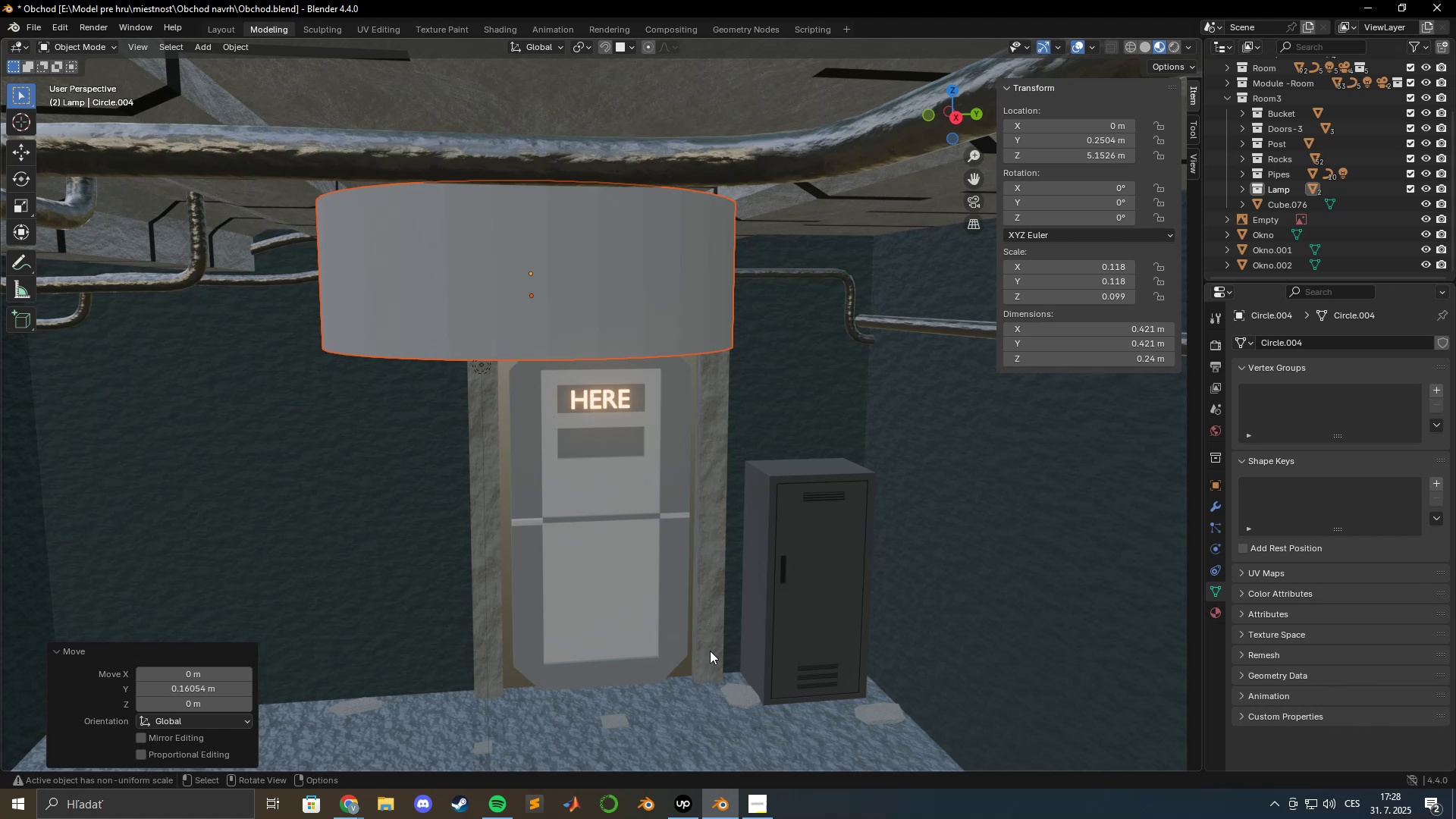 
key(S)
 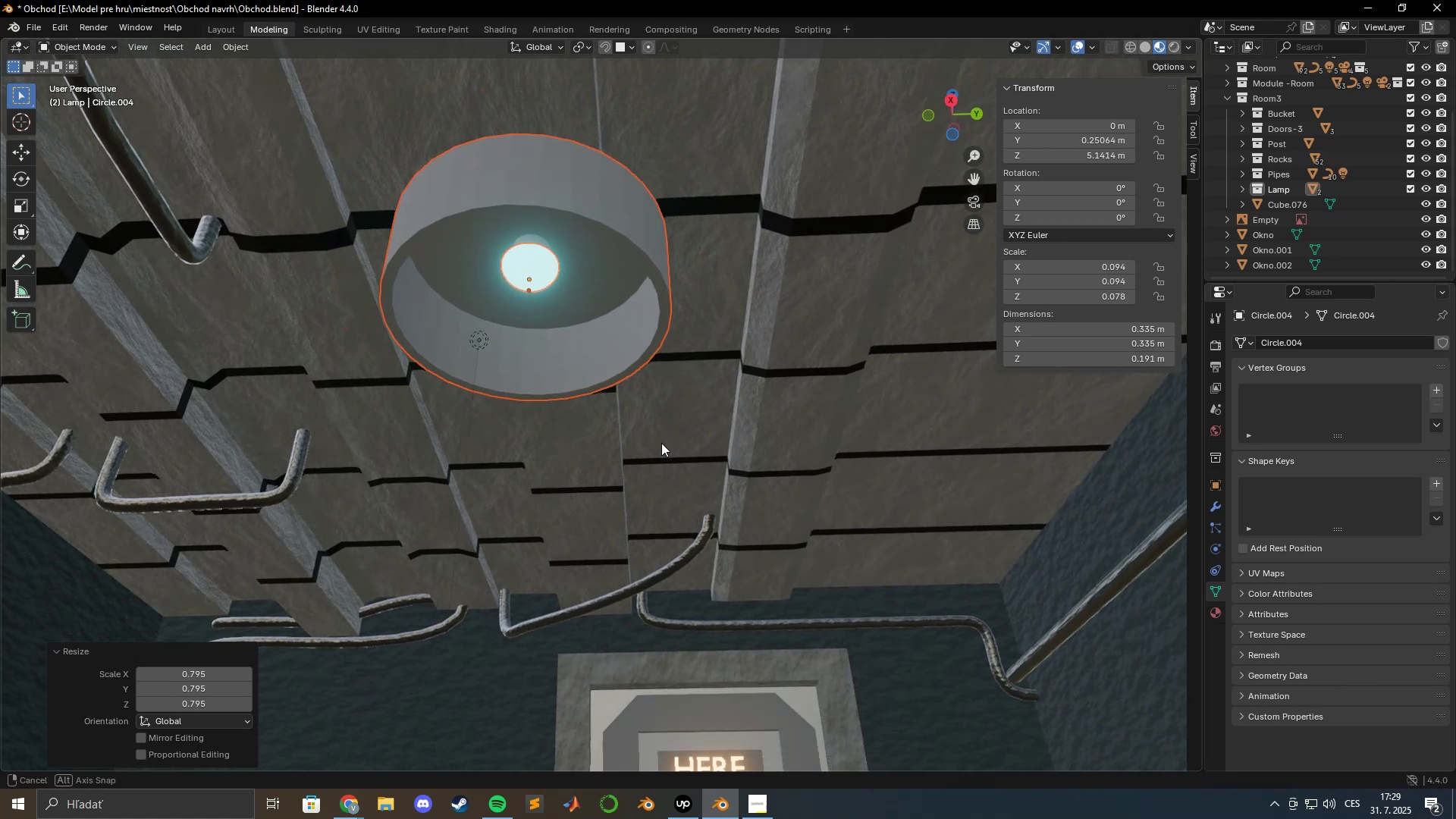 
type(gyxy)
 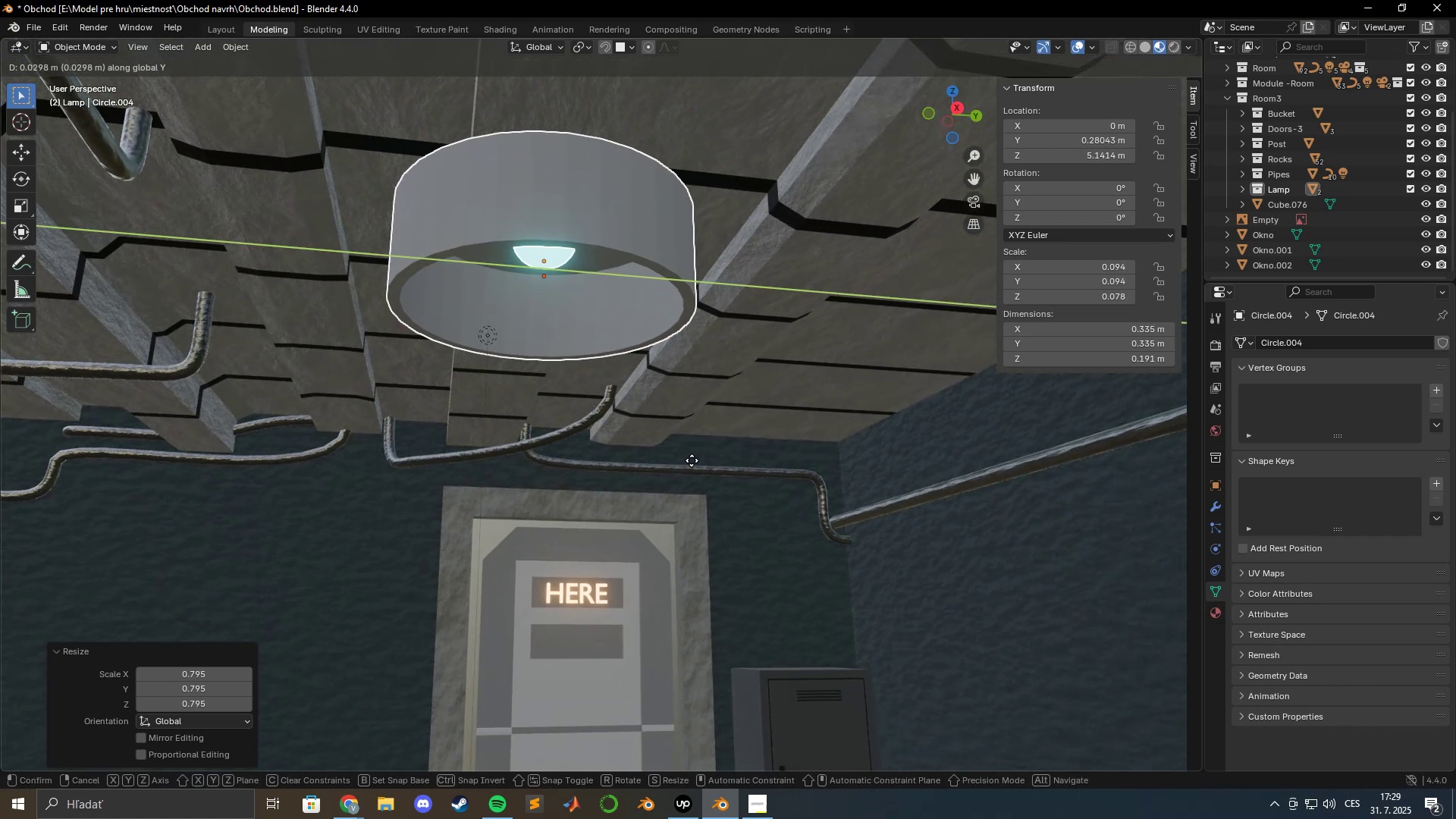 
left_click([692, 460])
 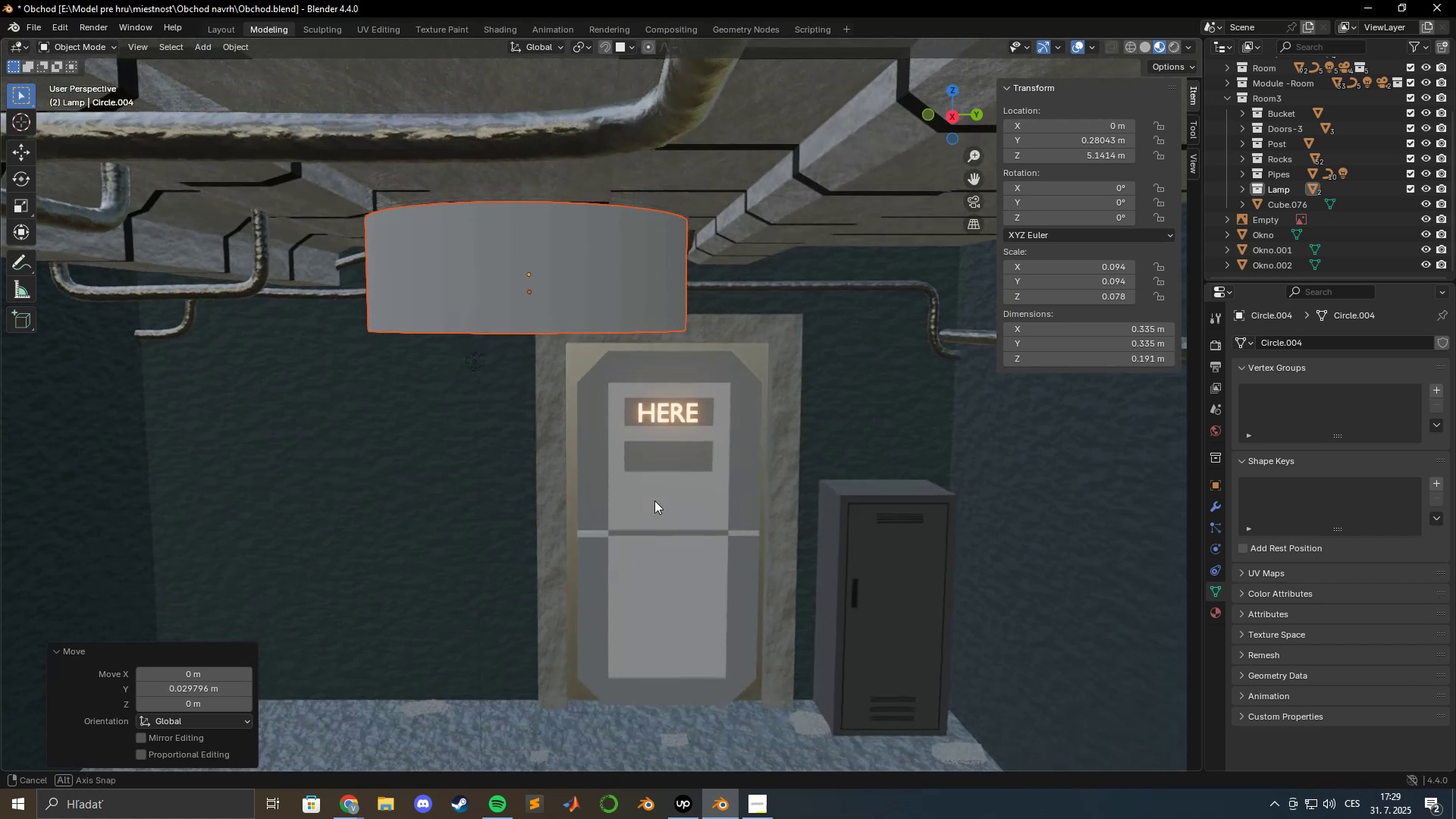 
hold_key(key=ShiftLeft, duration=0.72)
 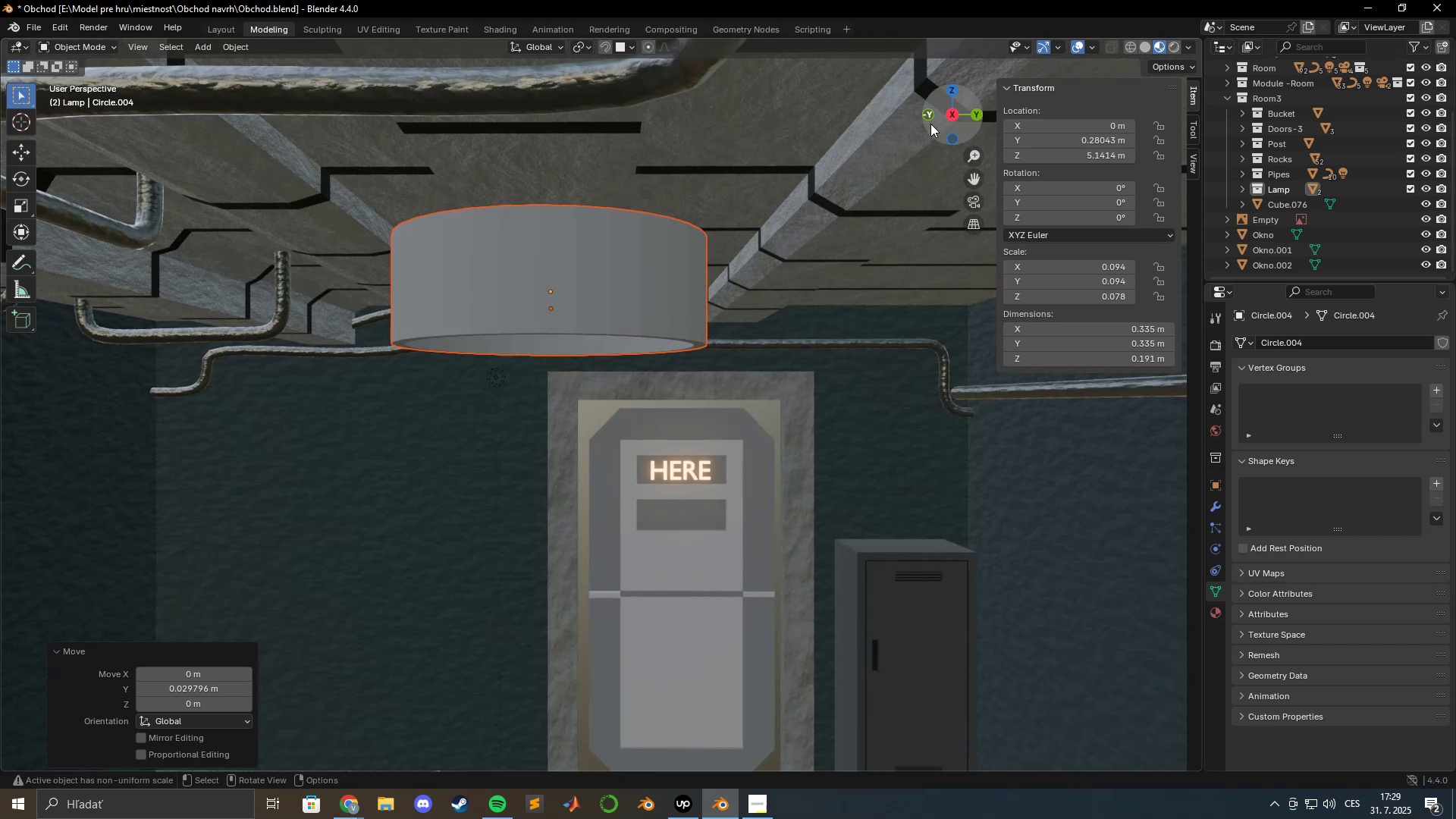 
middle_click([661, 317])
 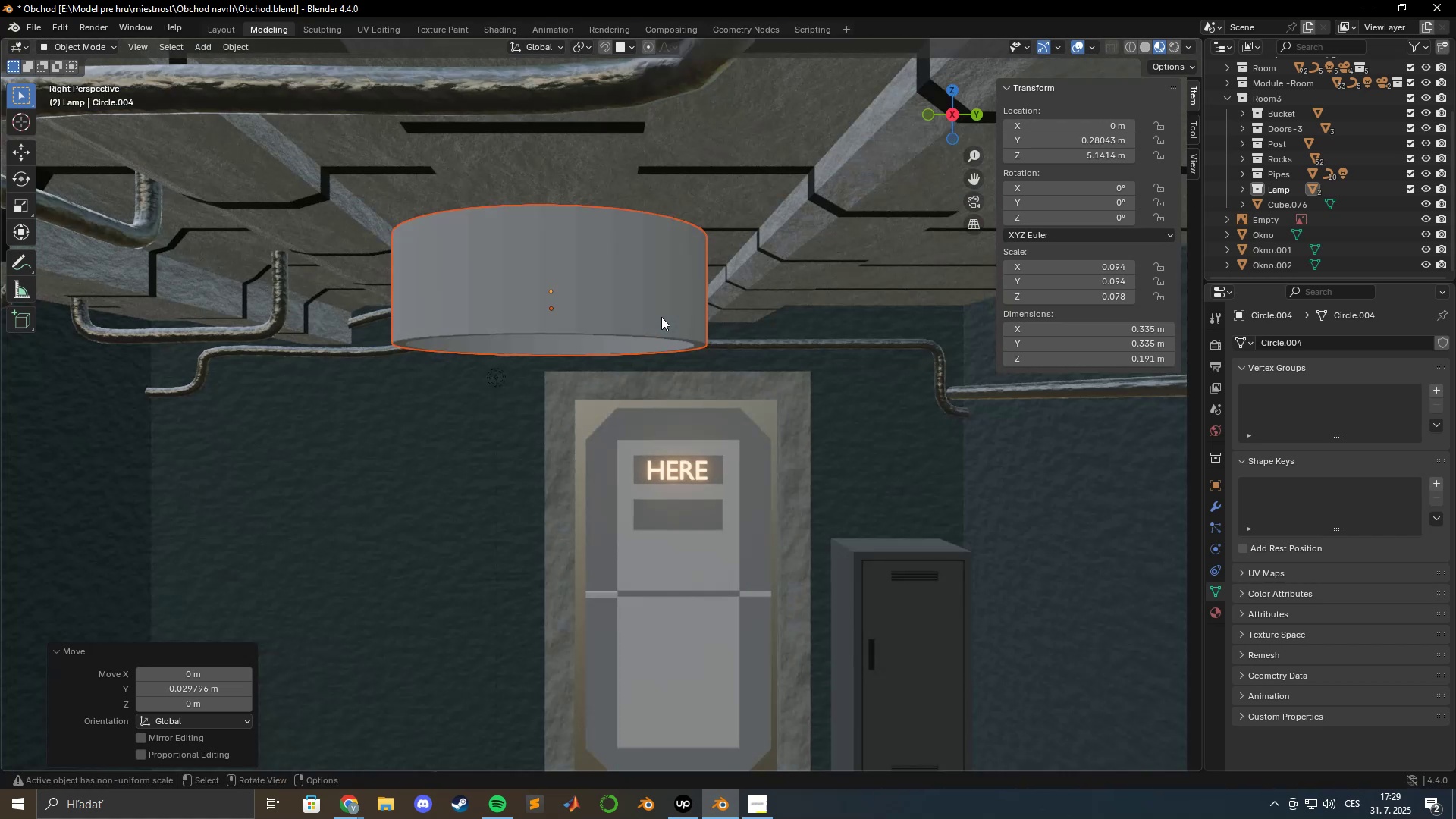 
hold_key(key=ShiftLeft, duration=1.5)
 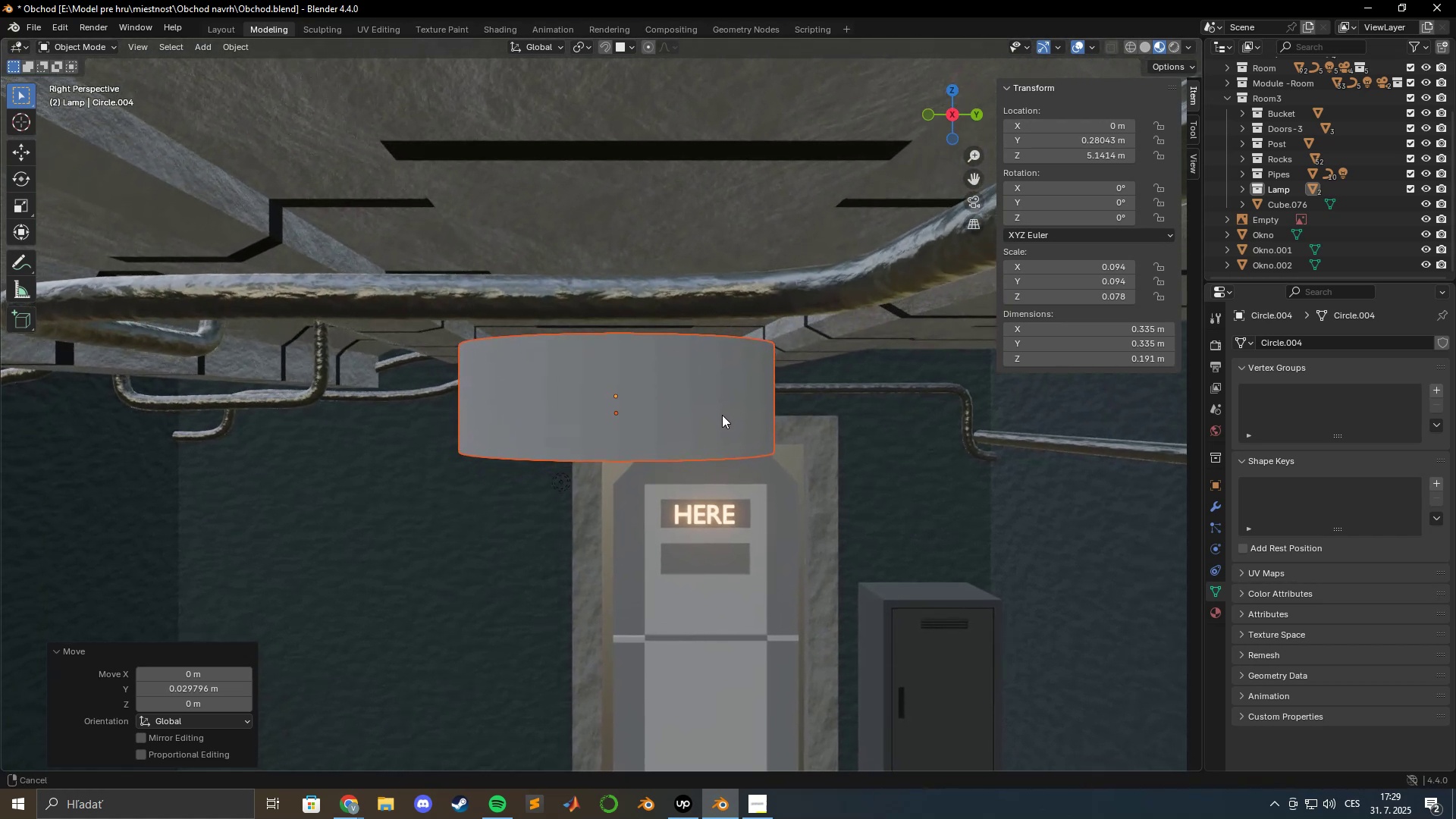 
type(gy)
 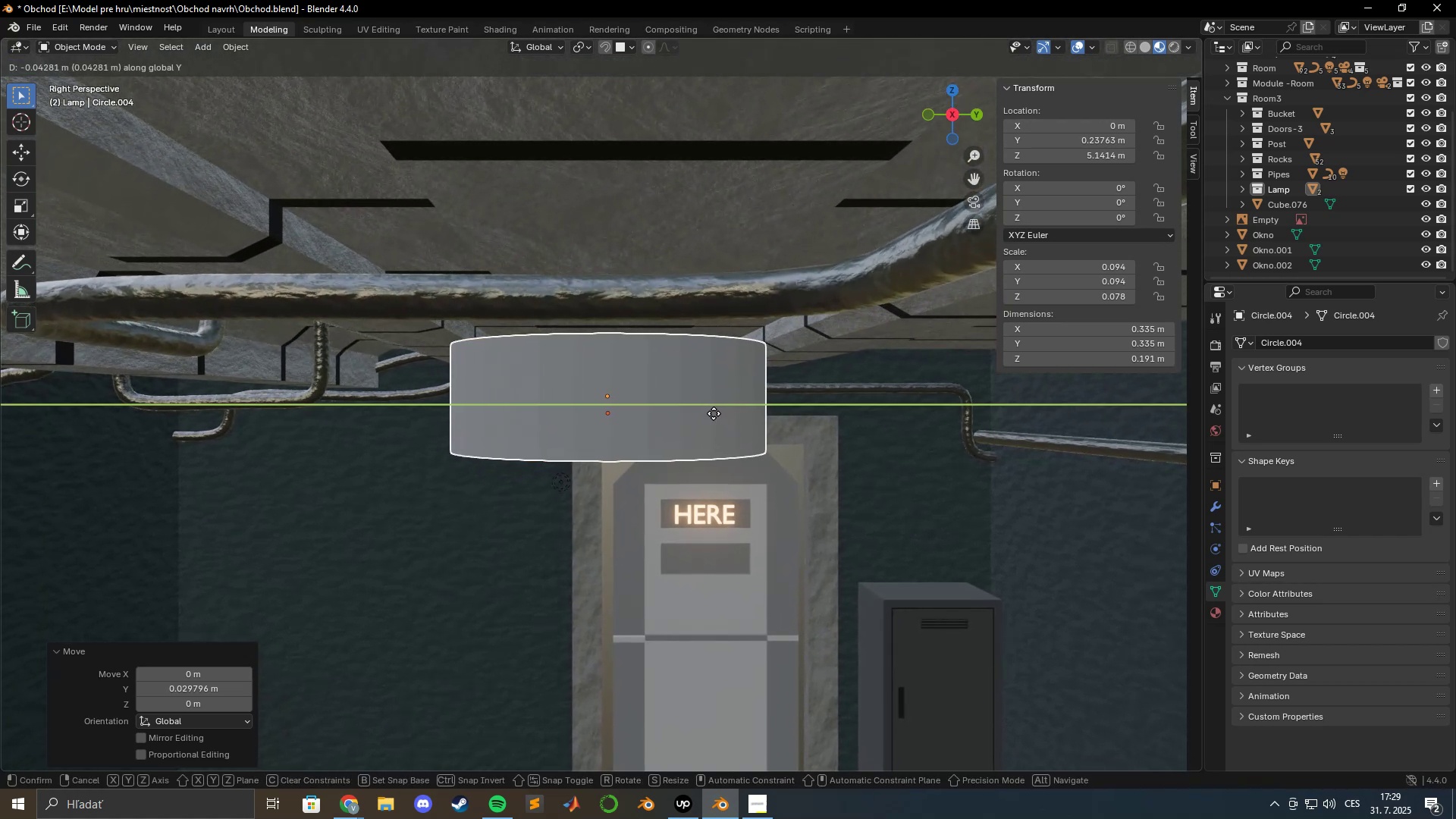 
left_click([714, 413])
 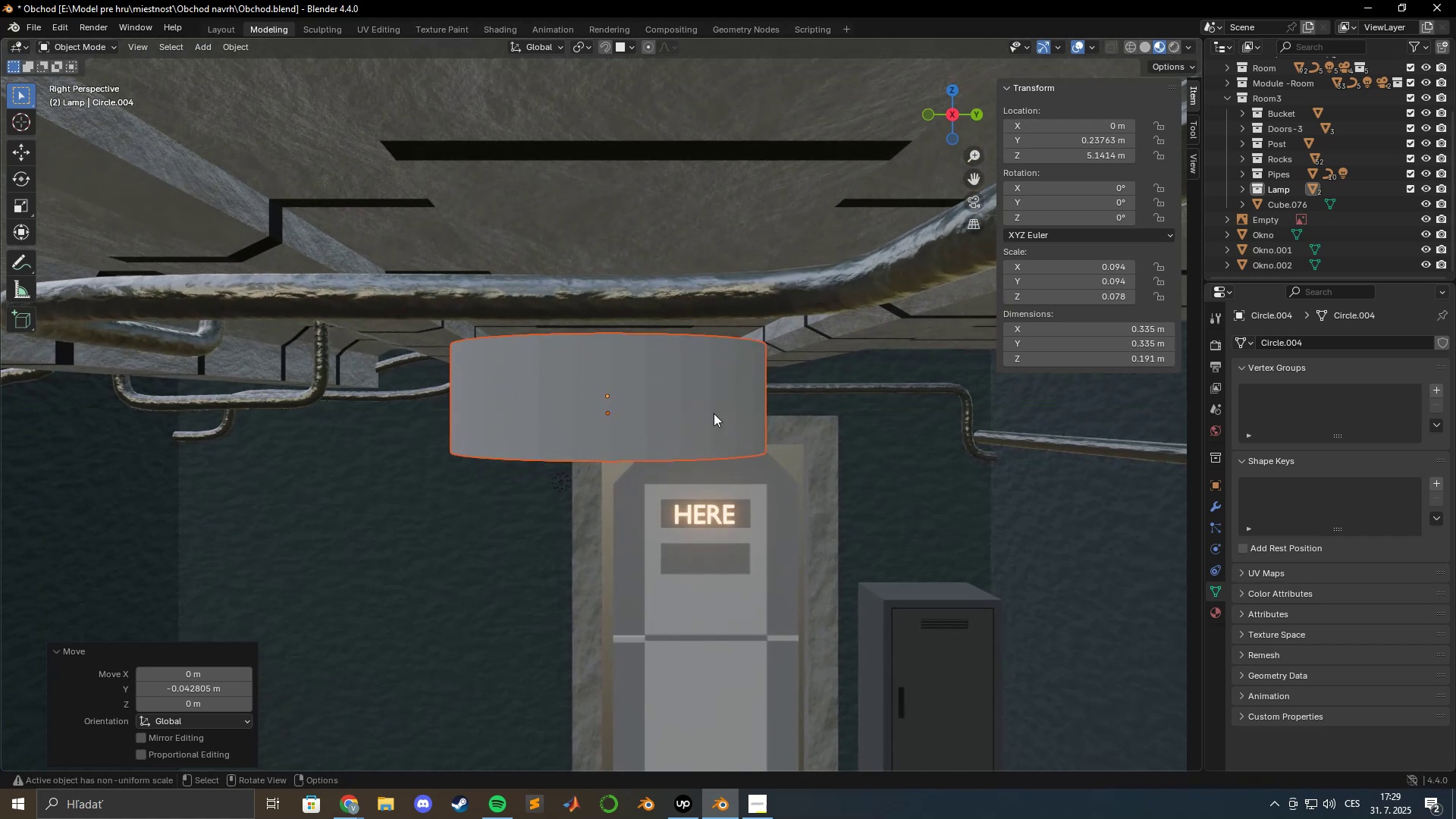 
type(gz)
 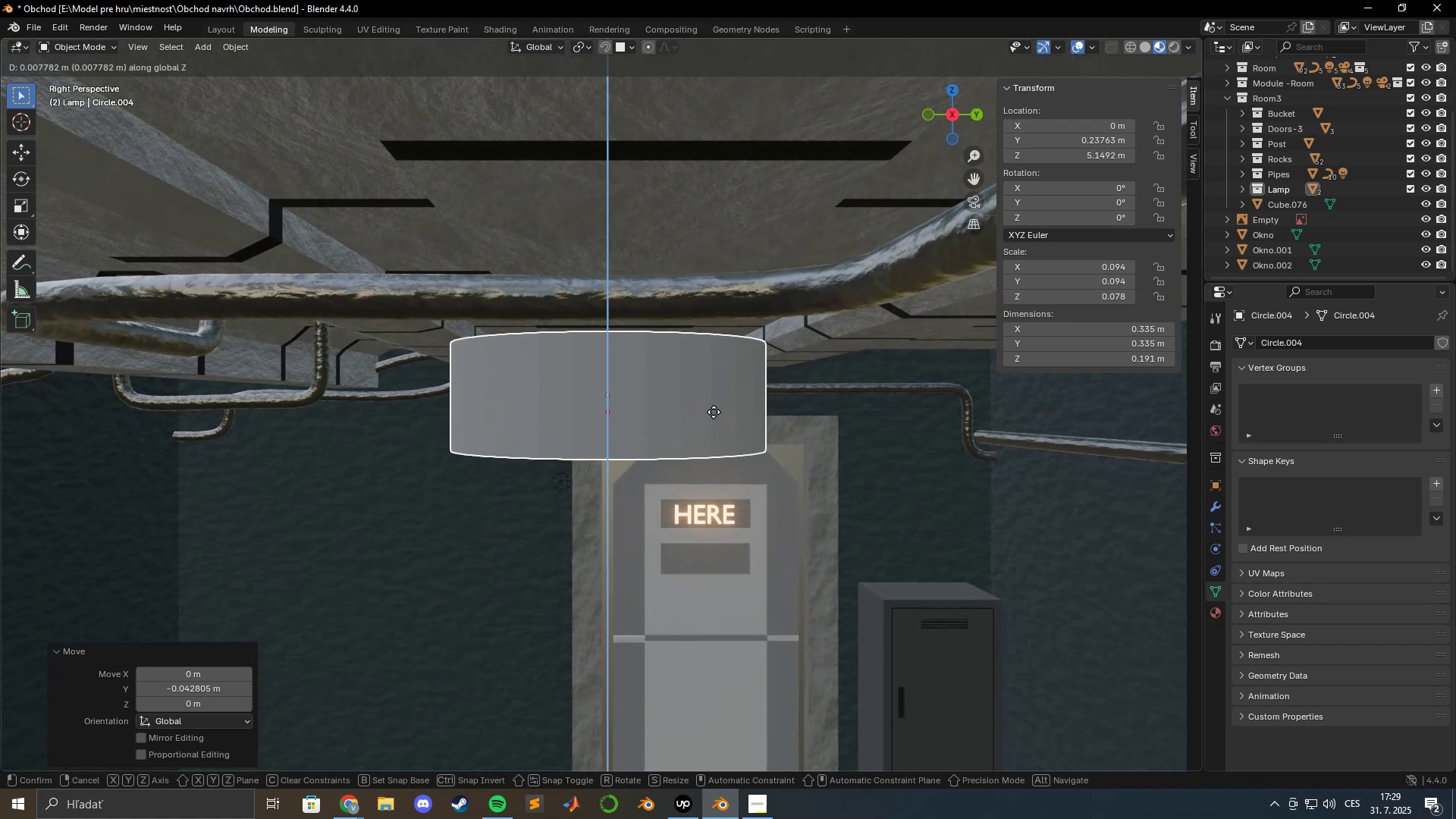 
hold_key(key=ShiftLeft, duration=0.91)
 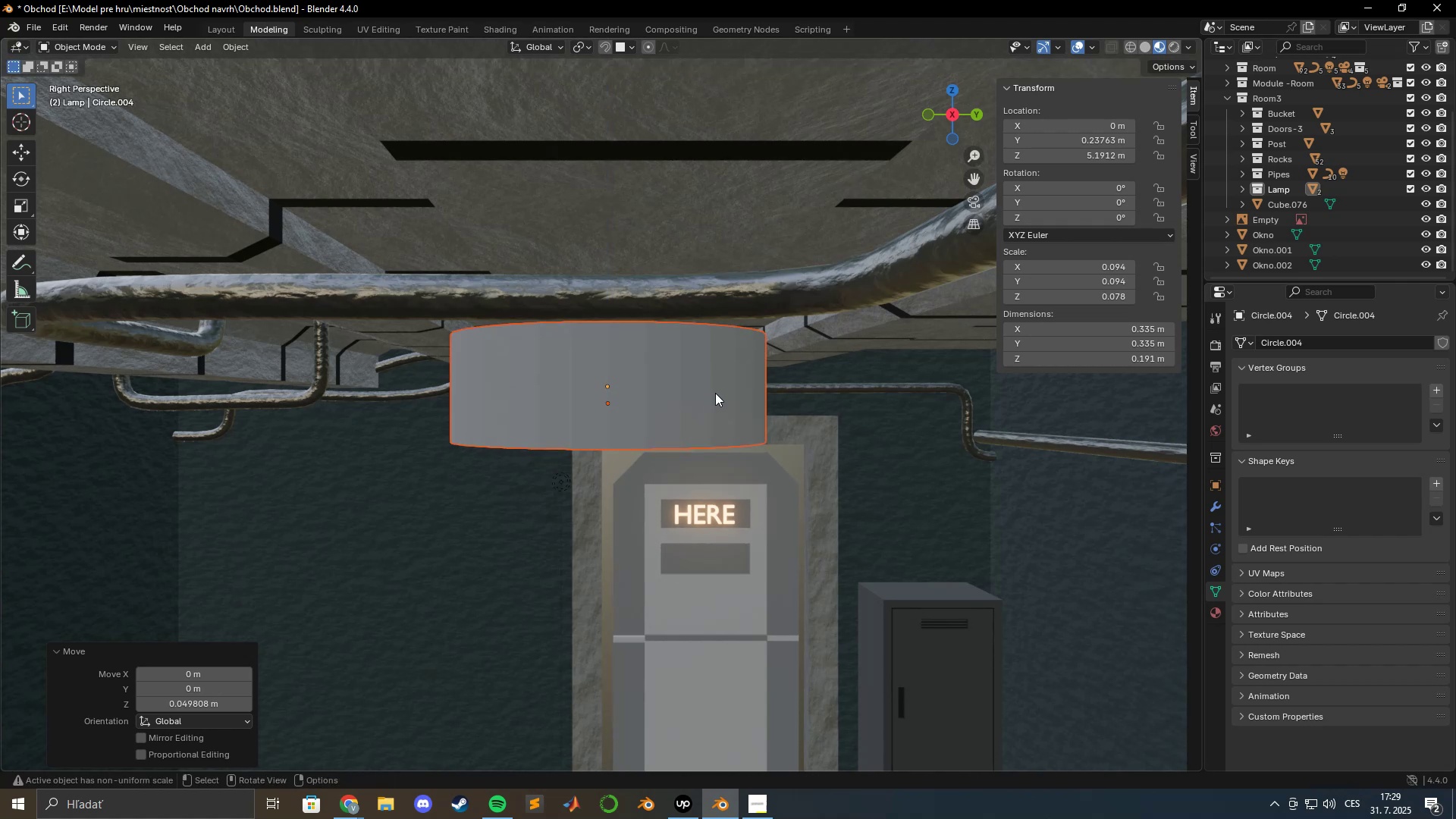 
hold_key(key=ShiftLeft, duration=0.77)
 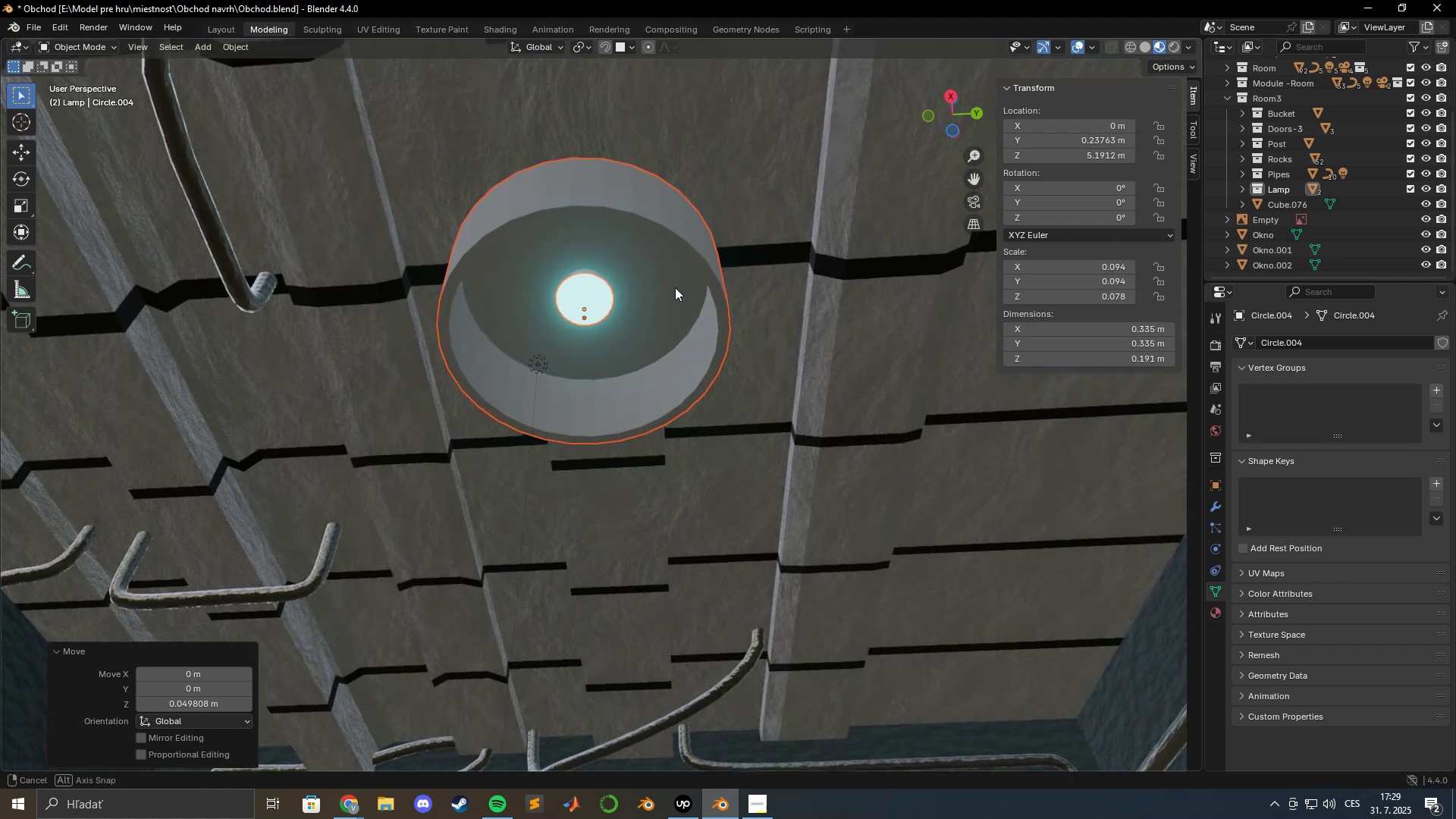 
scroll: coordinate [651, 321], scroll_direction: down, amount: 3.0
 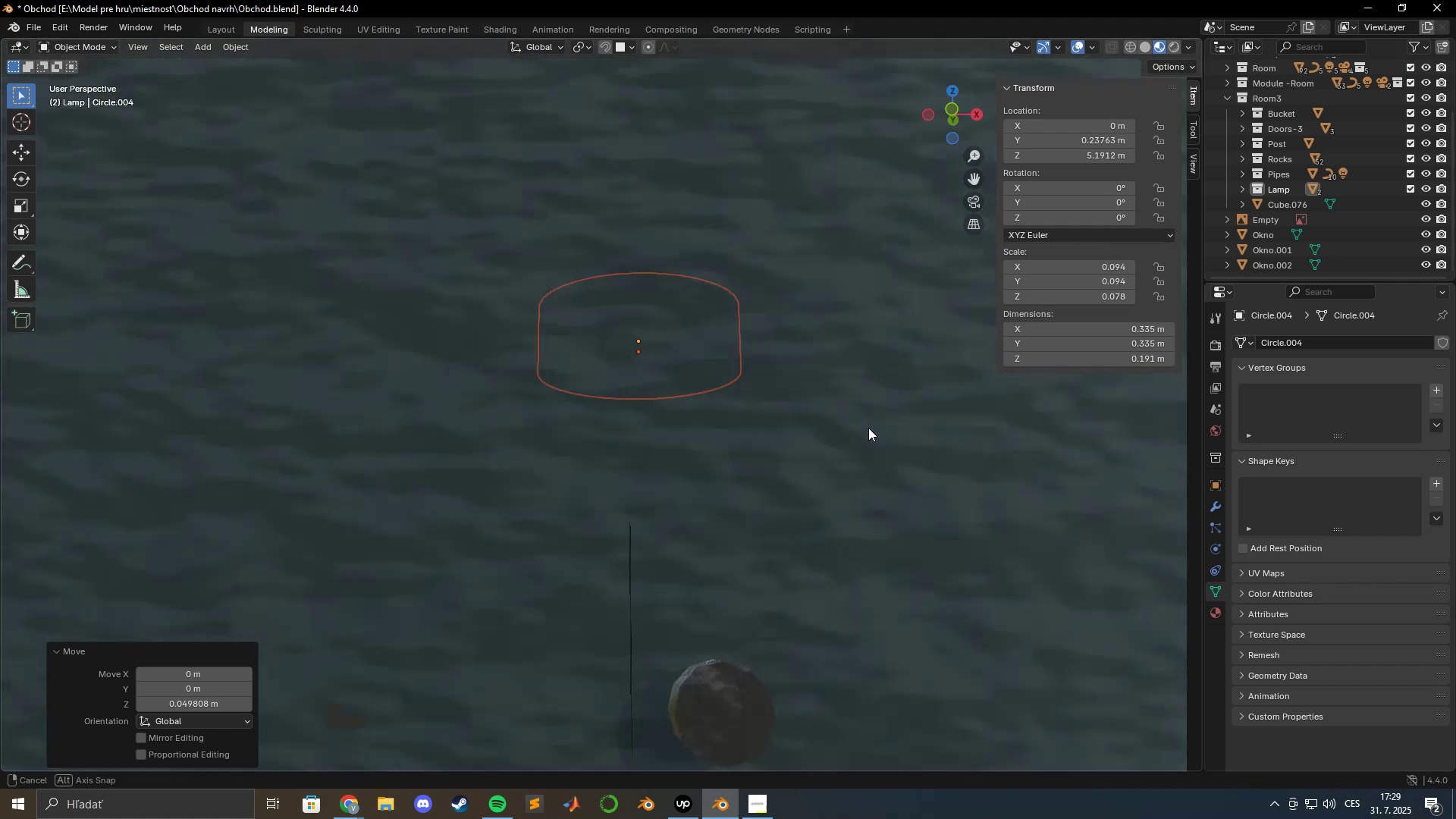 
scroll: coordinate [770, 419], scroll_direction: up, amount: 2.0
 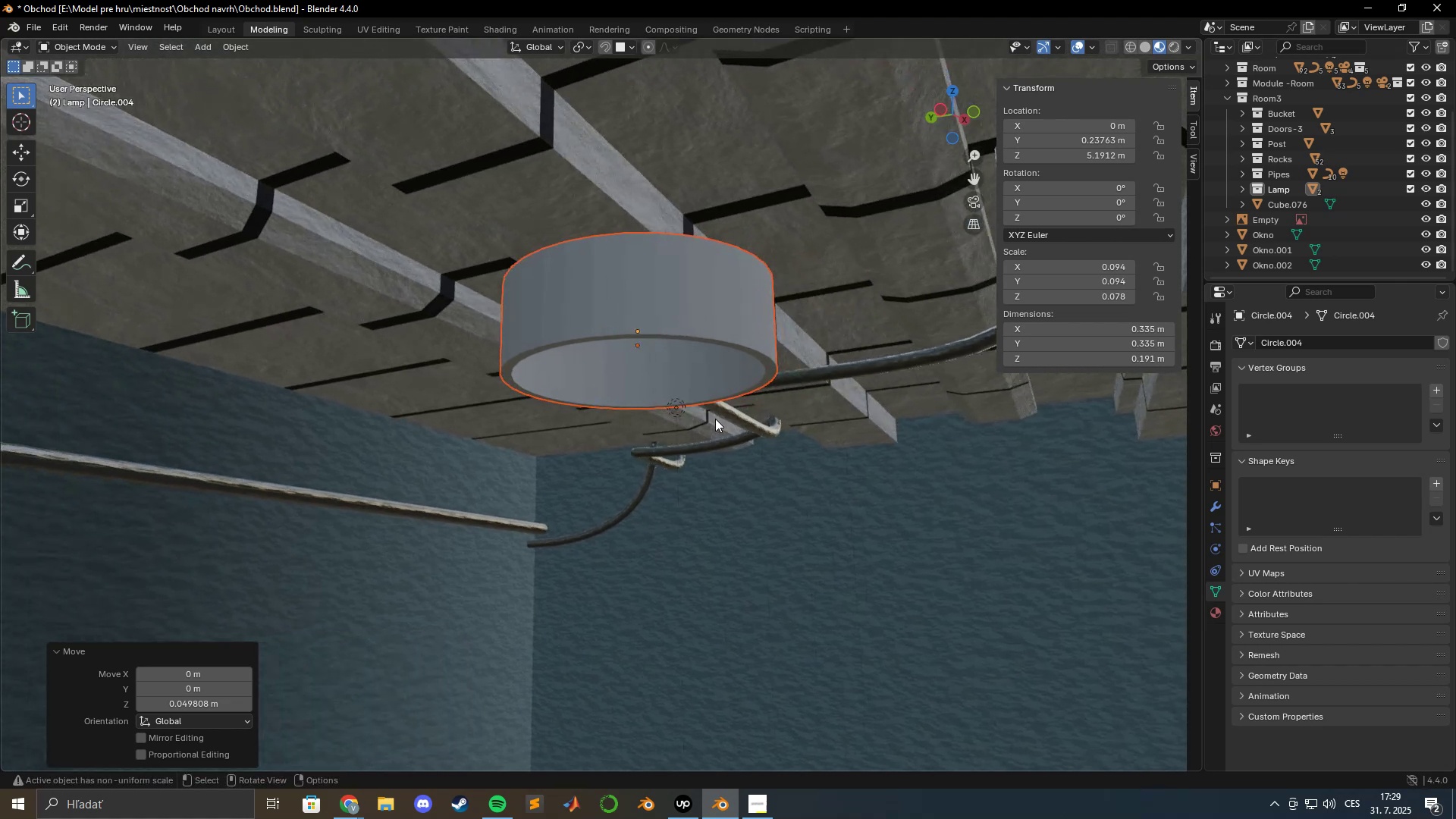 
hold_key(key=ShiftLeft, duration=0.46)
 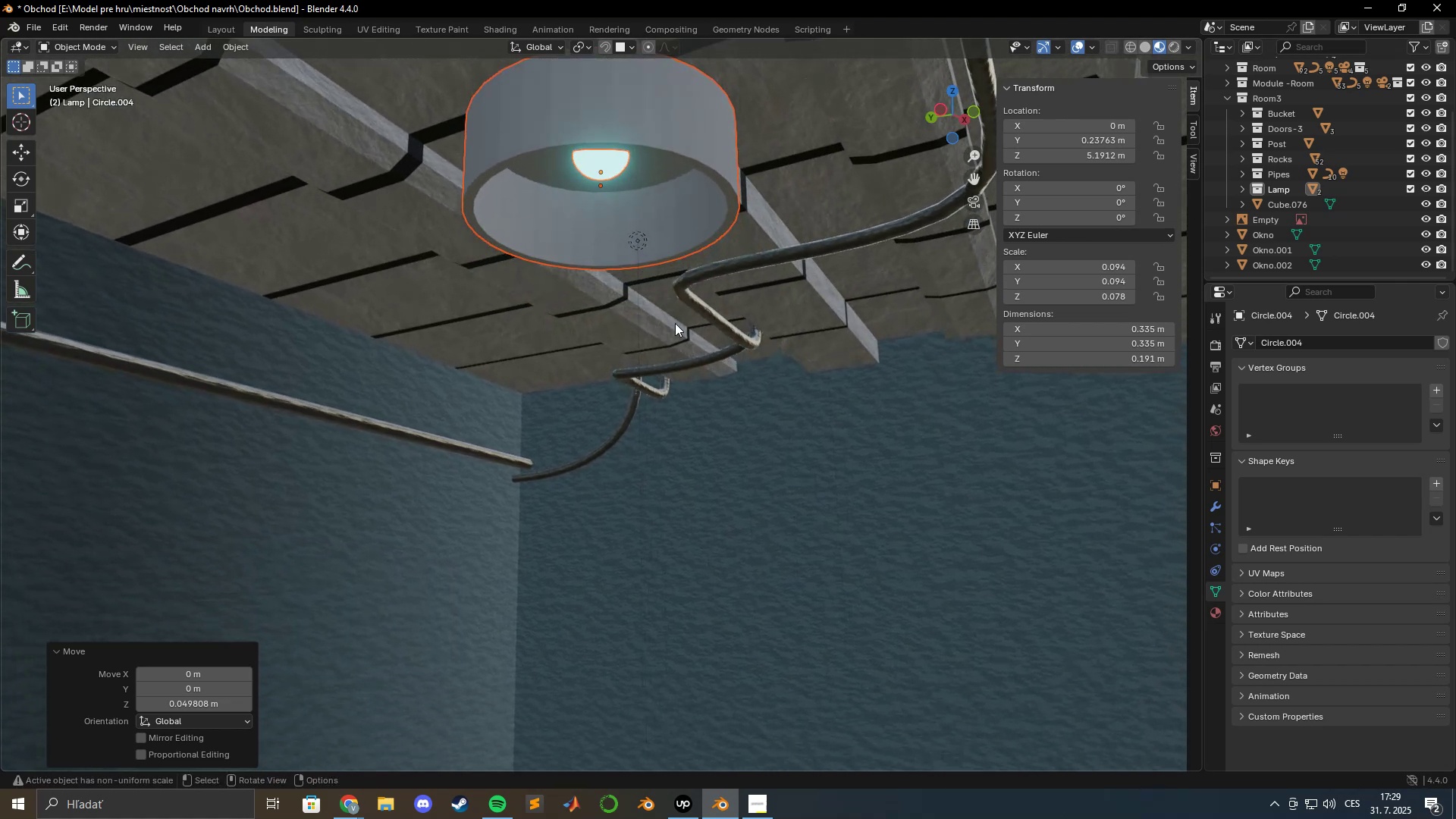 
scroll: coordinate [683, 372], scroll_direction: down, amount: 2.0
 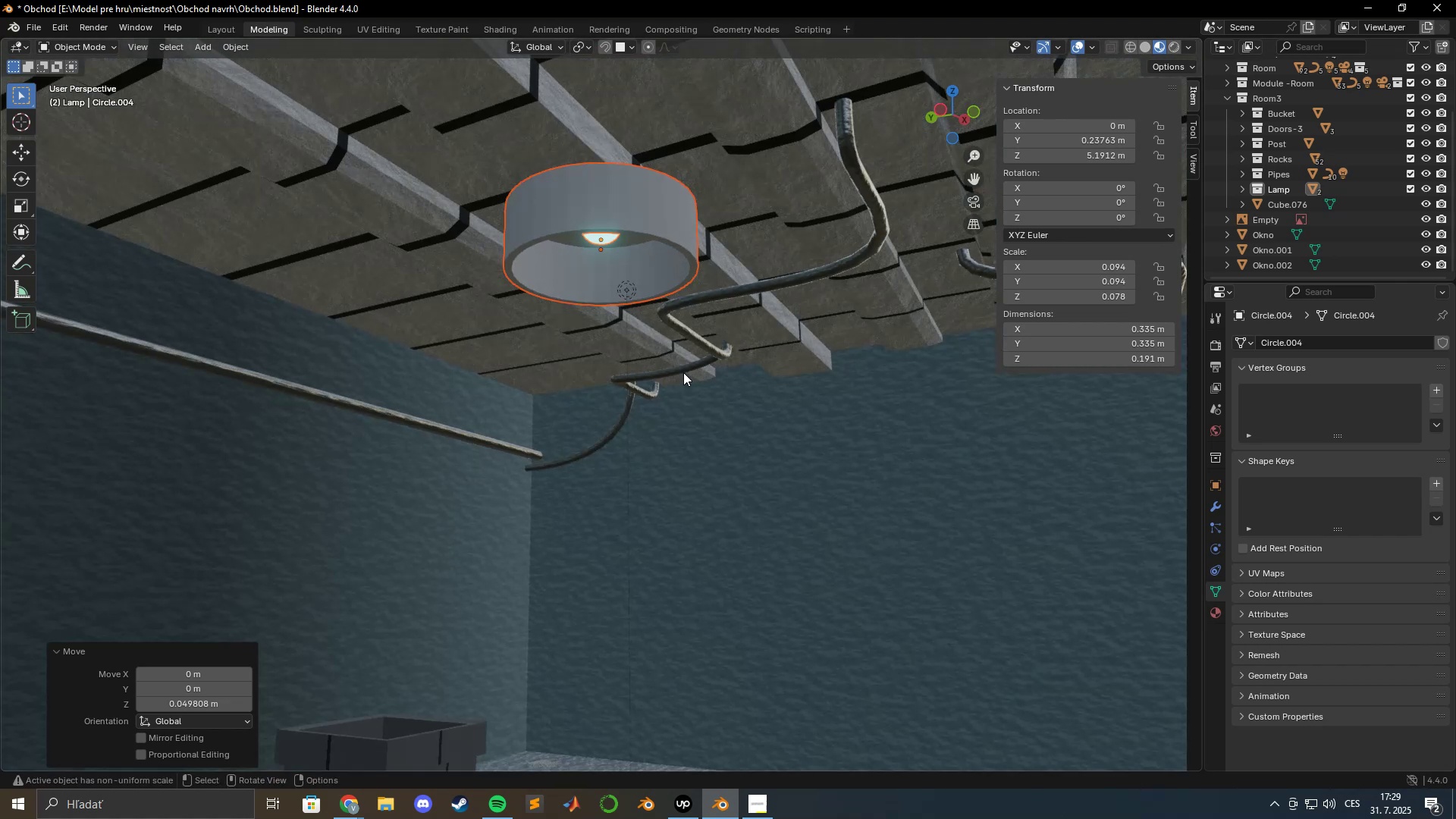 
hold_key(key=ShiftLeft, duration=0.65)
 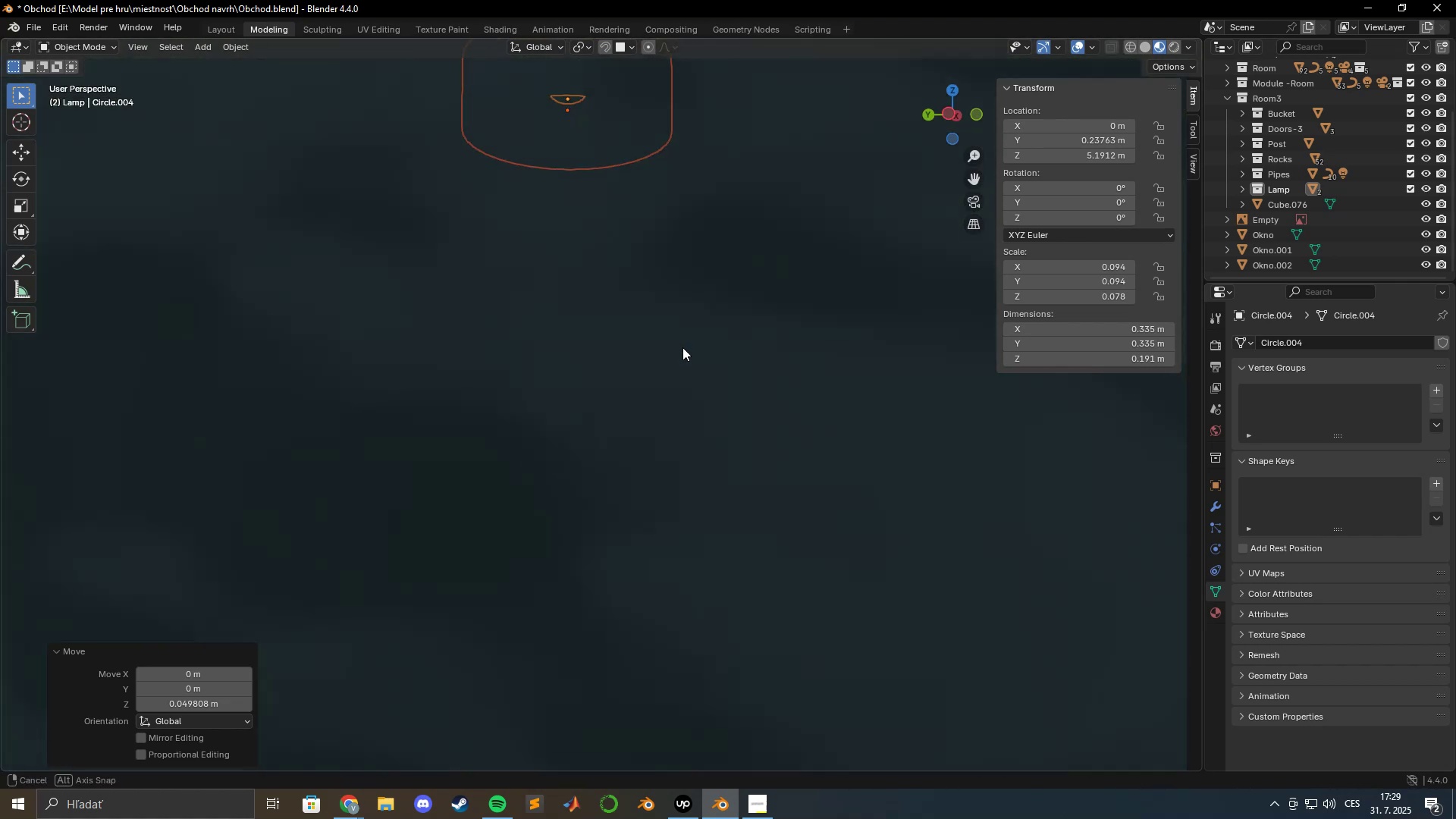 
scroll: coordinate [671, 301], scroll_direction: up, amount: 2.0
 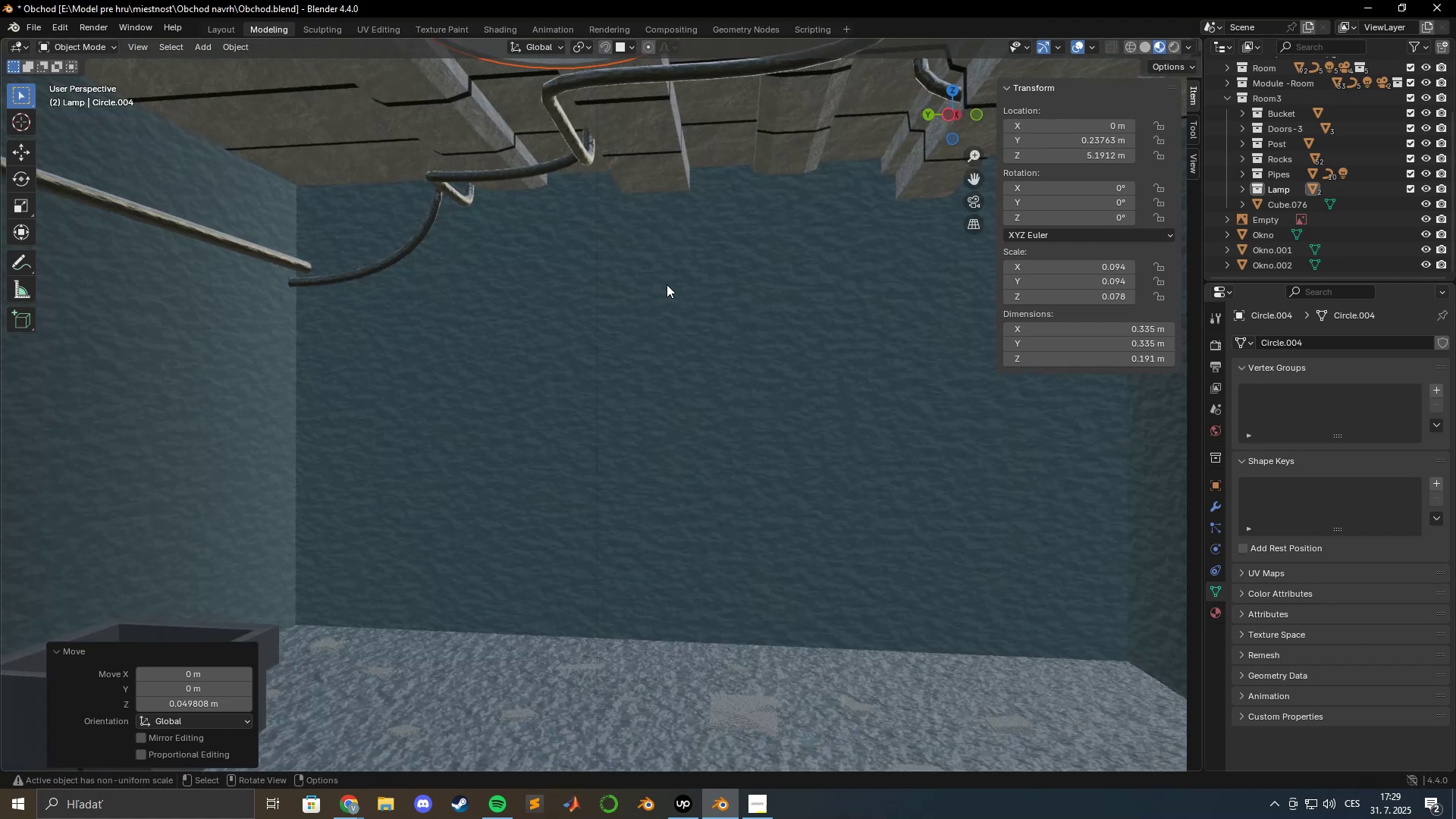 
hold_key(key=ShiftLeft, duration=0.91)
 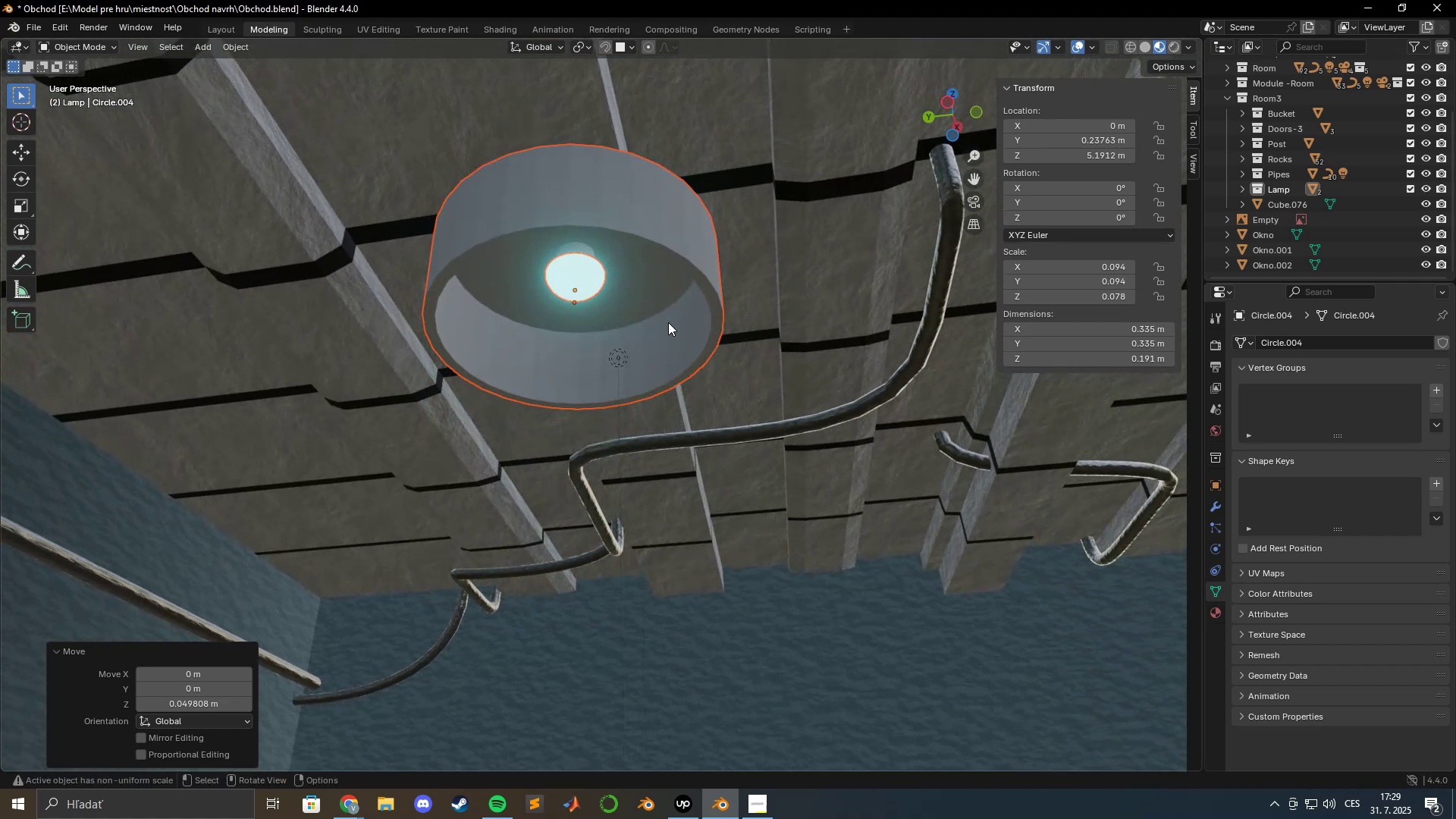 
left_click([701, 311])
 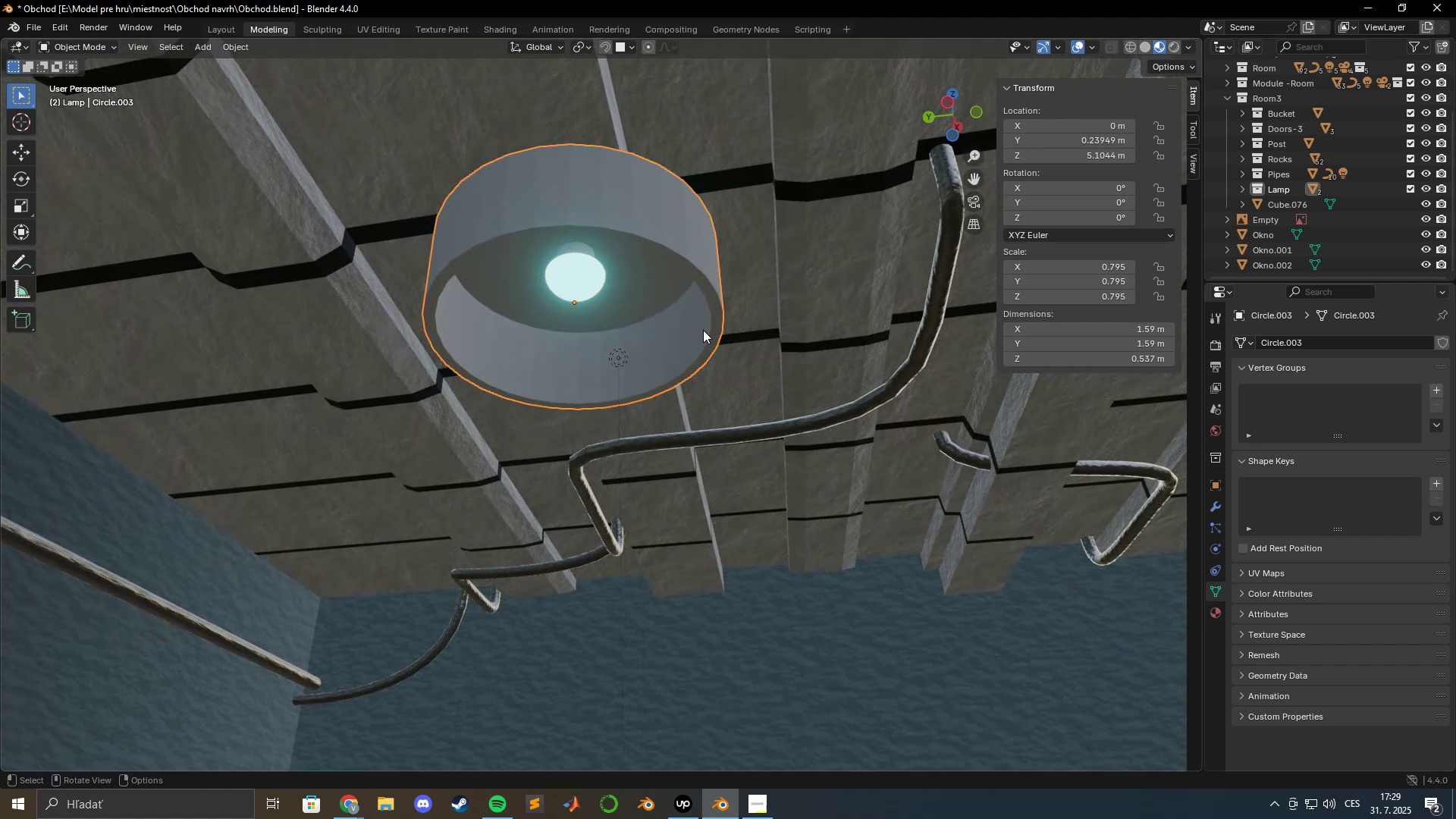 
key(Tab)
 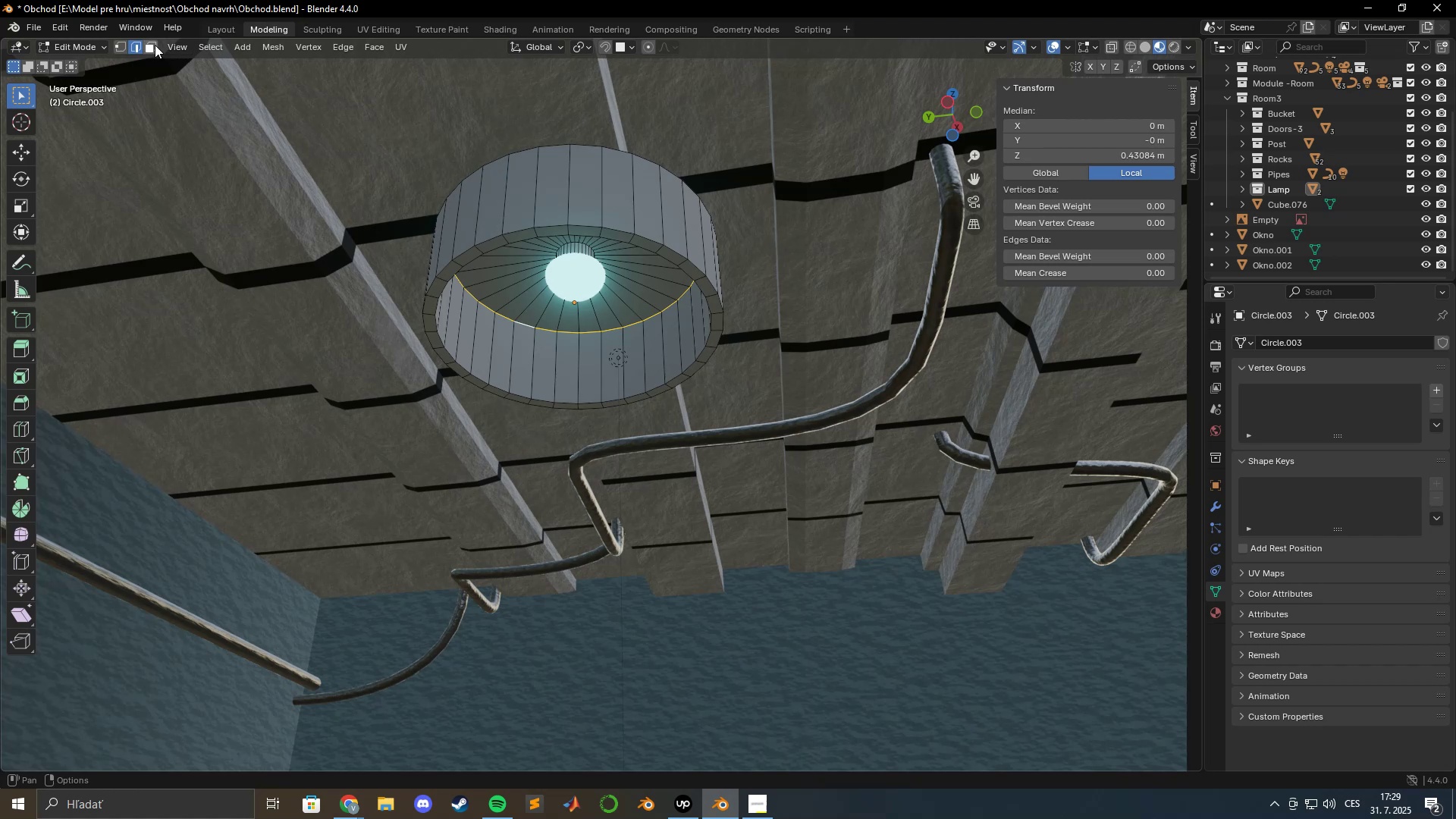 
left_click([584, 228])
 